 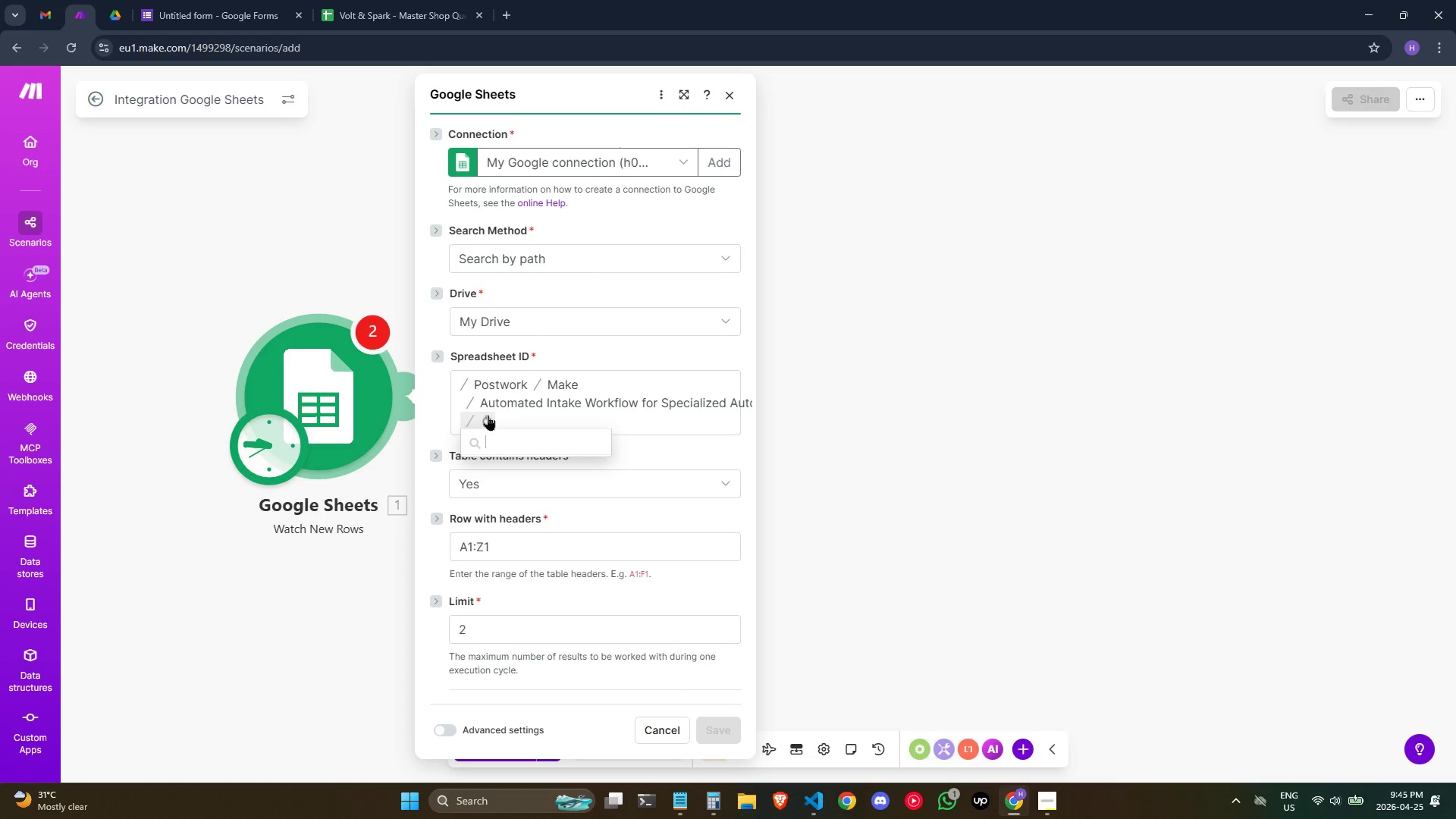 
left_click([559, 434])
 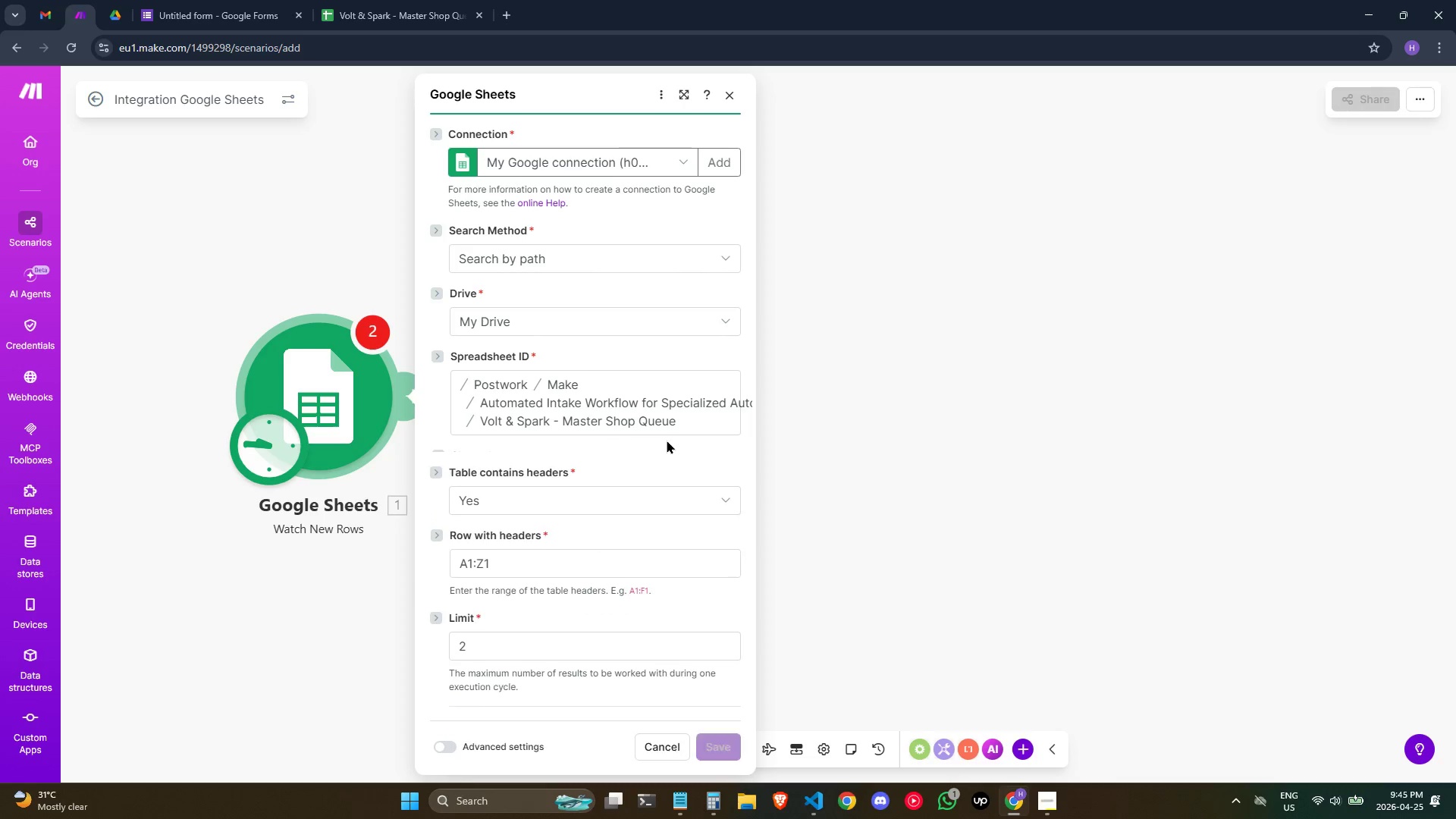 
left_click([595, 490])
 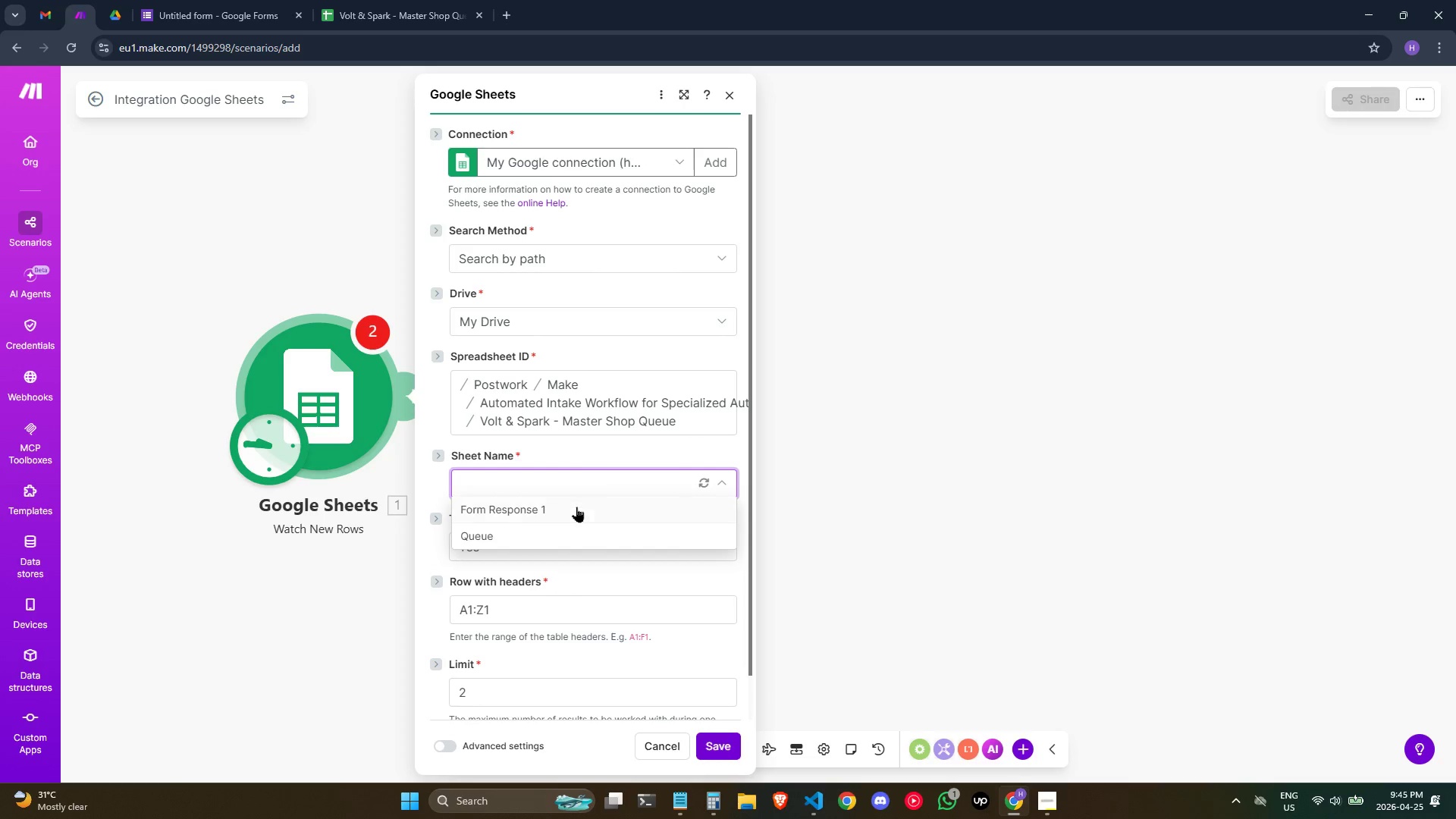 
left_click([573, 508])
 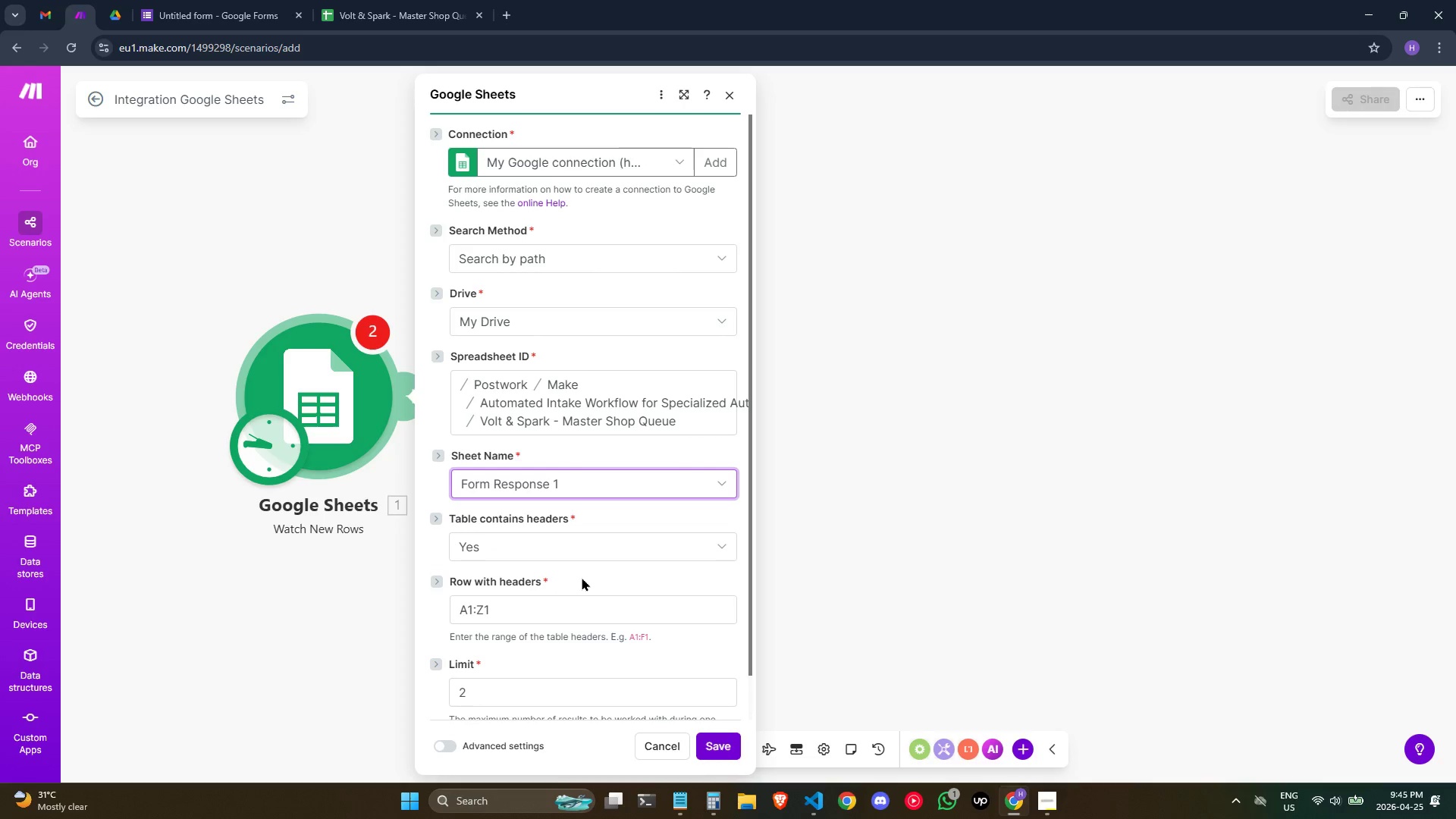 
left_click([529, 702])
 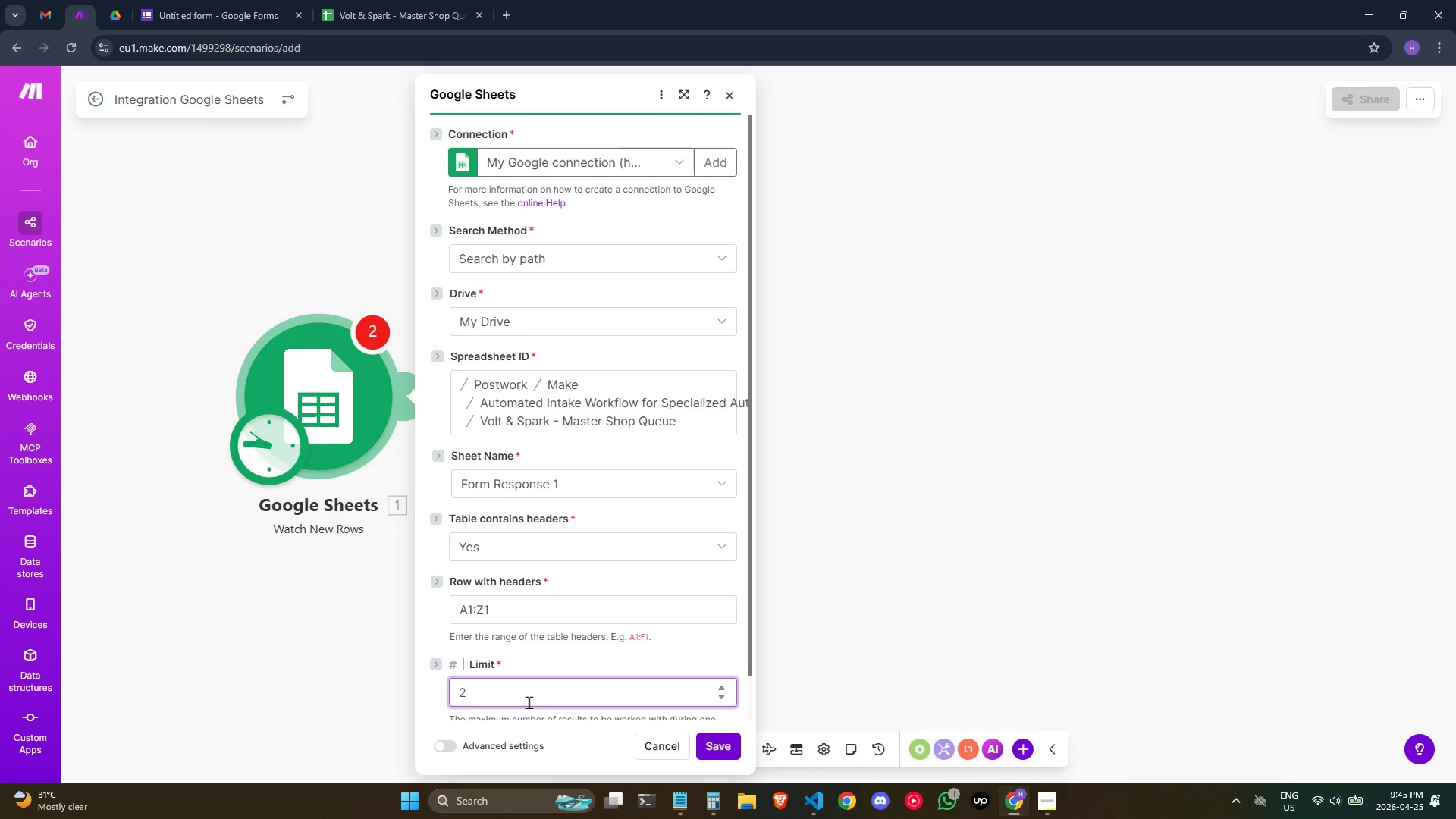 
key(Backspace)
 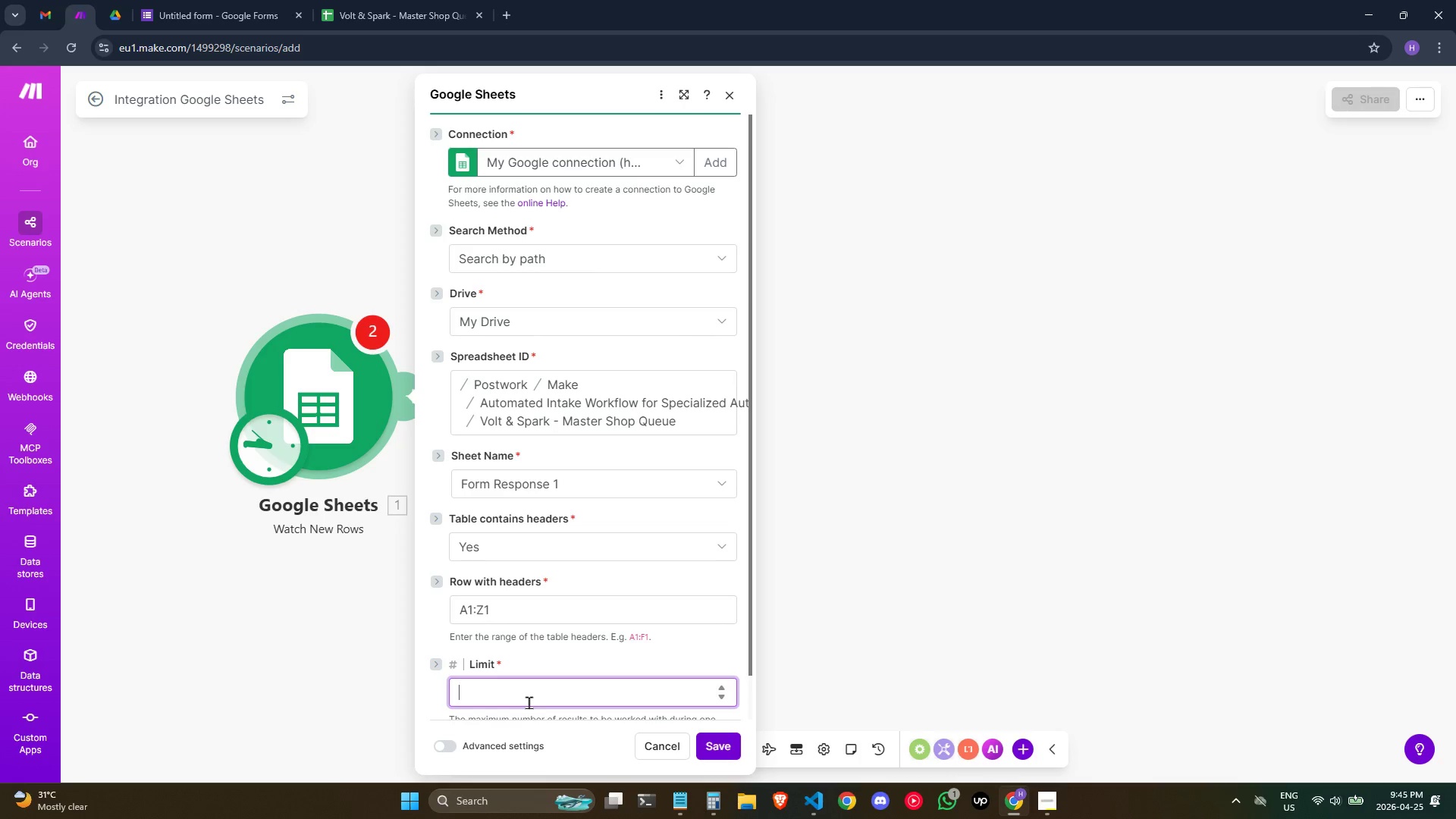 
key(1)
 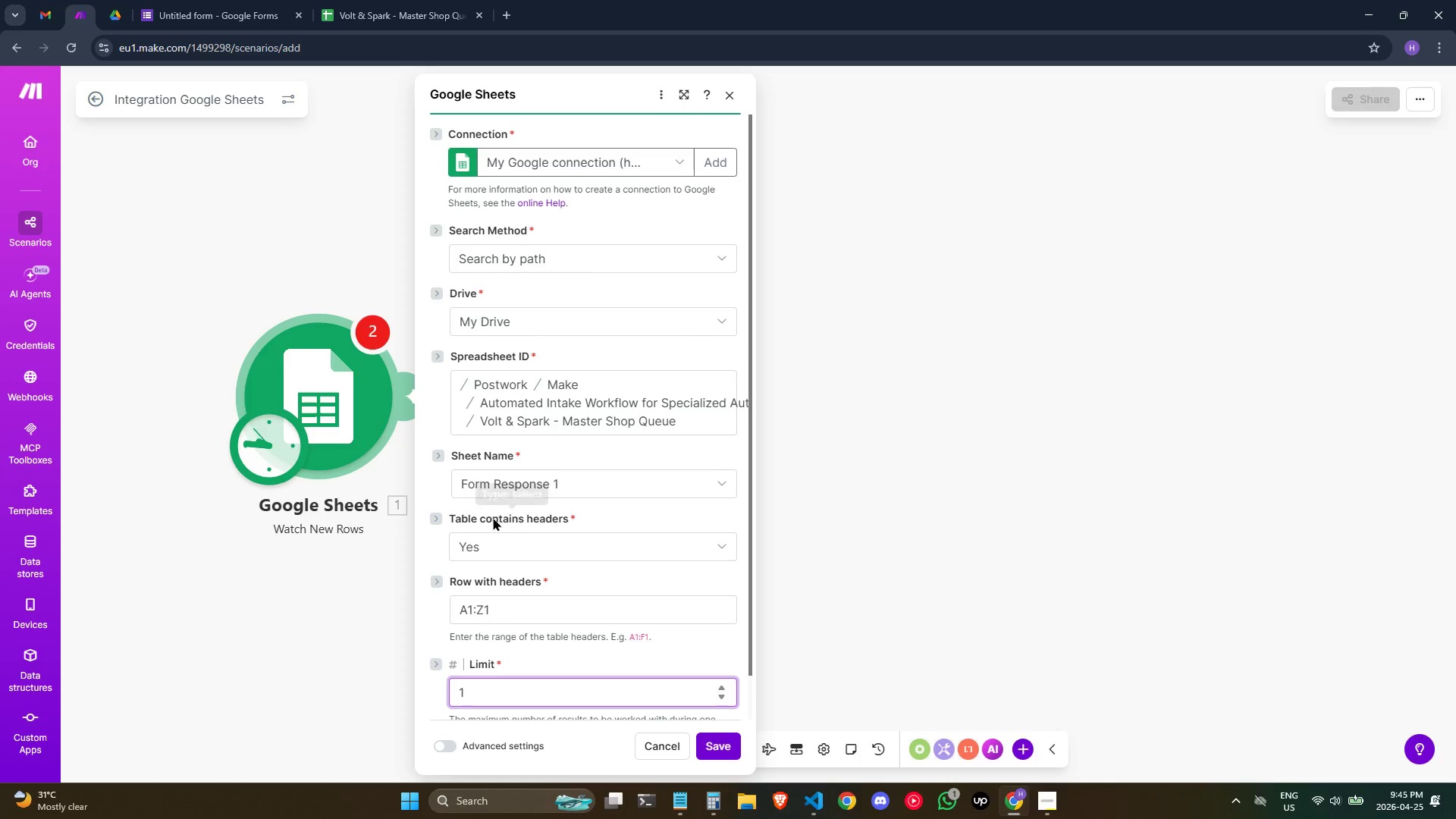 
scroll: coordinate [500, 494], scroll_direction: down, amount: 2.0
 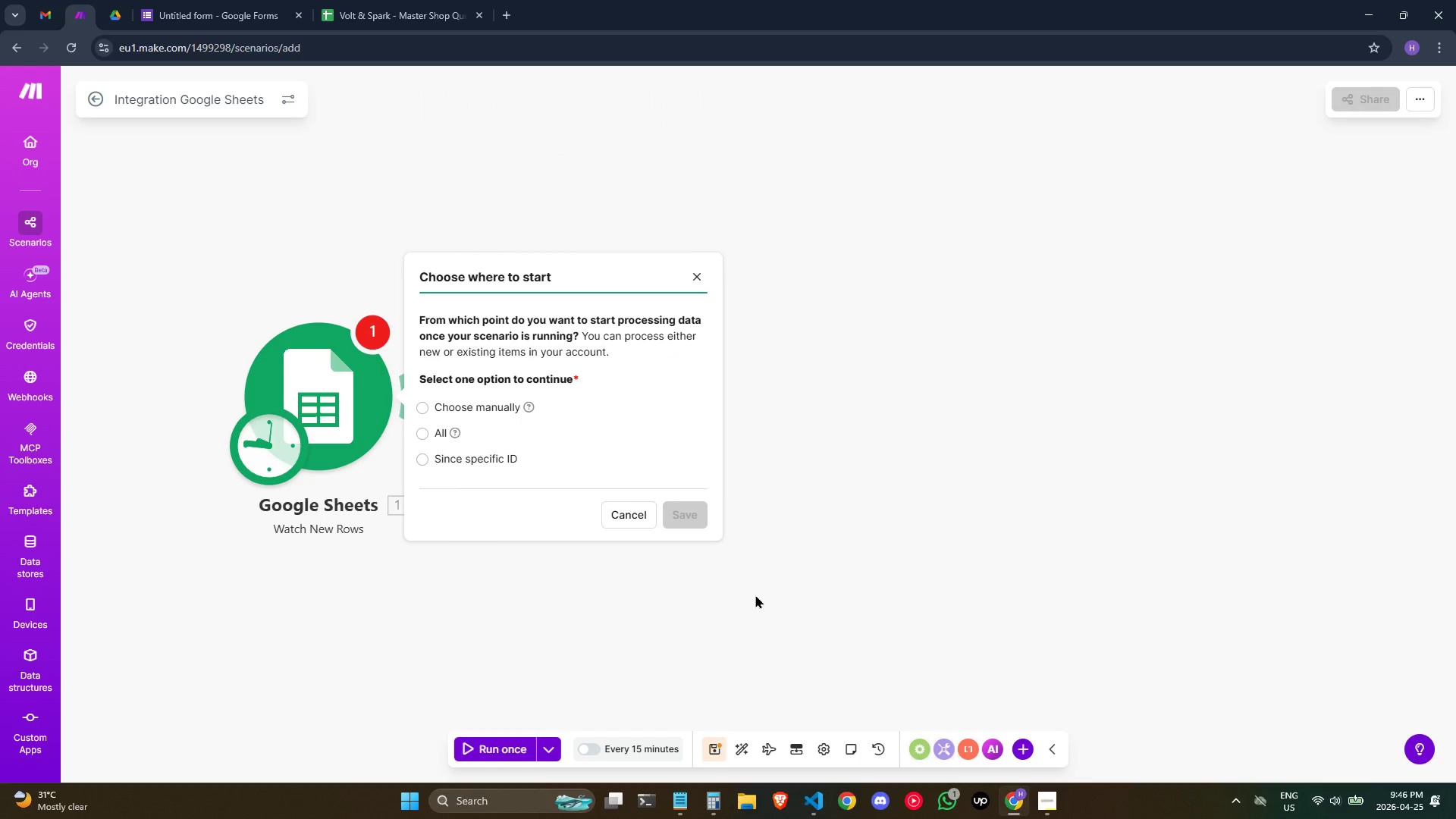 
wait(11.76)
 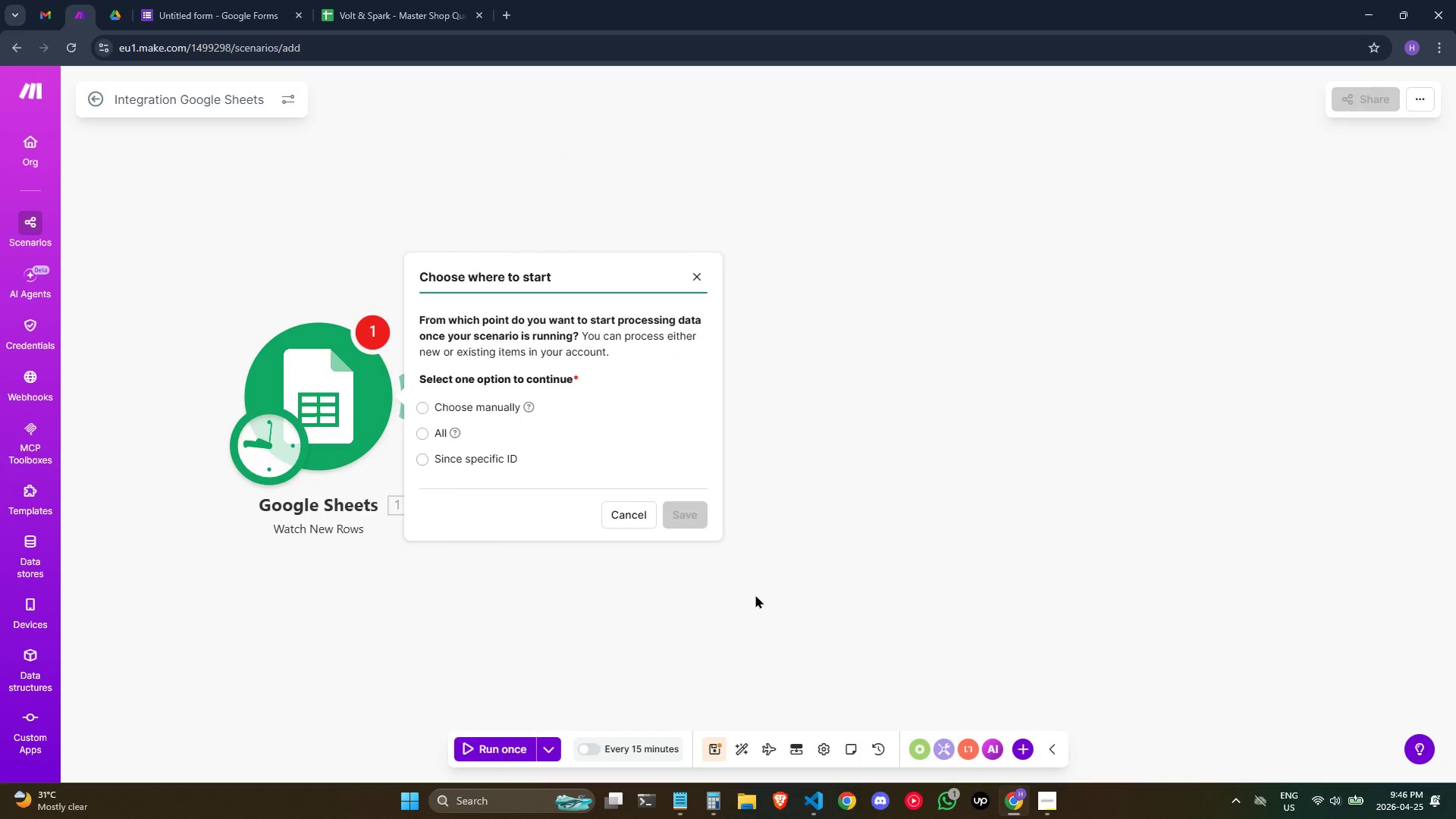 
left_click([432, 435])
 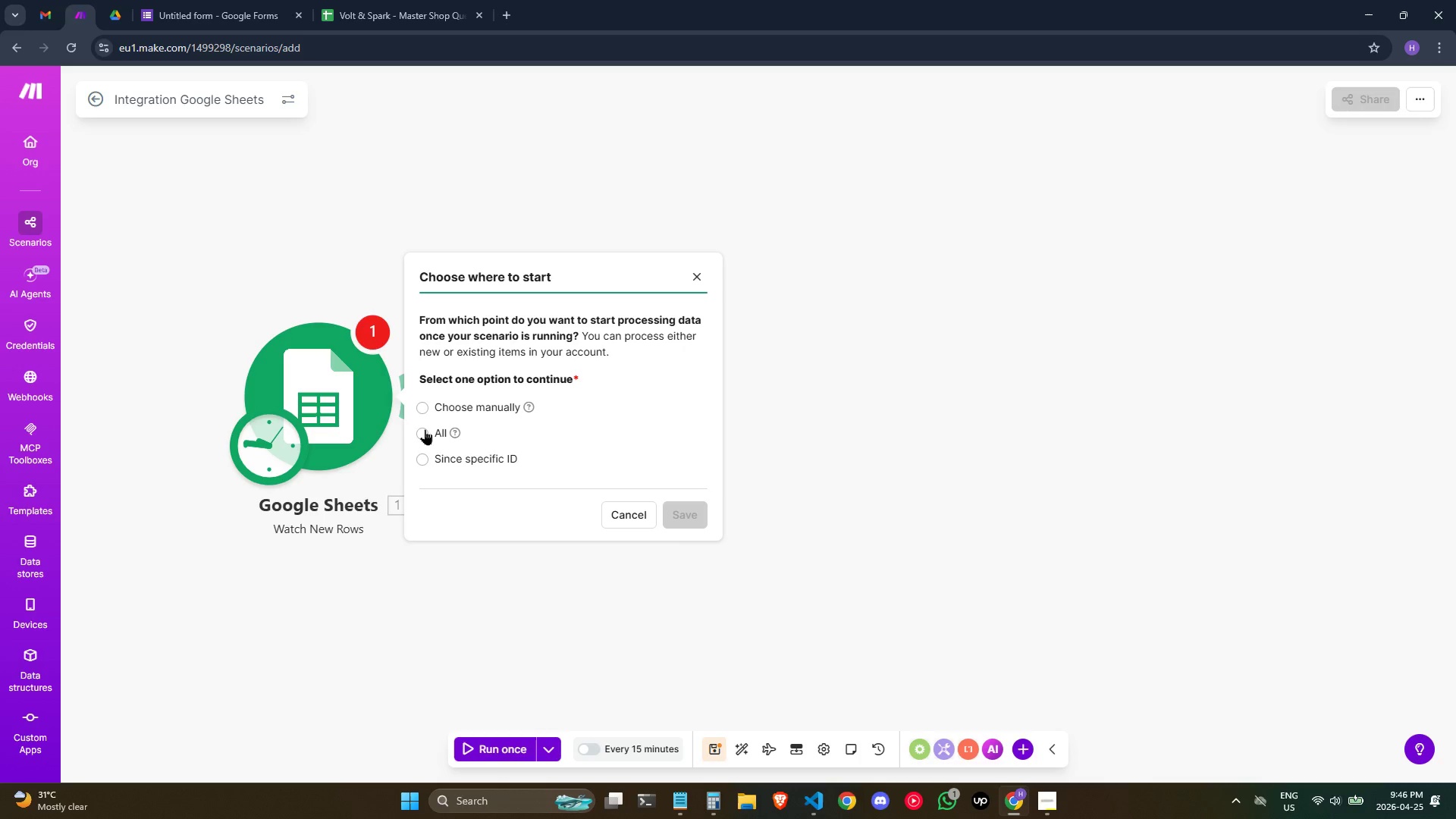 
left_click([425, 429])
 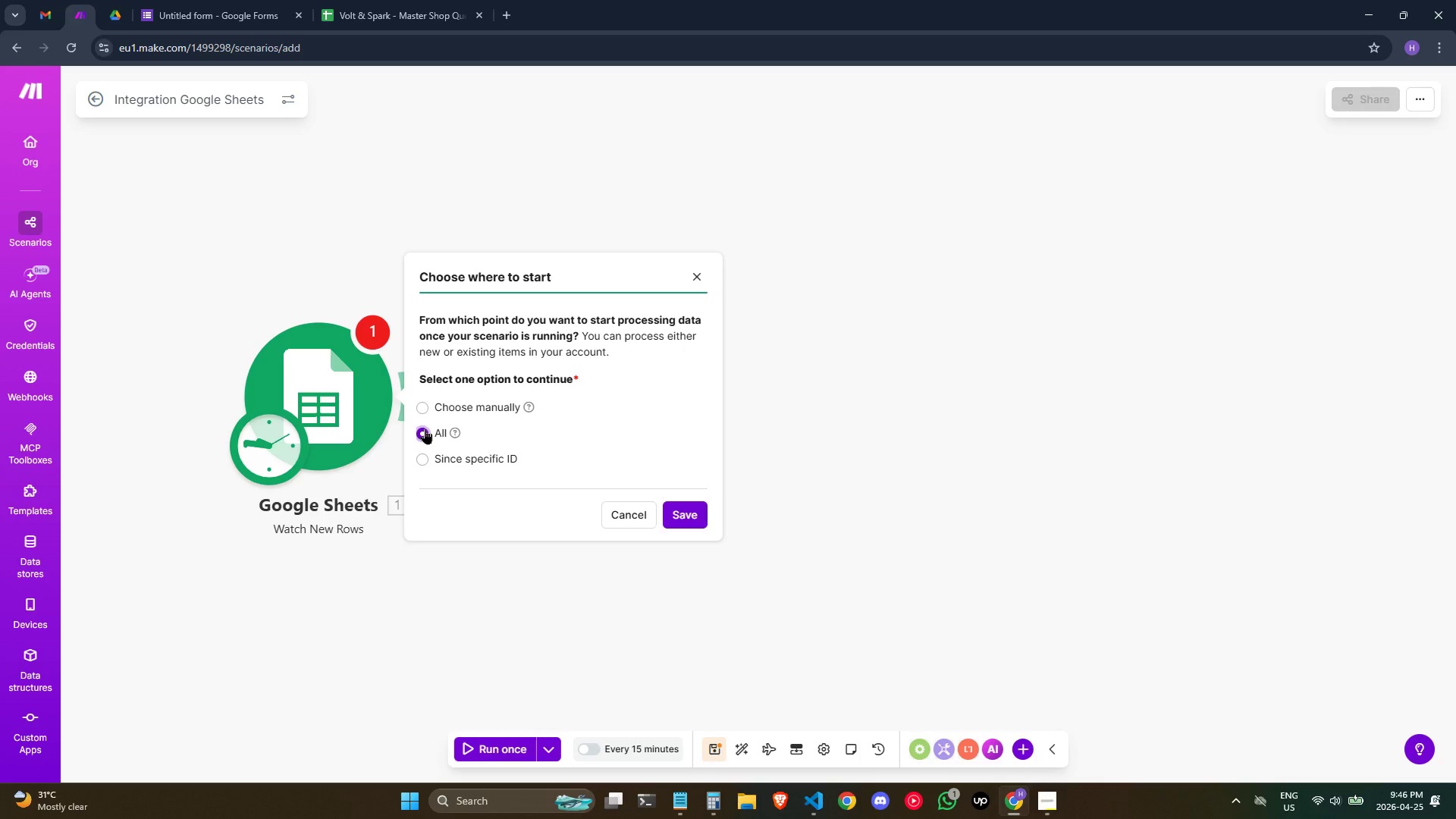 
left_click([692, 517])
 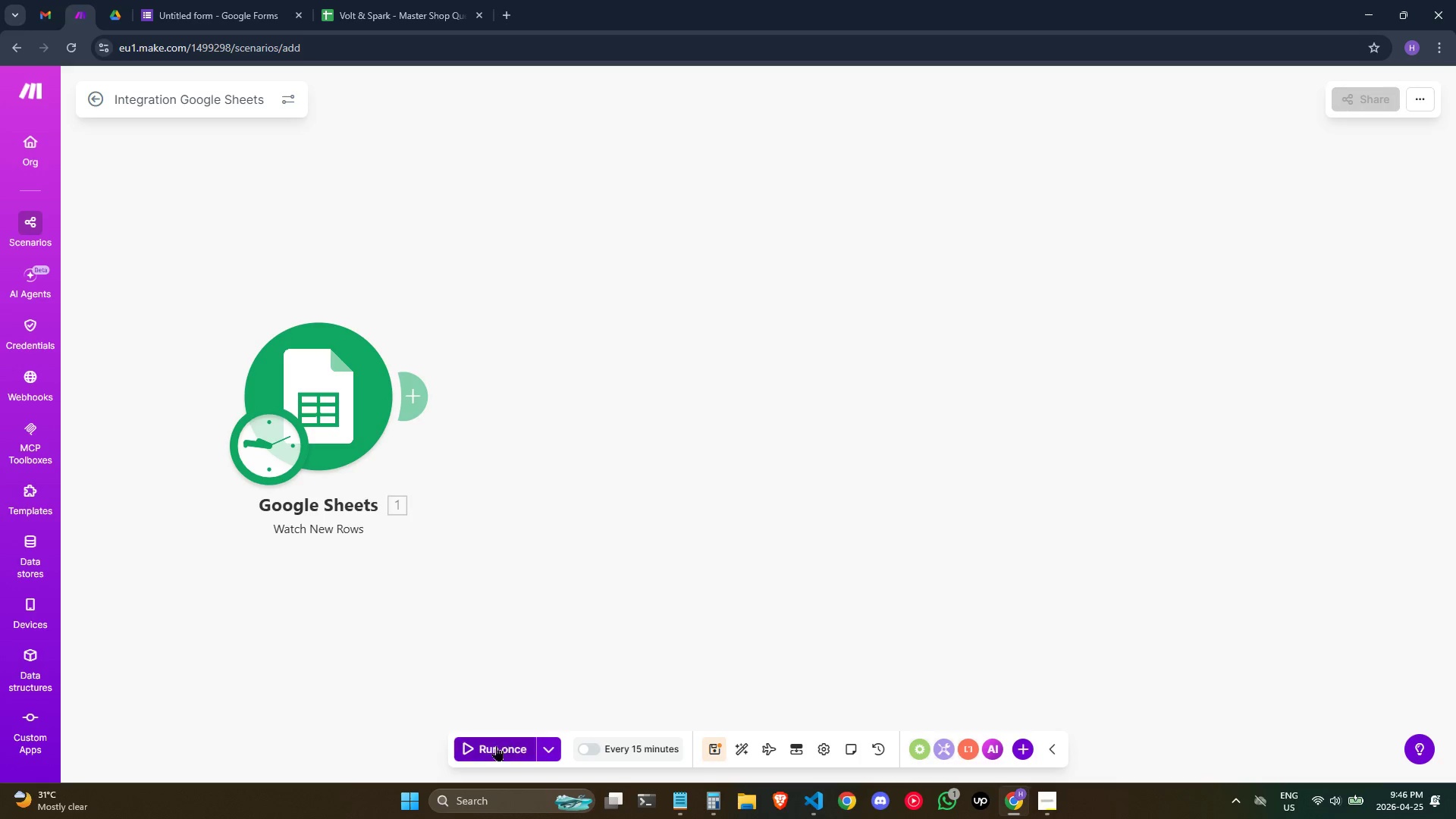 
left_click([494, 747])
 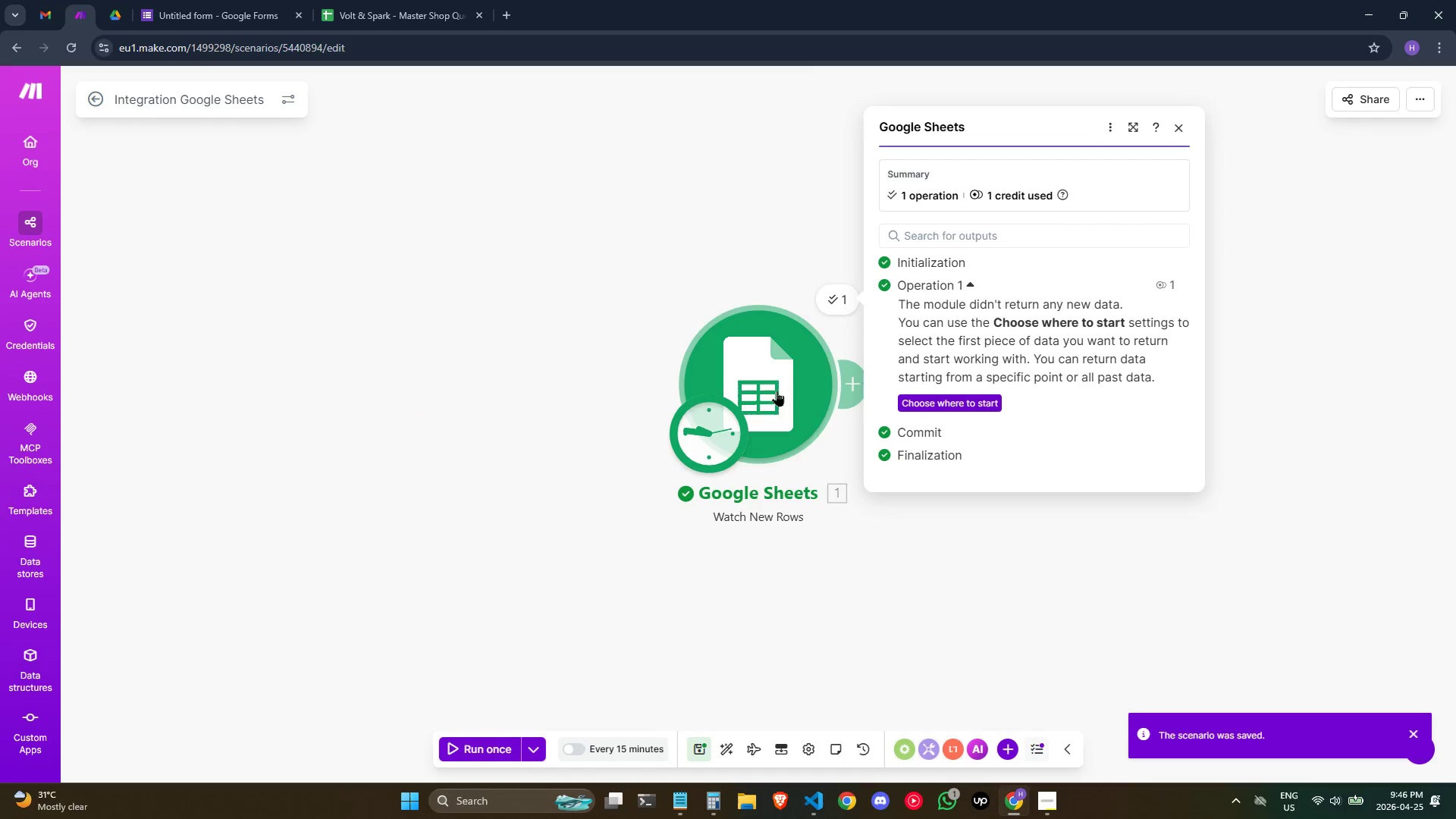 
left_click_drag(start_coordinate=[767, 386], to_coordinate=[348, 408])
 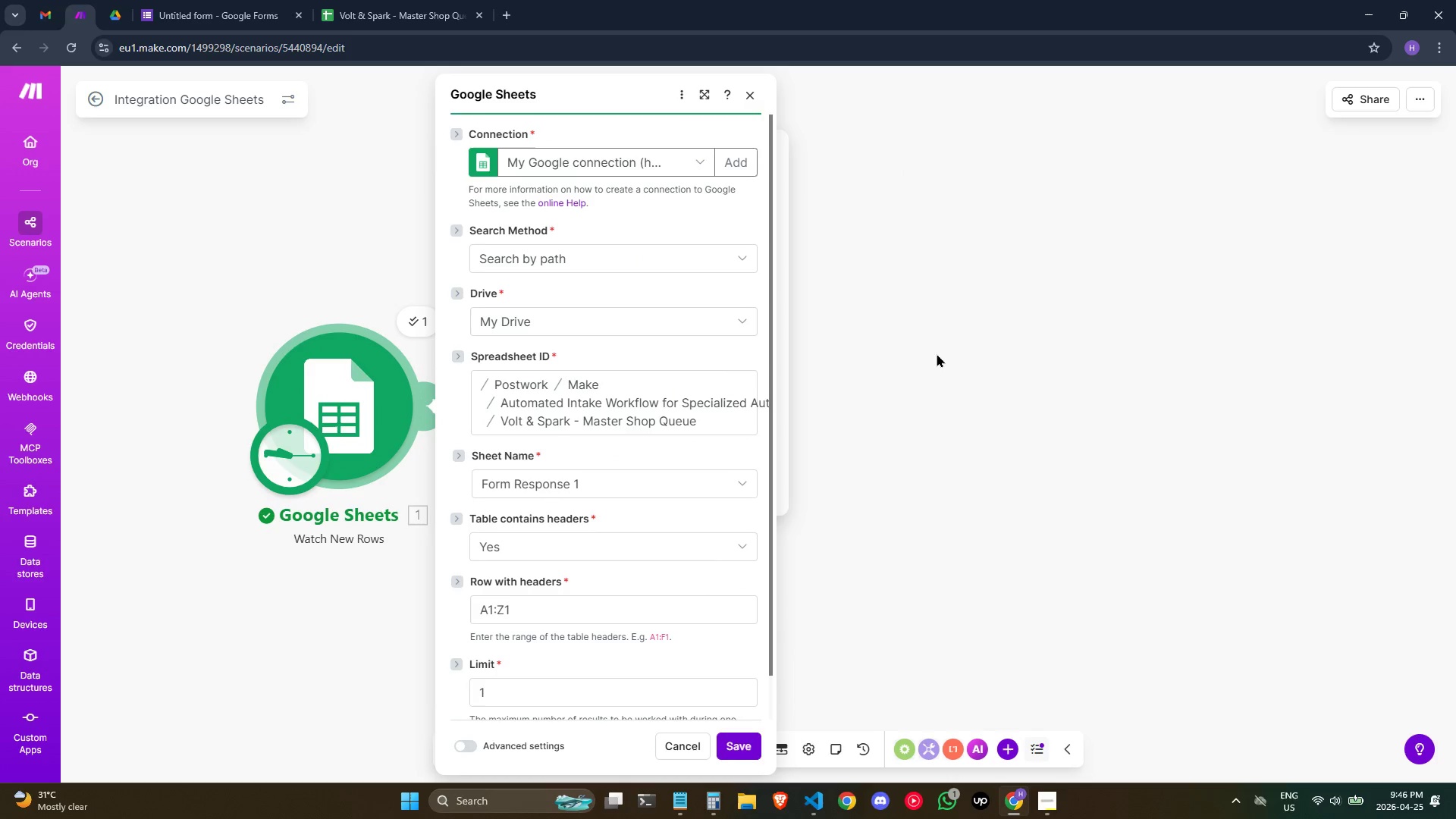 
left_click([937, 353])
 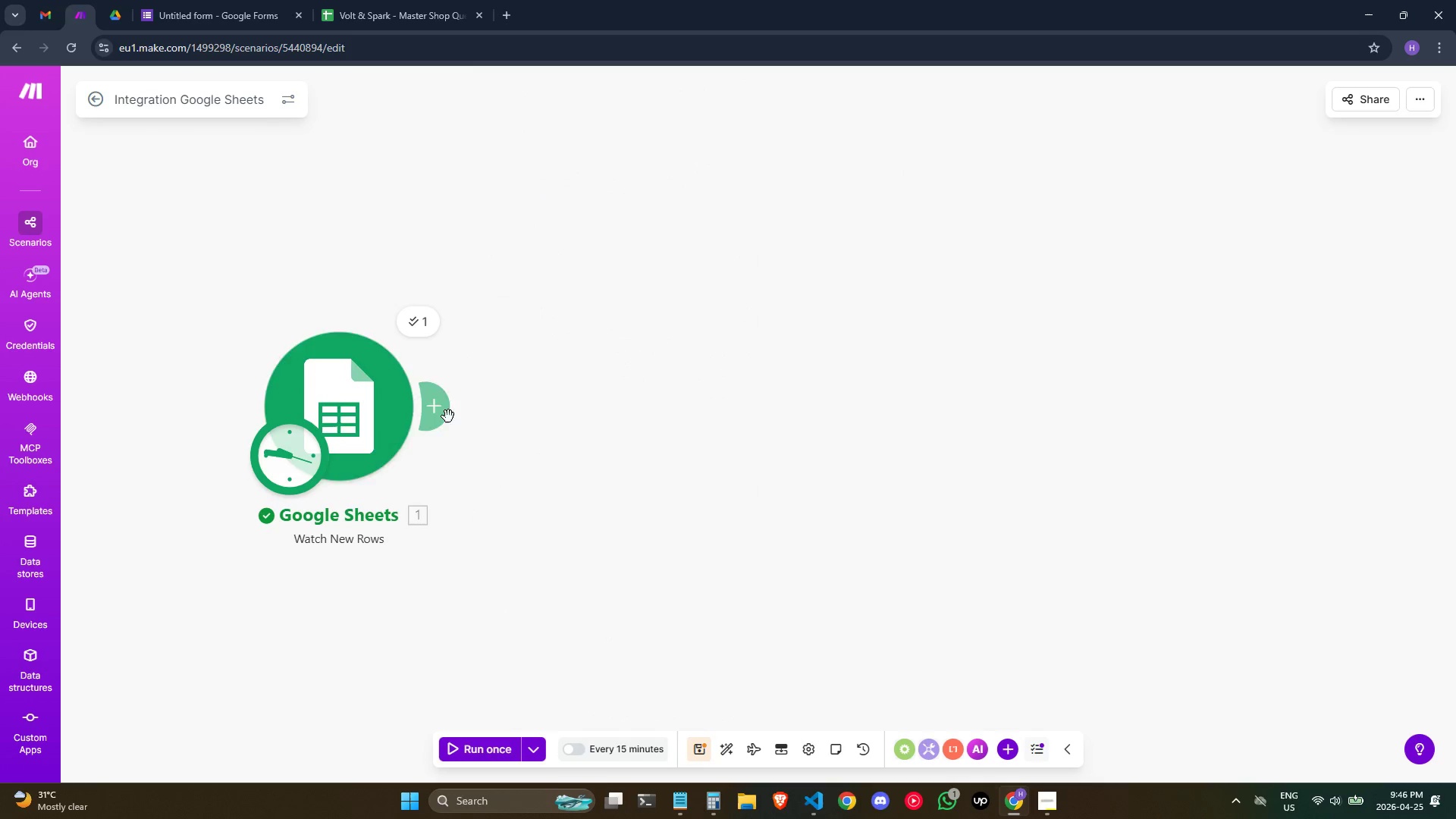 
left_click([517, 378])
 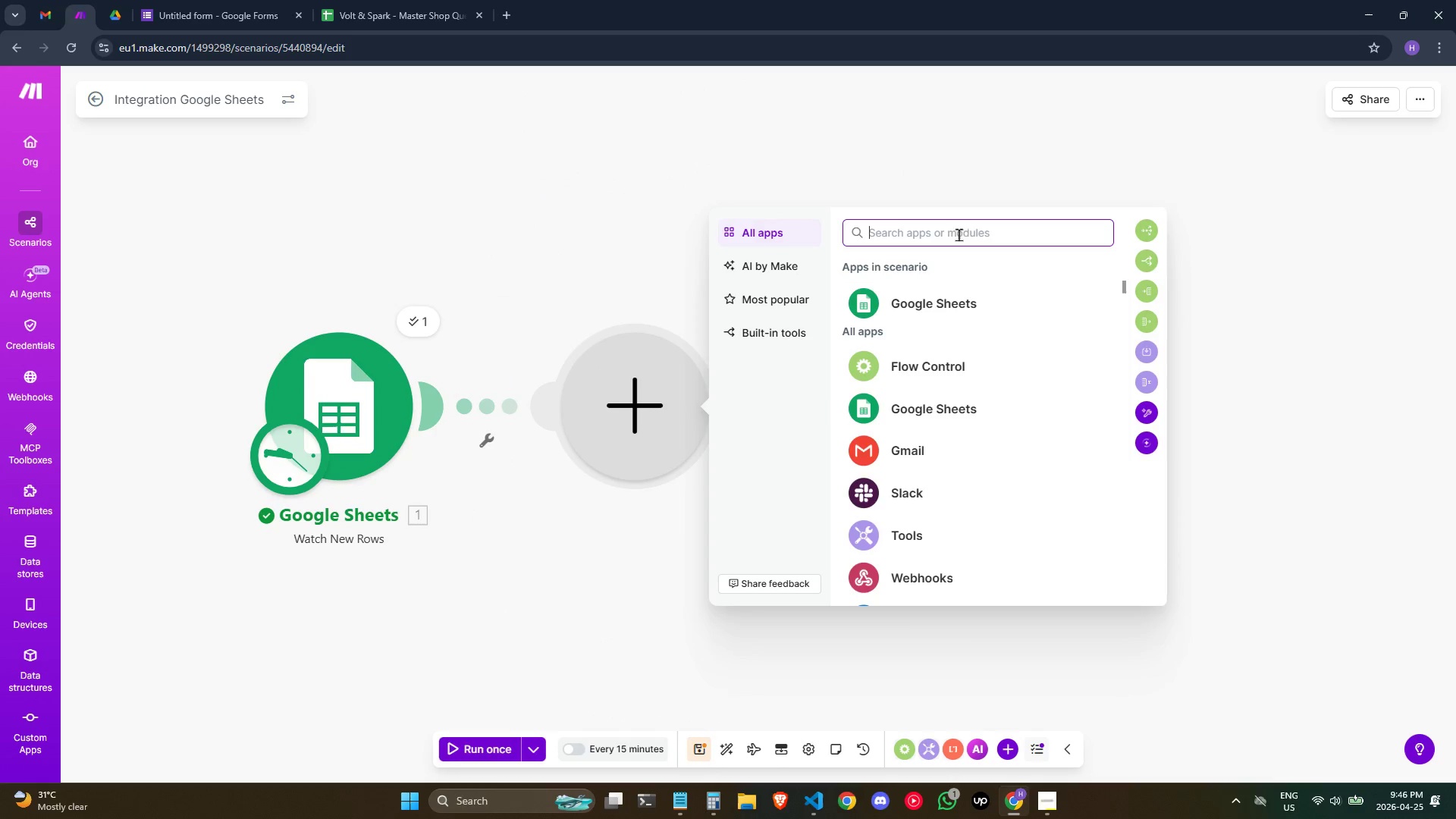 
left_click([933, 532])
 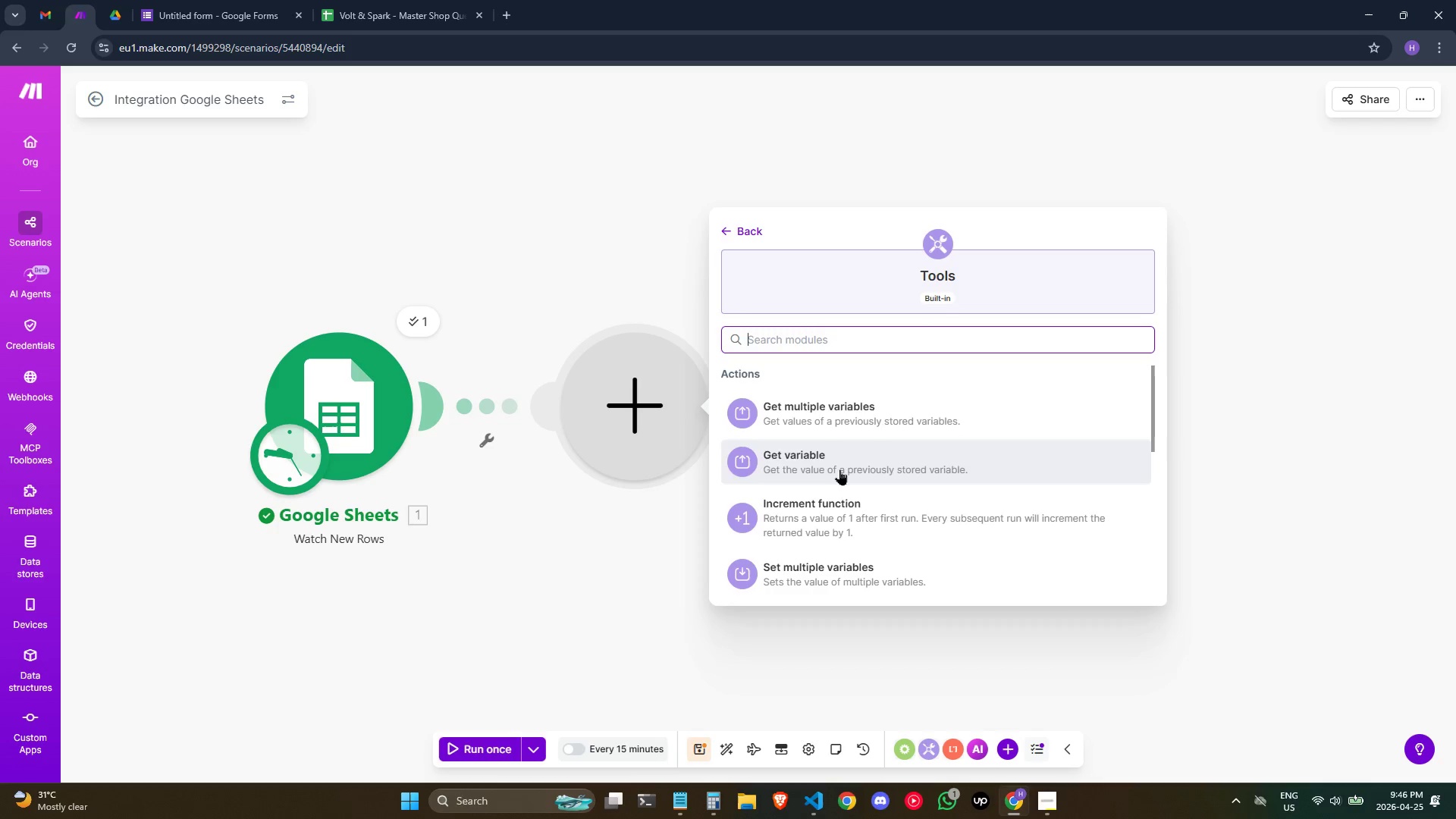 
left_click([833, 336])
 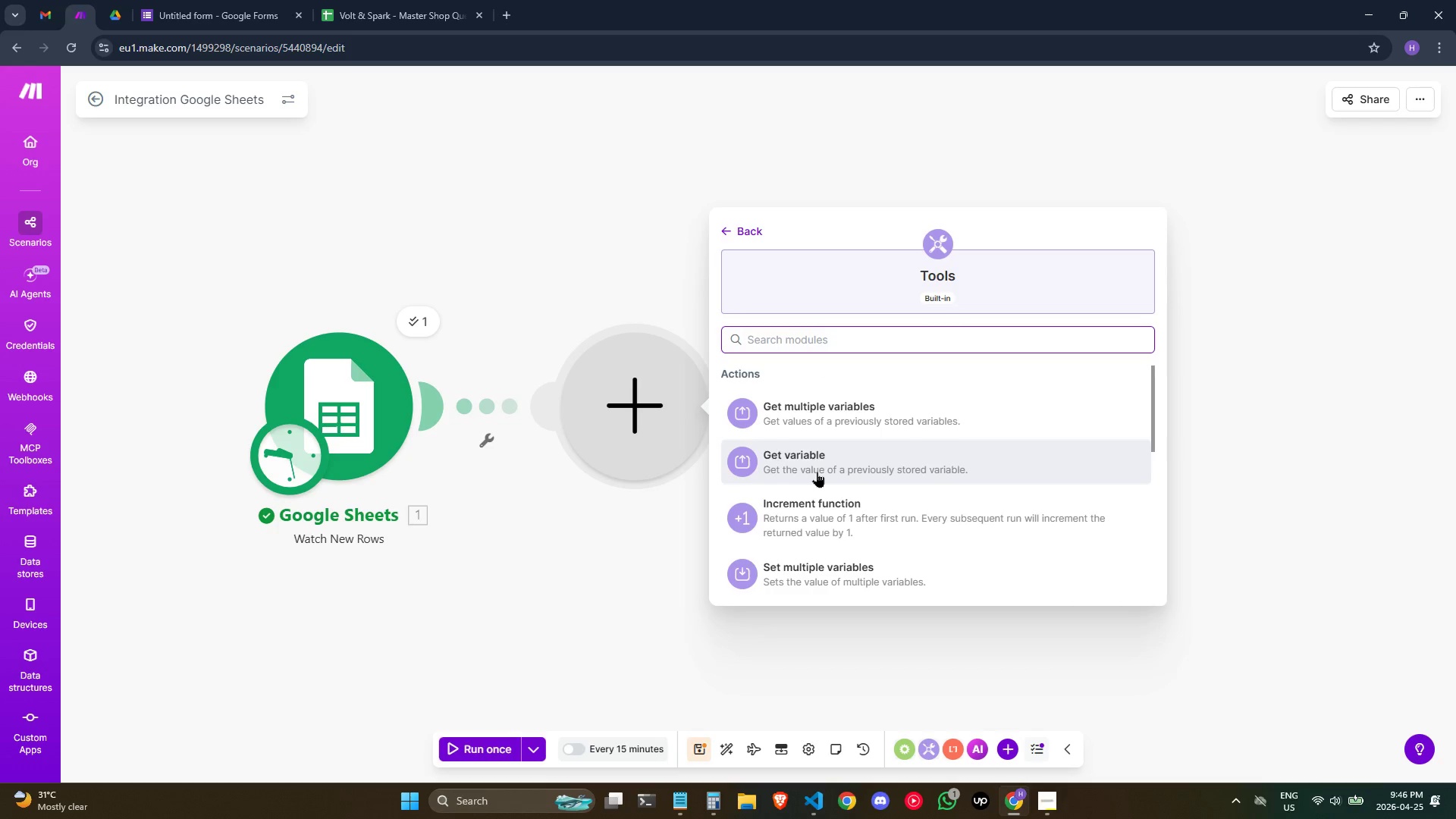 
left_click([816, 579])
 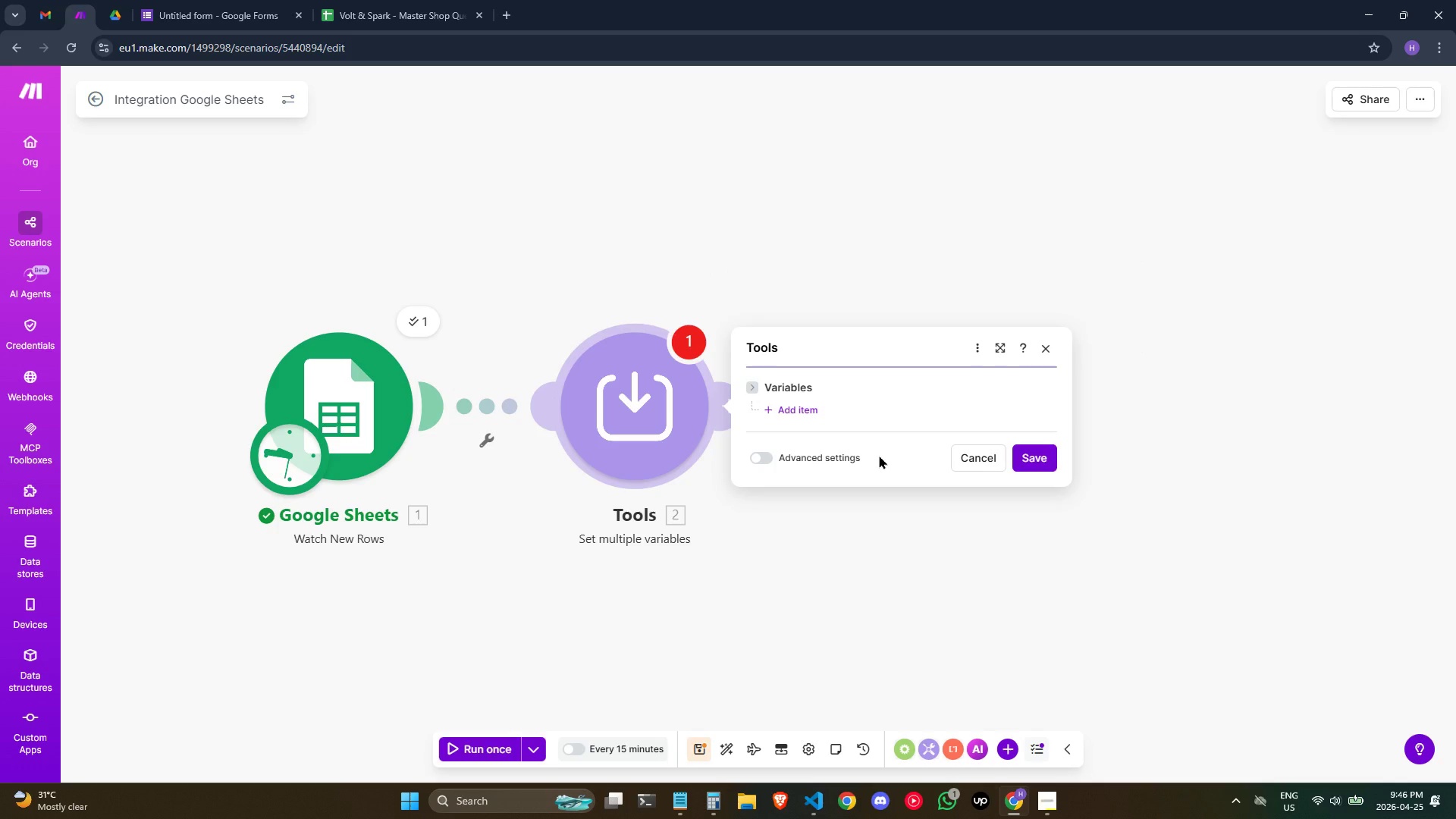 
left_click([794, 415])
 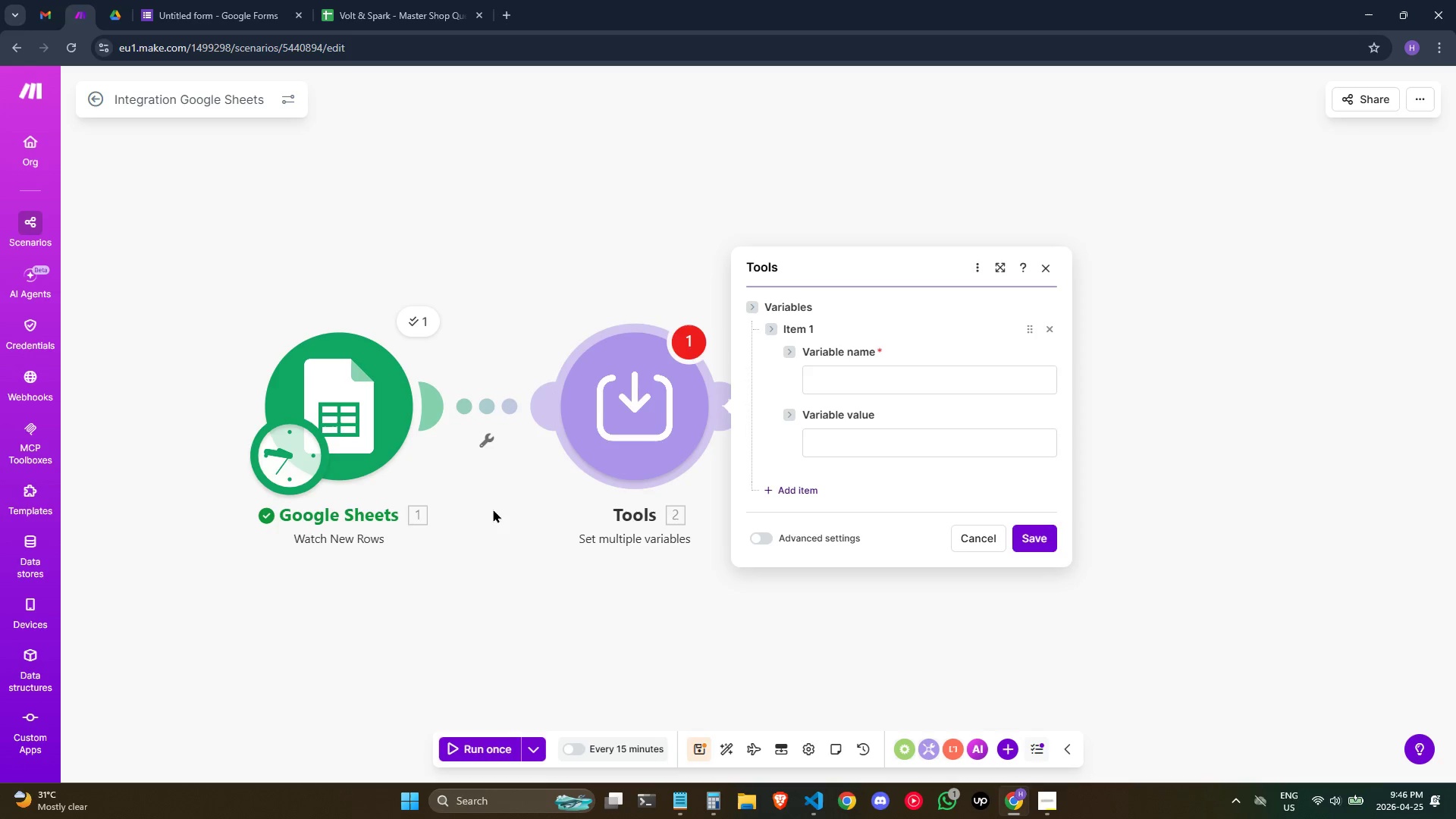 
wait(8.09)
 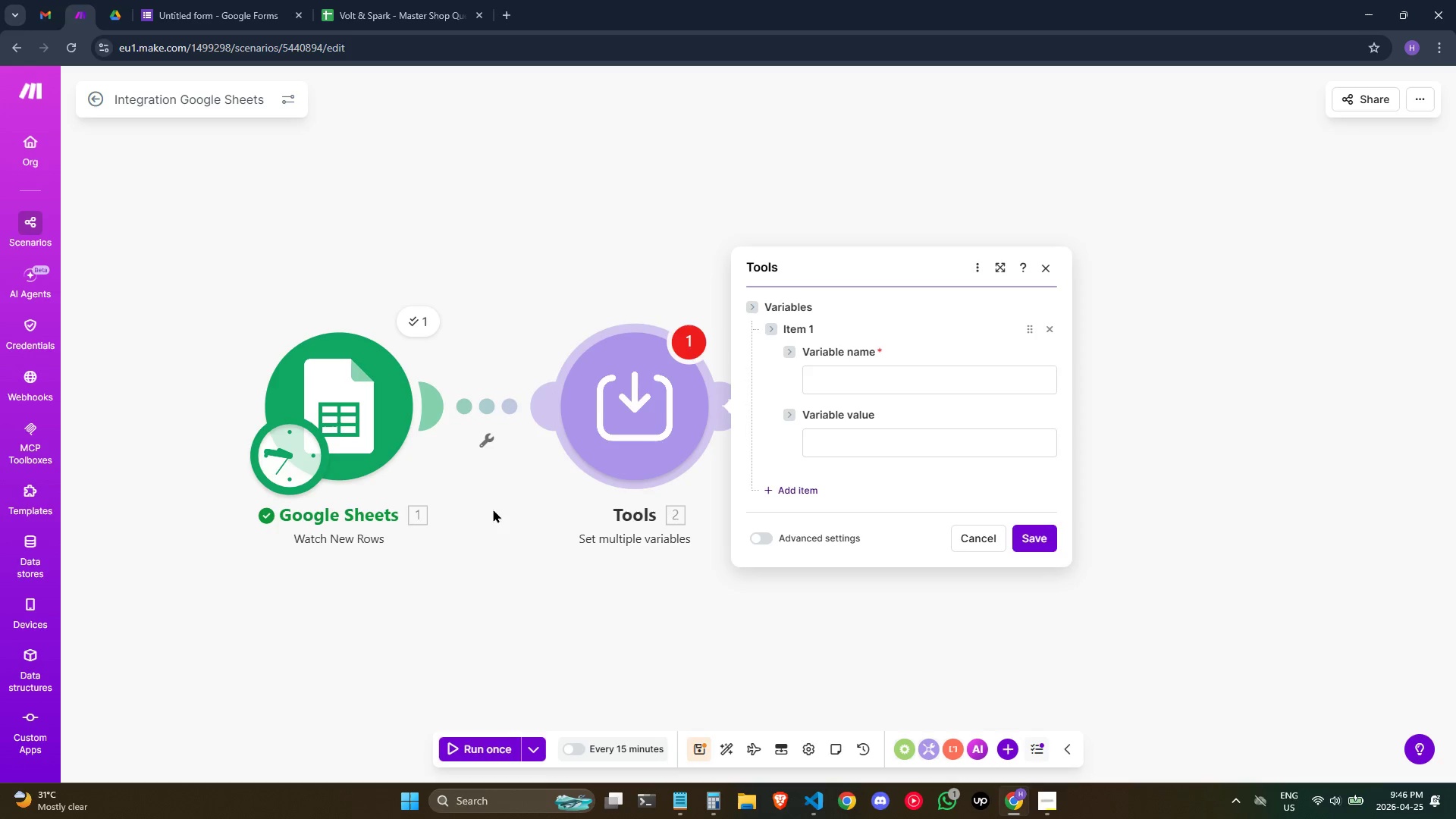 
right_click([344, 413])
 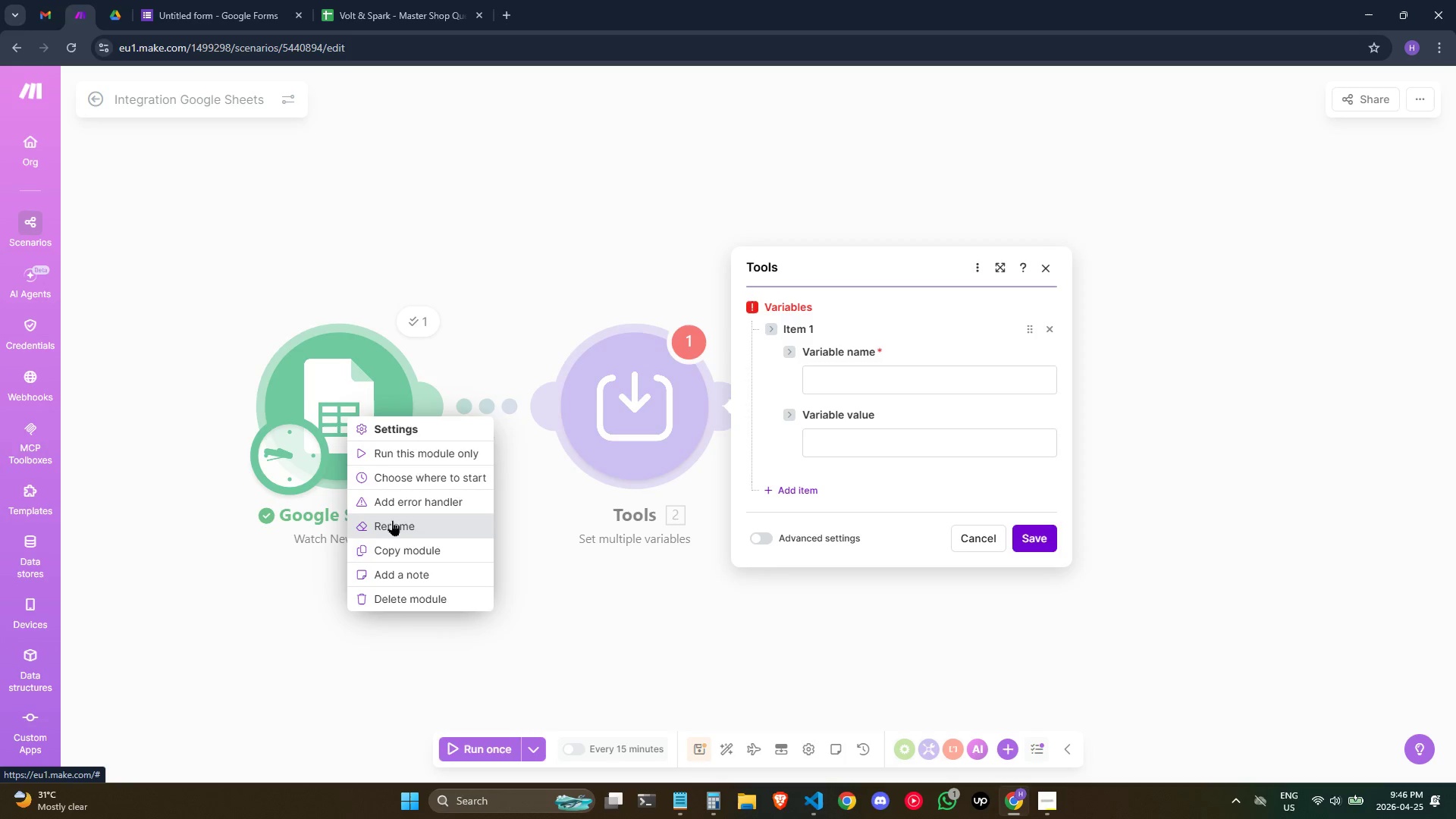 
left_click([392, 521])
 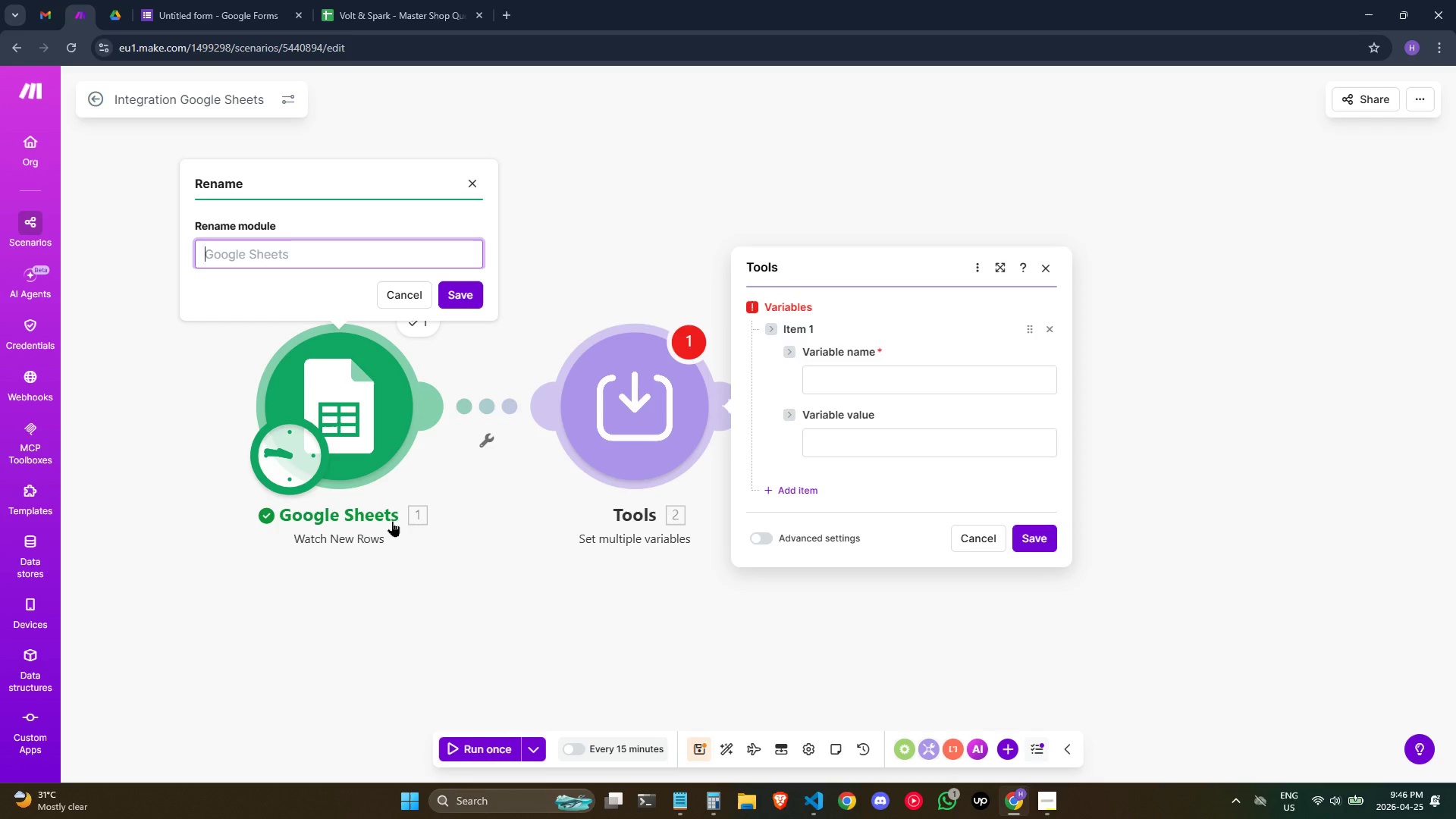 
type(Google Sheets Watch ne)
key(Backspace)
key(Backspace)
type(New Rows)
 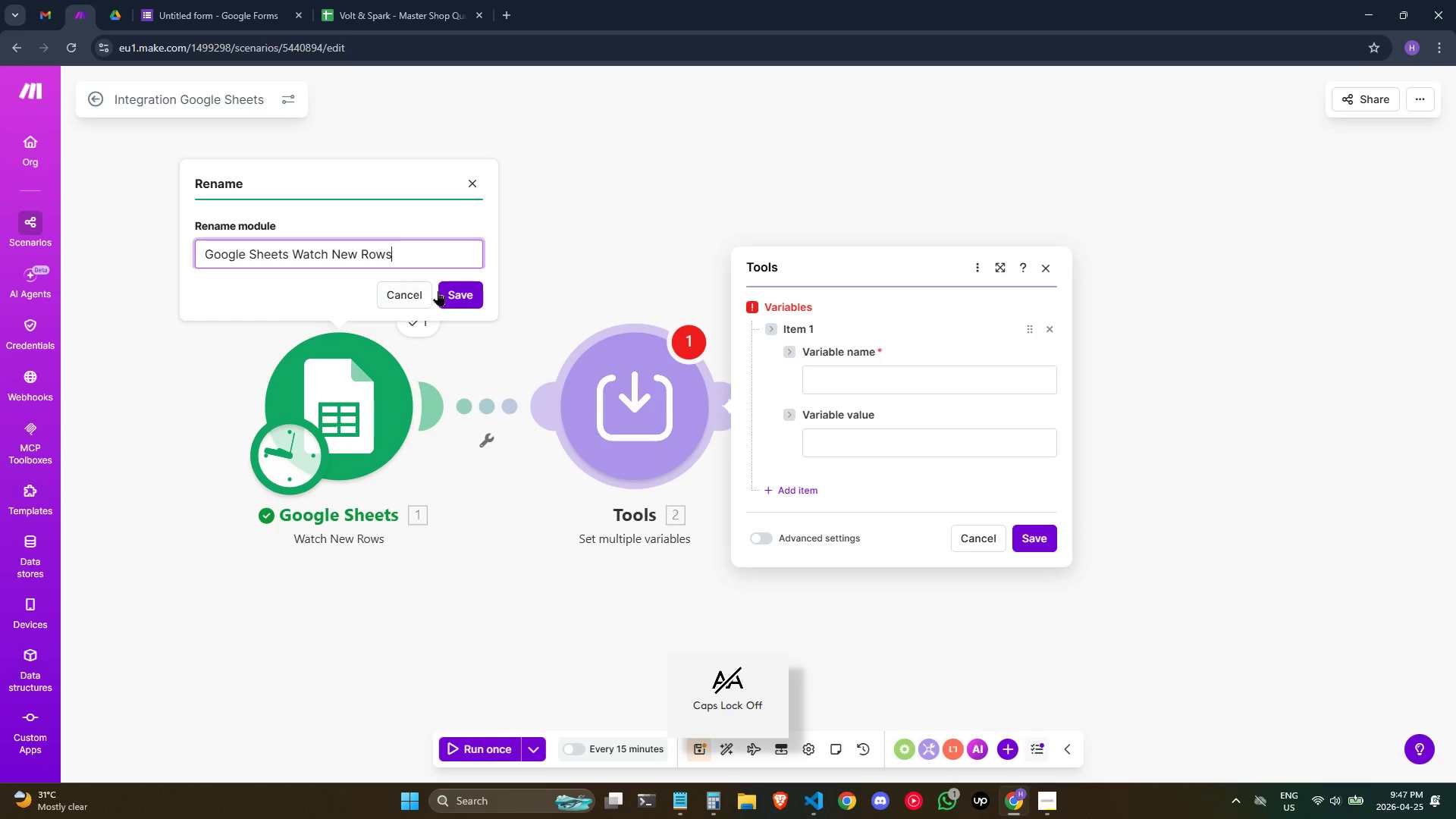 
left_click([468, 290])
 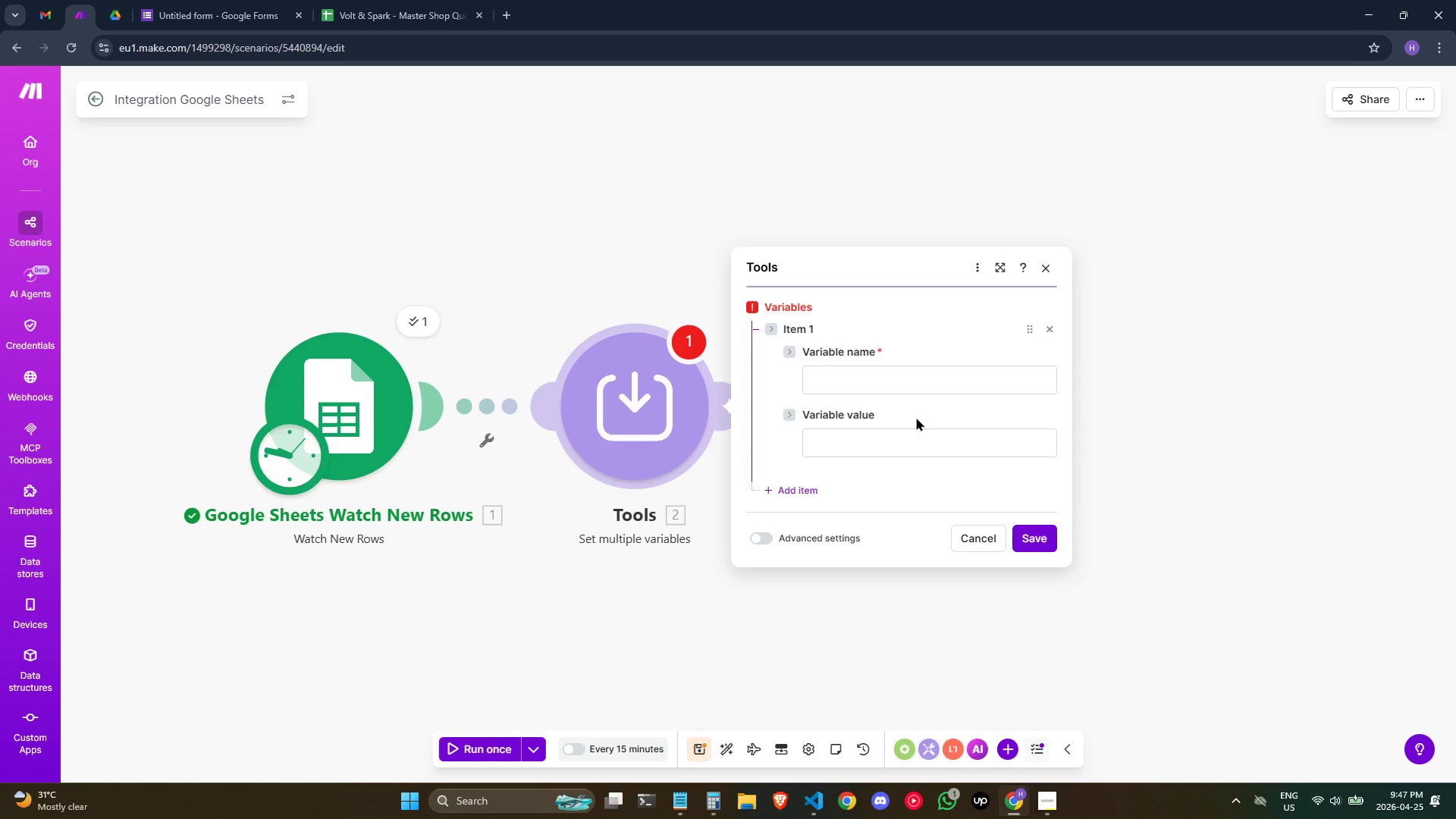 
wait(6.05)
 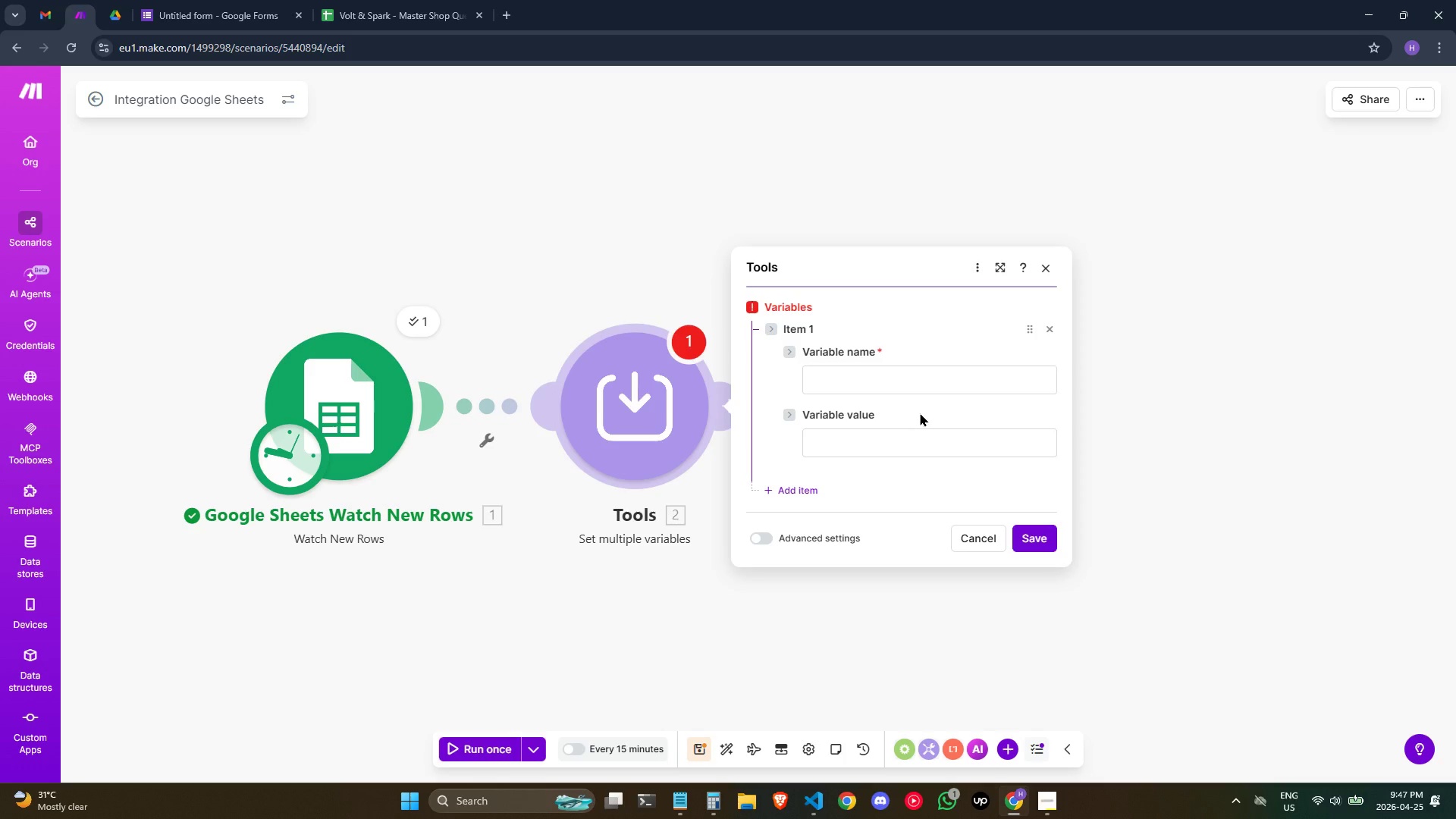 
type(request_id)
 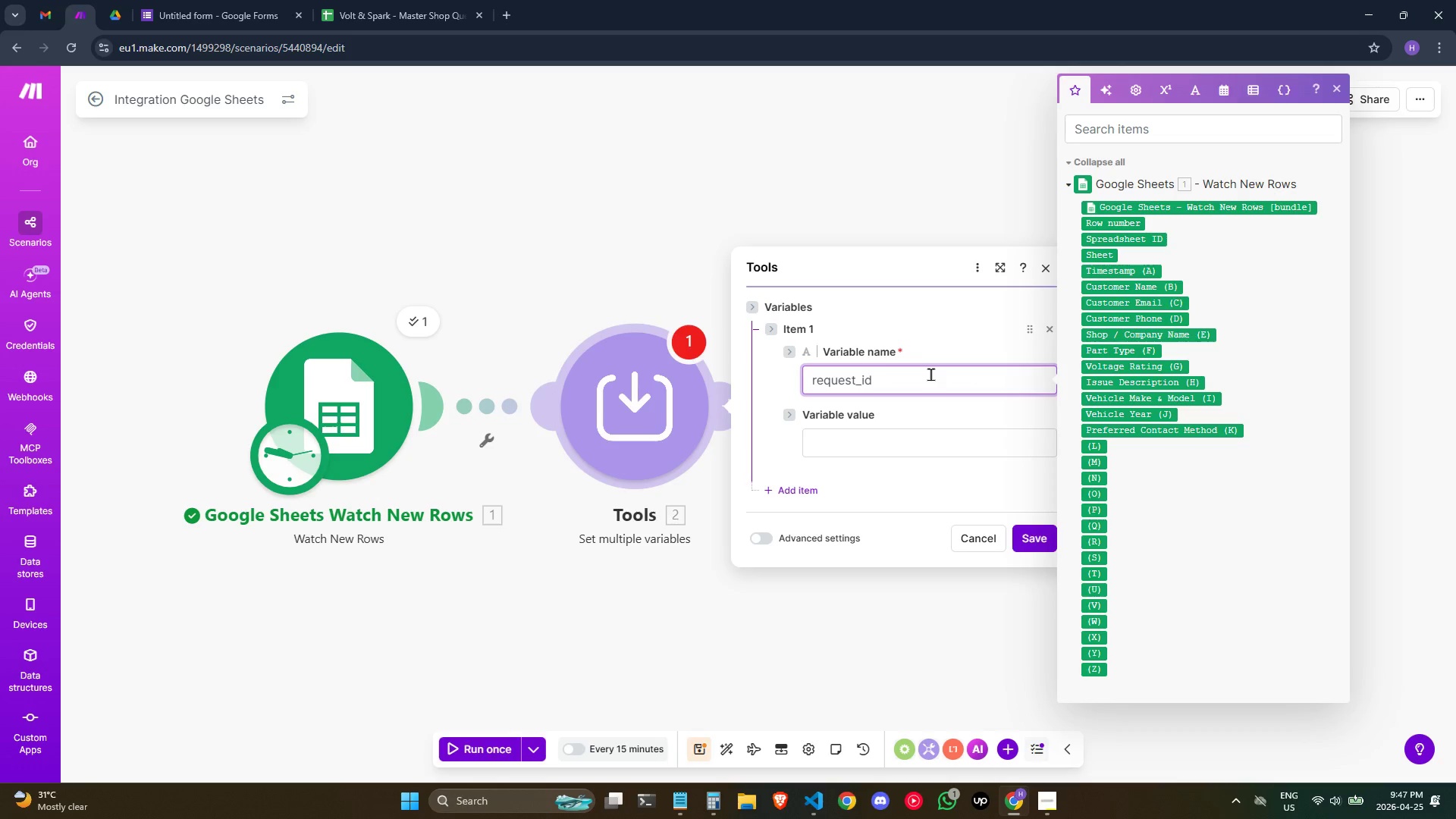 
left_click([896, 448])
 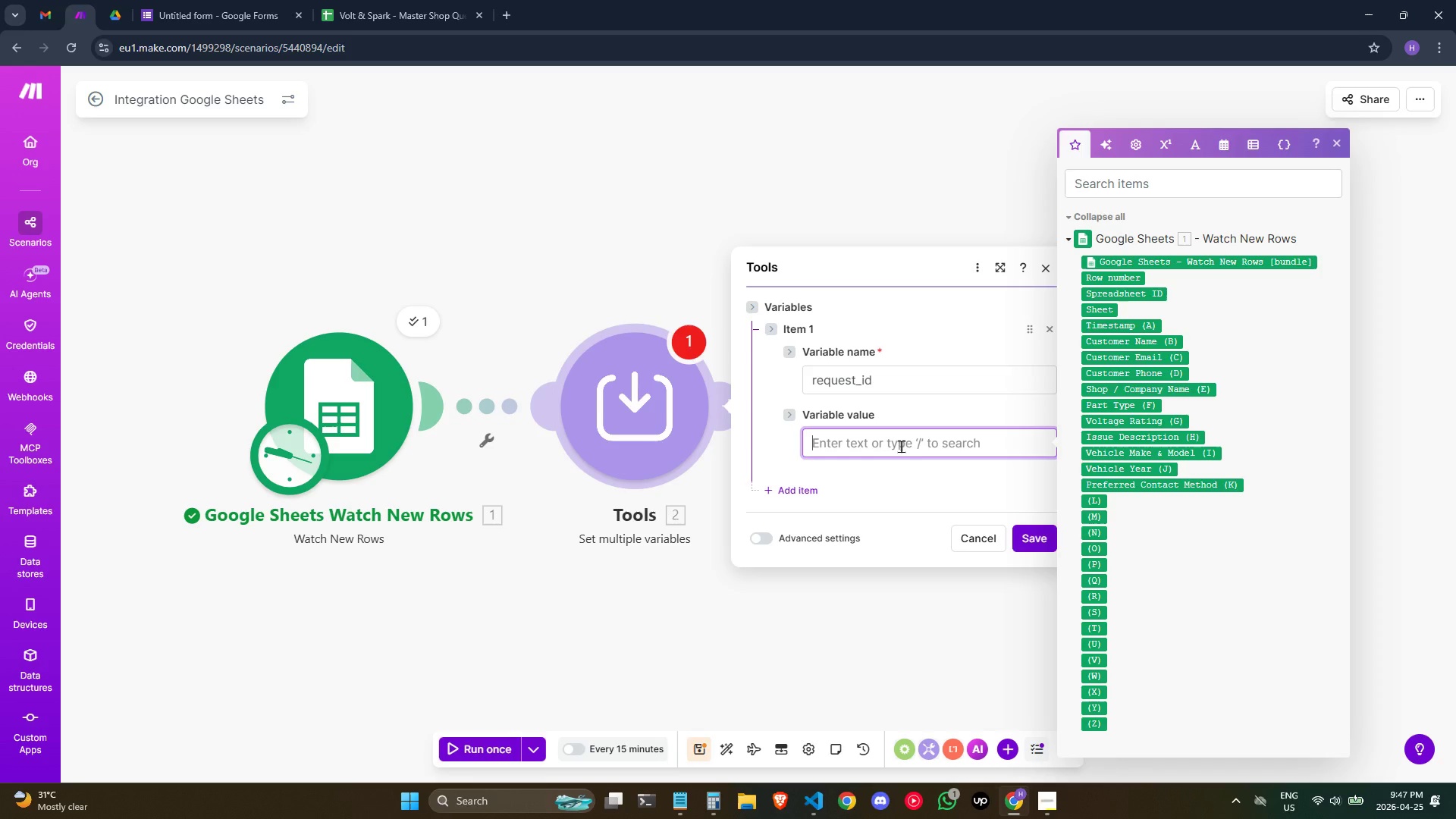 
type(VS/F)
 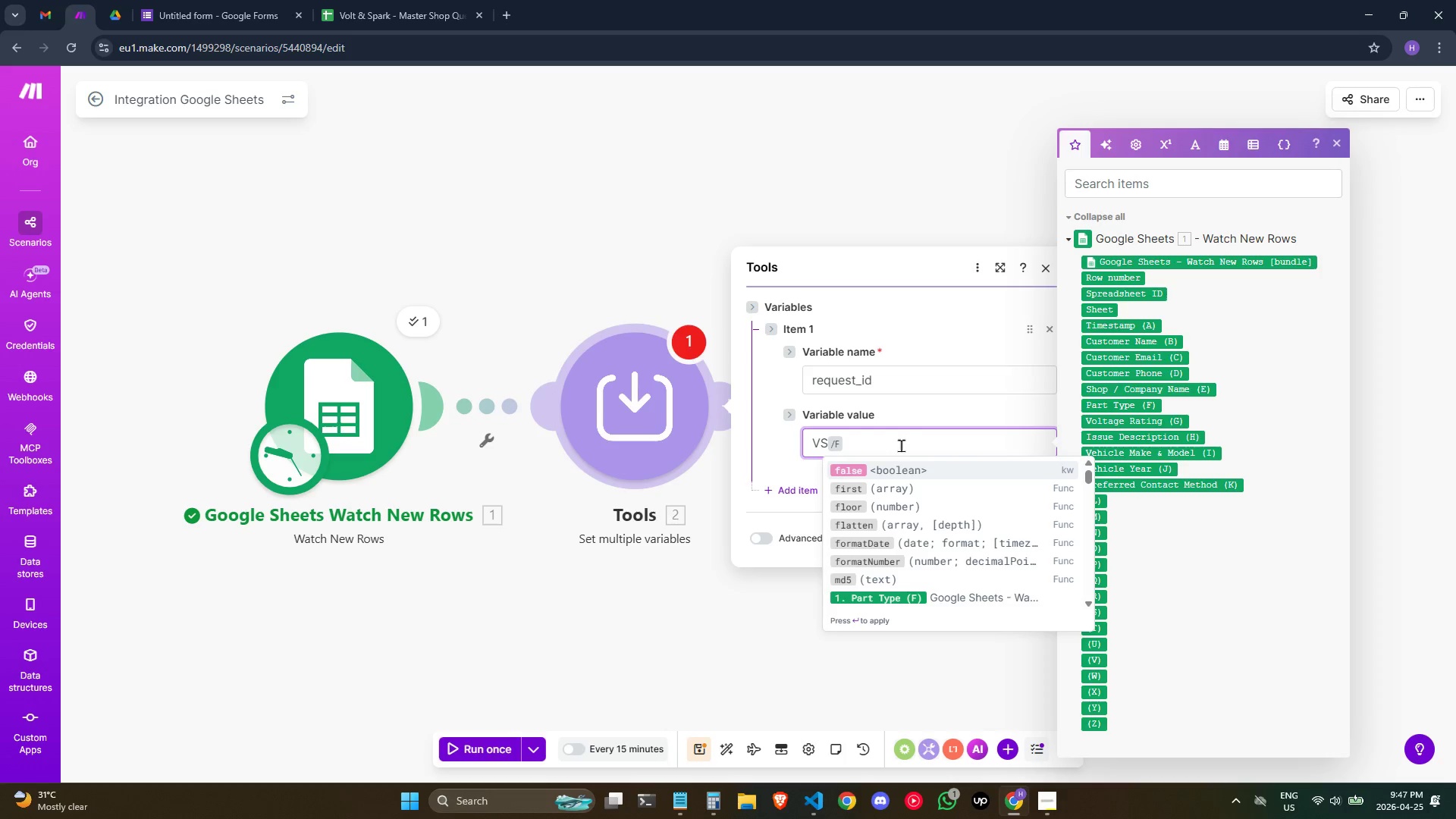 
key(ArrowDown)
 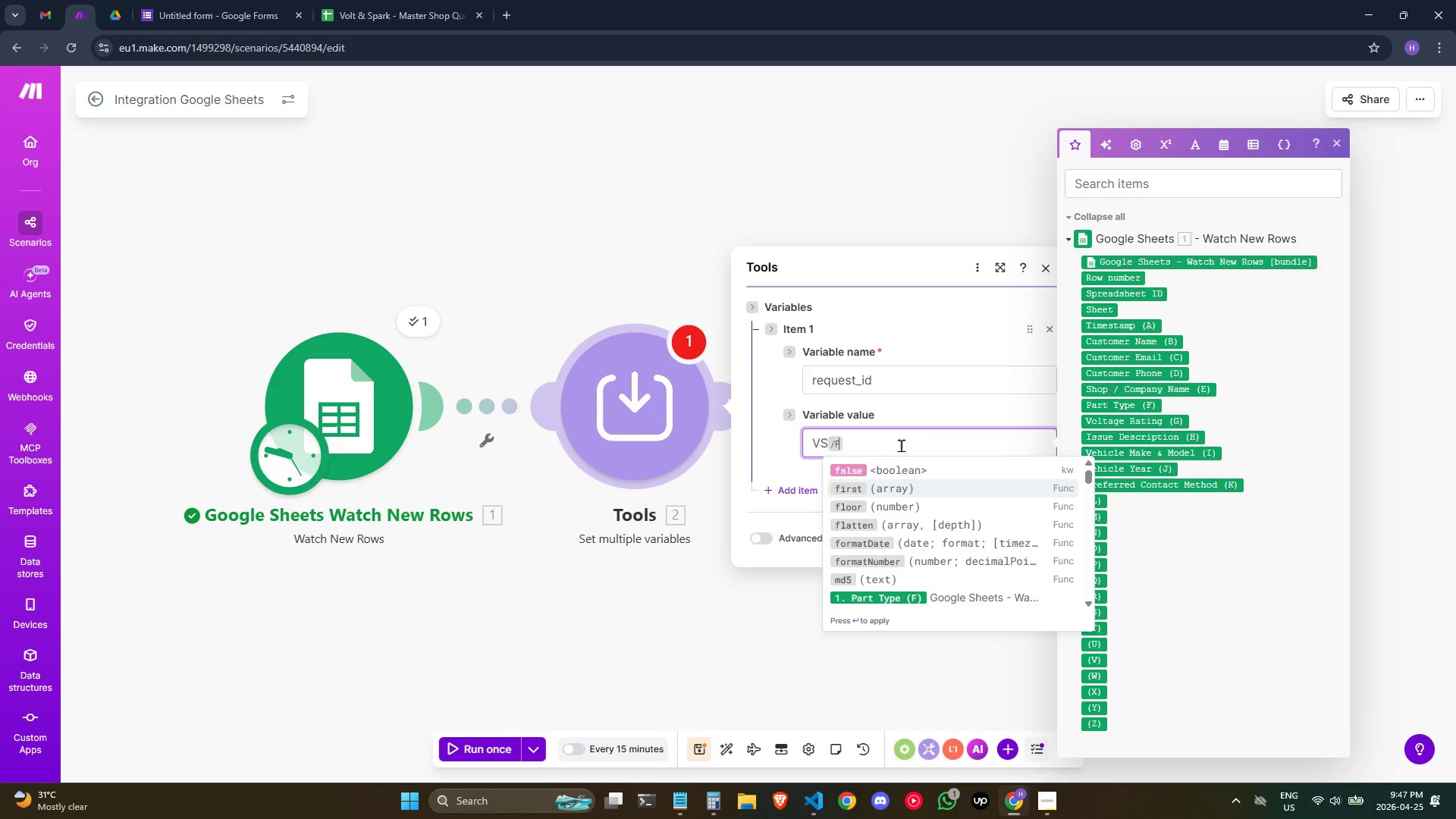 
key(ArrowDown)
 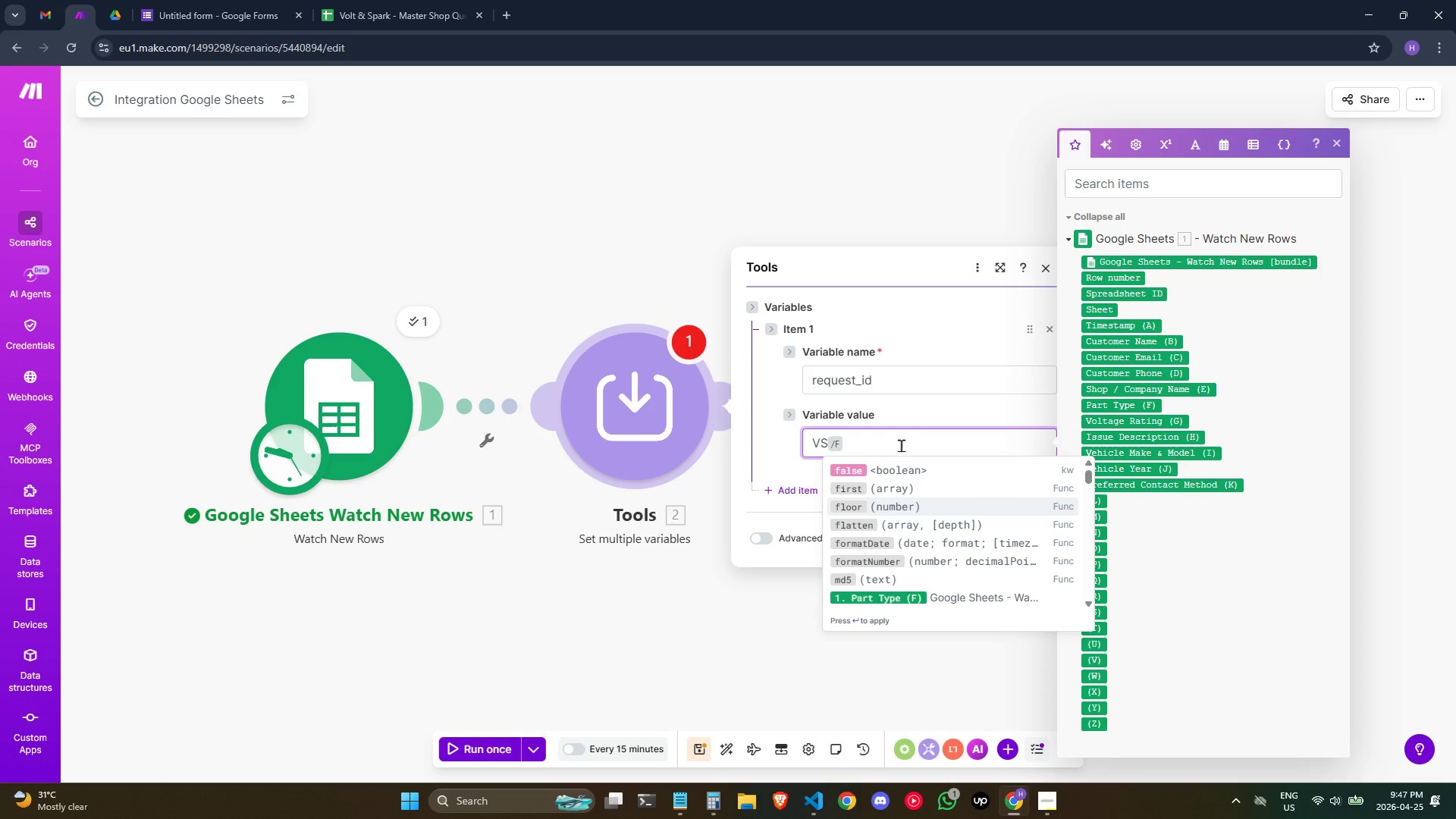 
key(ArrowDown)
 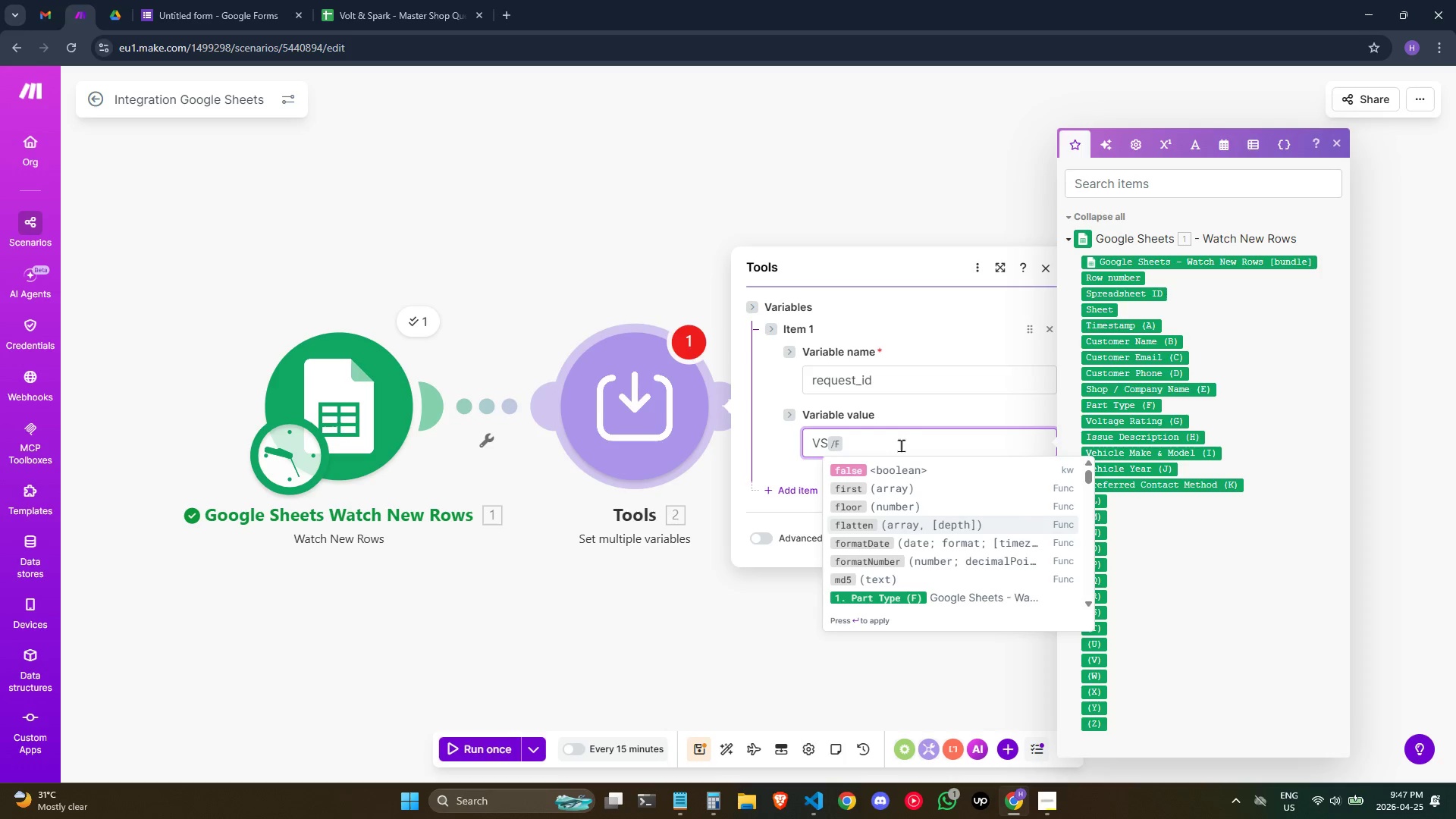 
key(ArrowUp)
 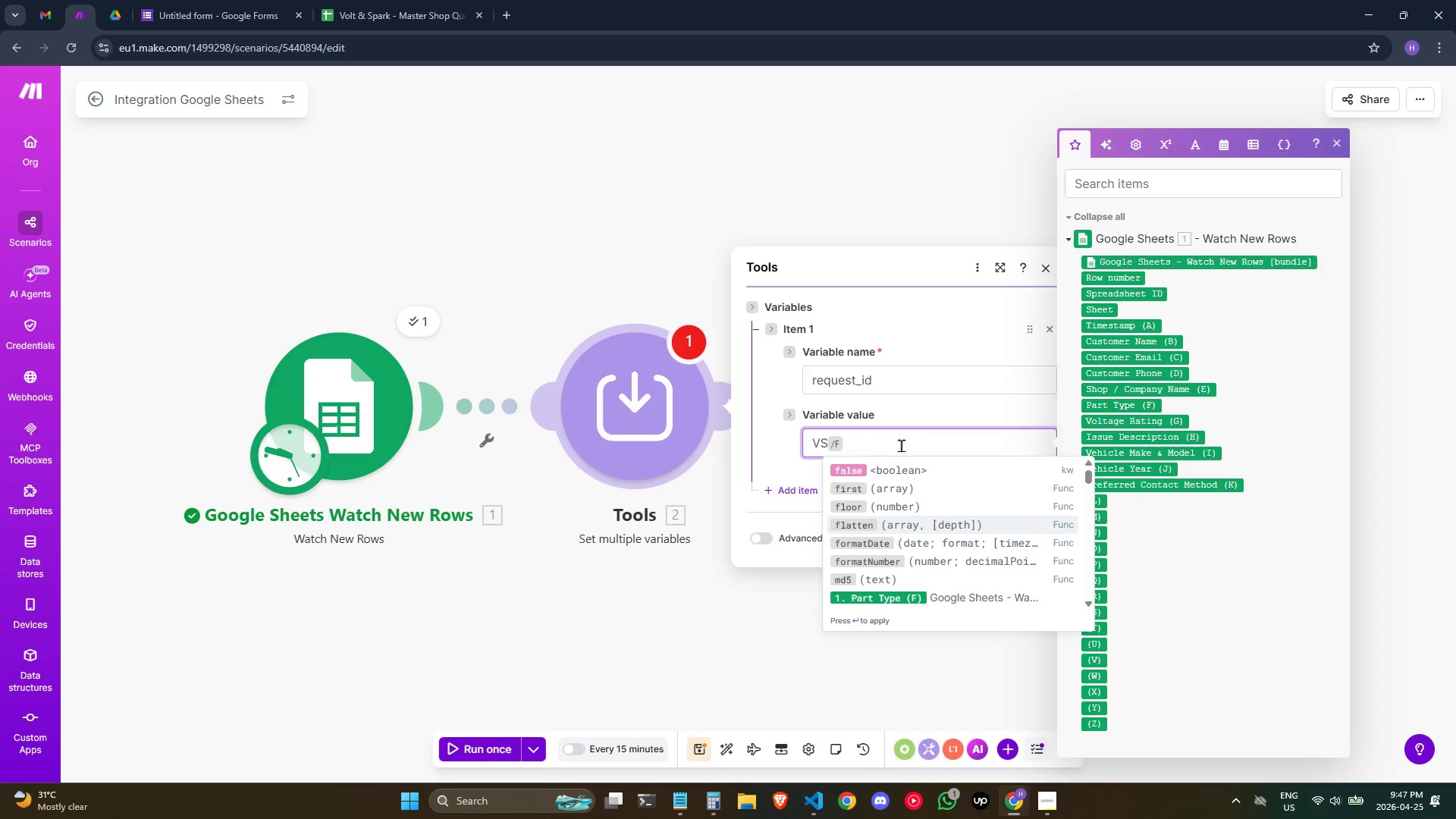 
key(ArrowDown)
 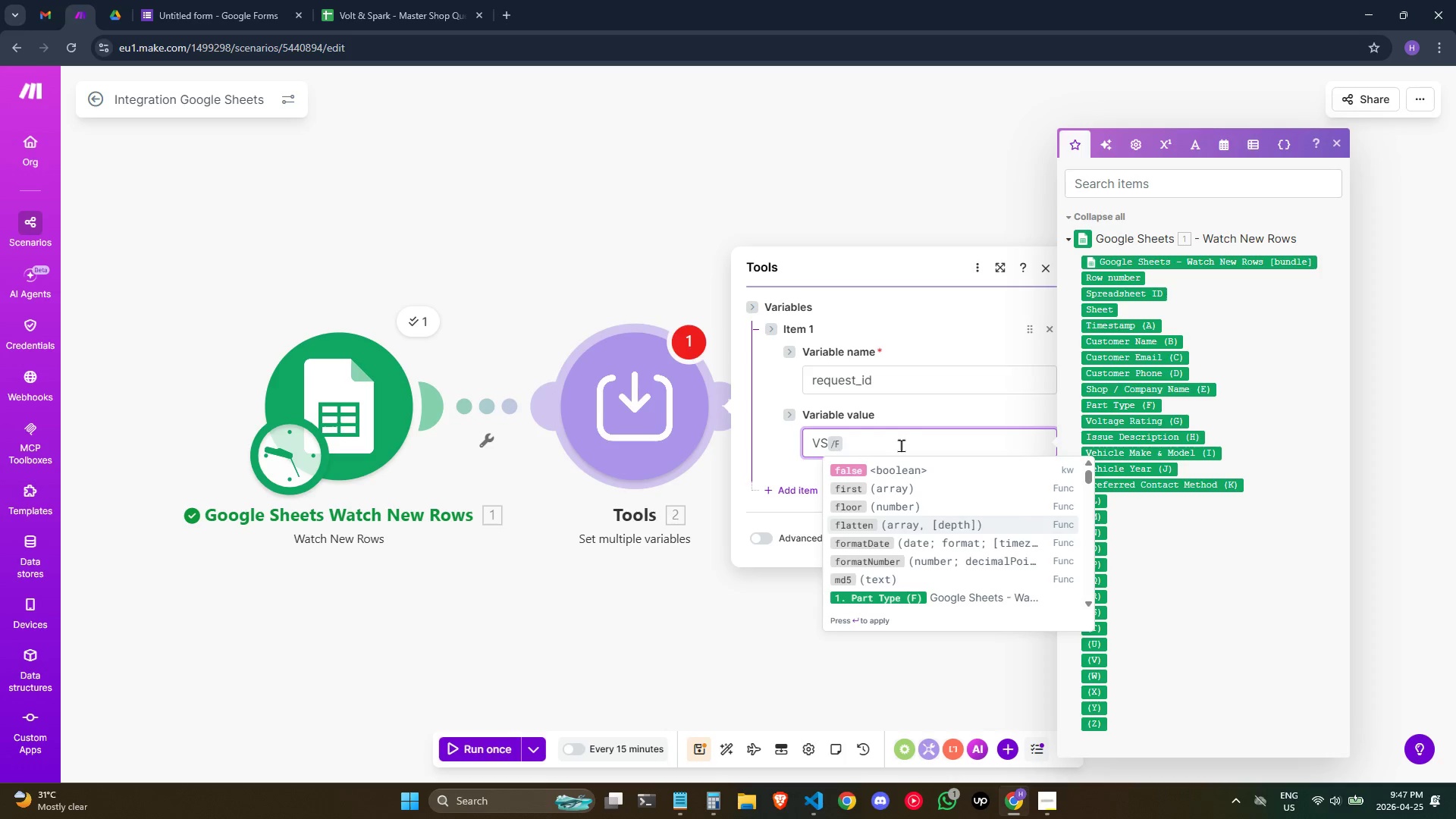 
key(ArrowDown)
 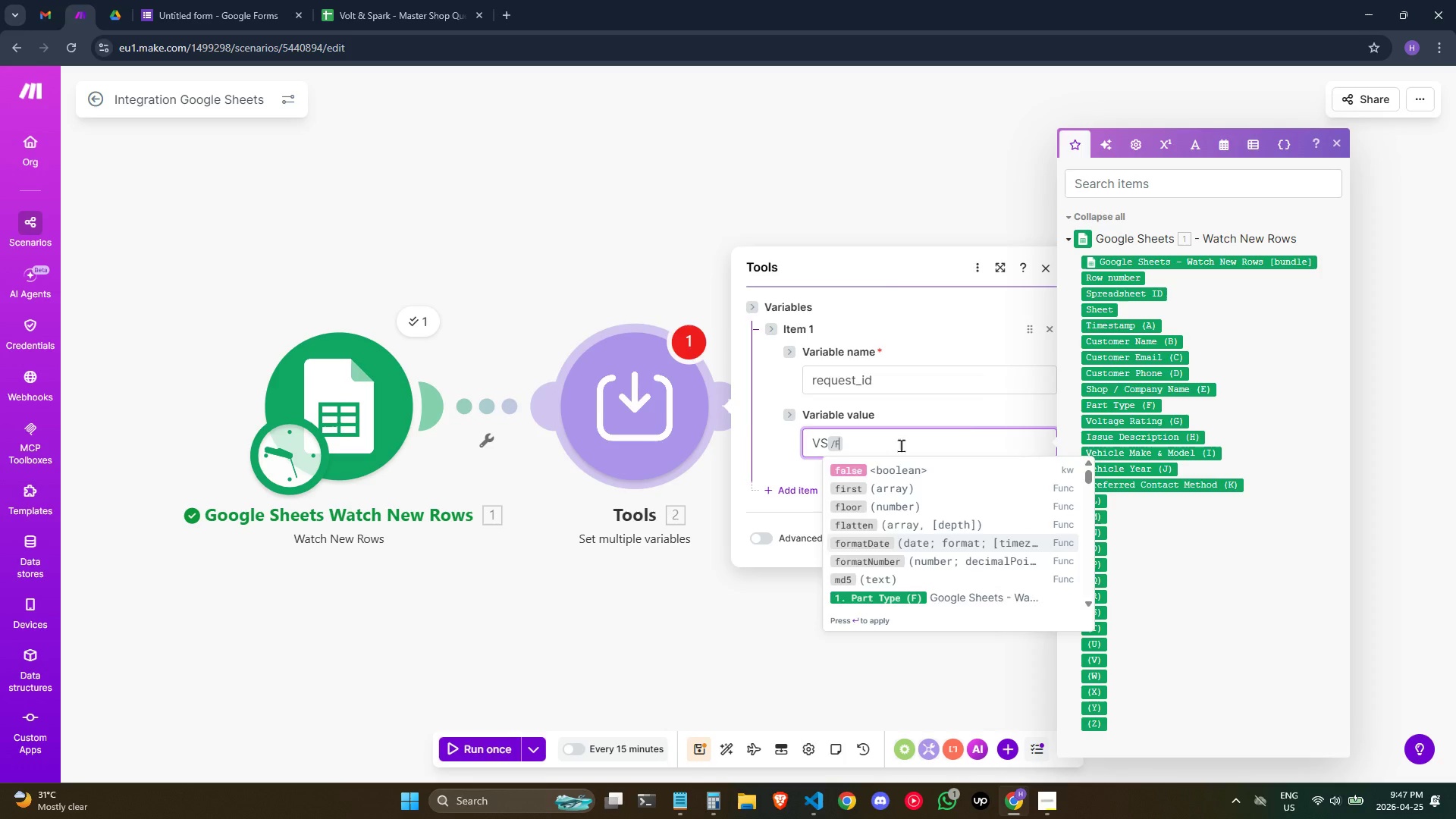 
key(Enter)
 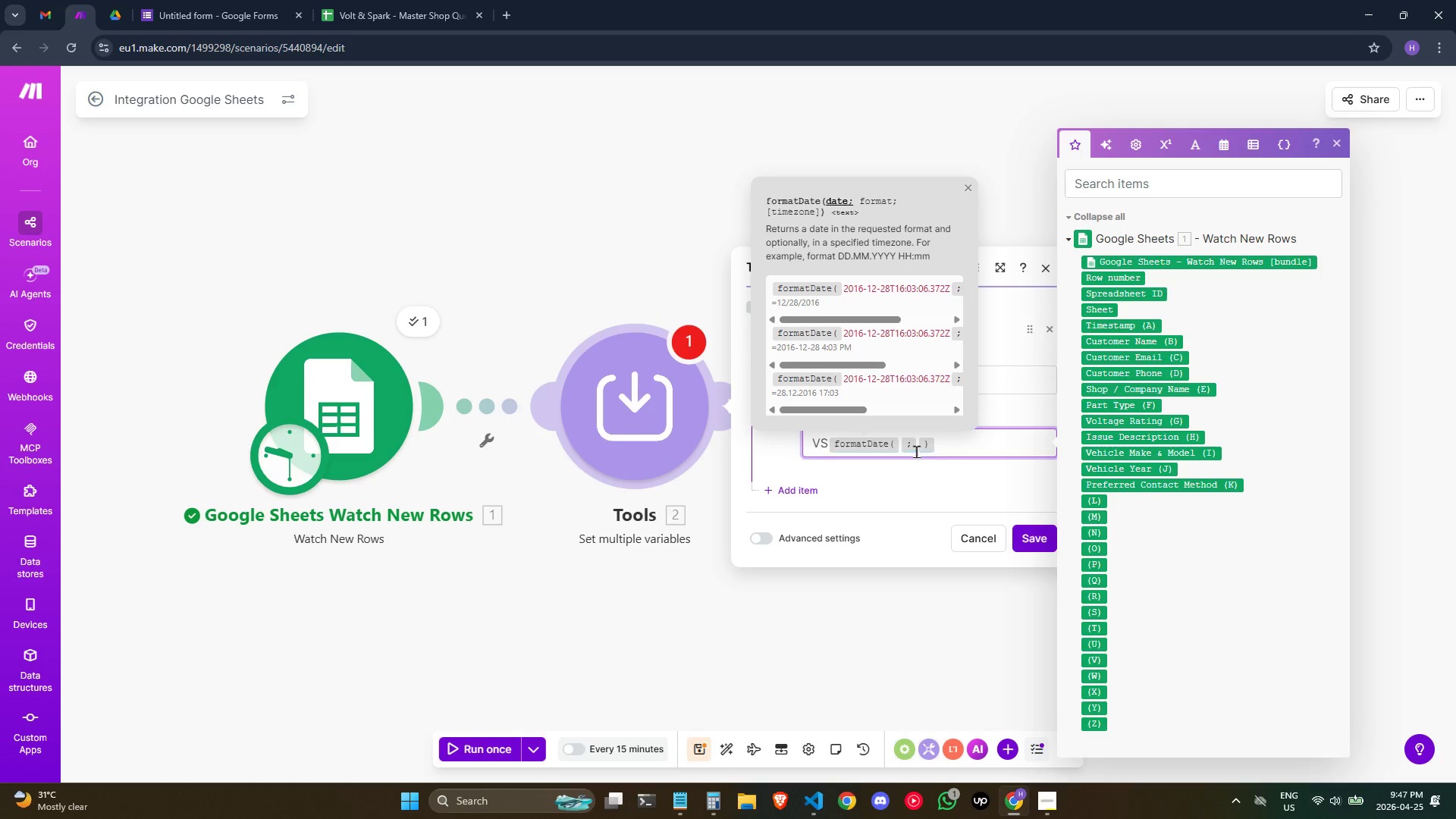 
type(/NO)
 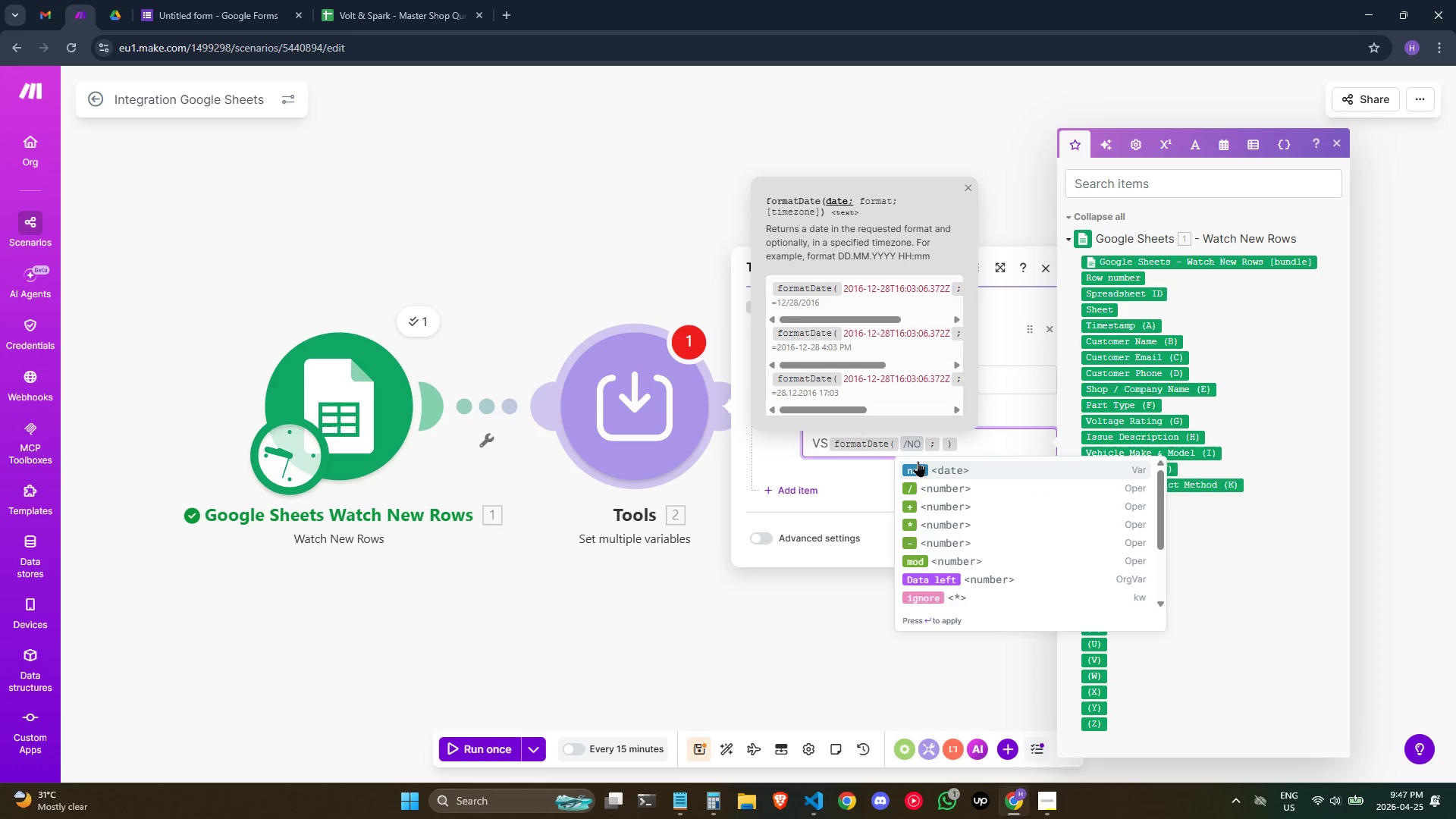 
key(Enter)
 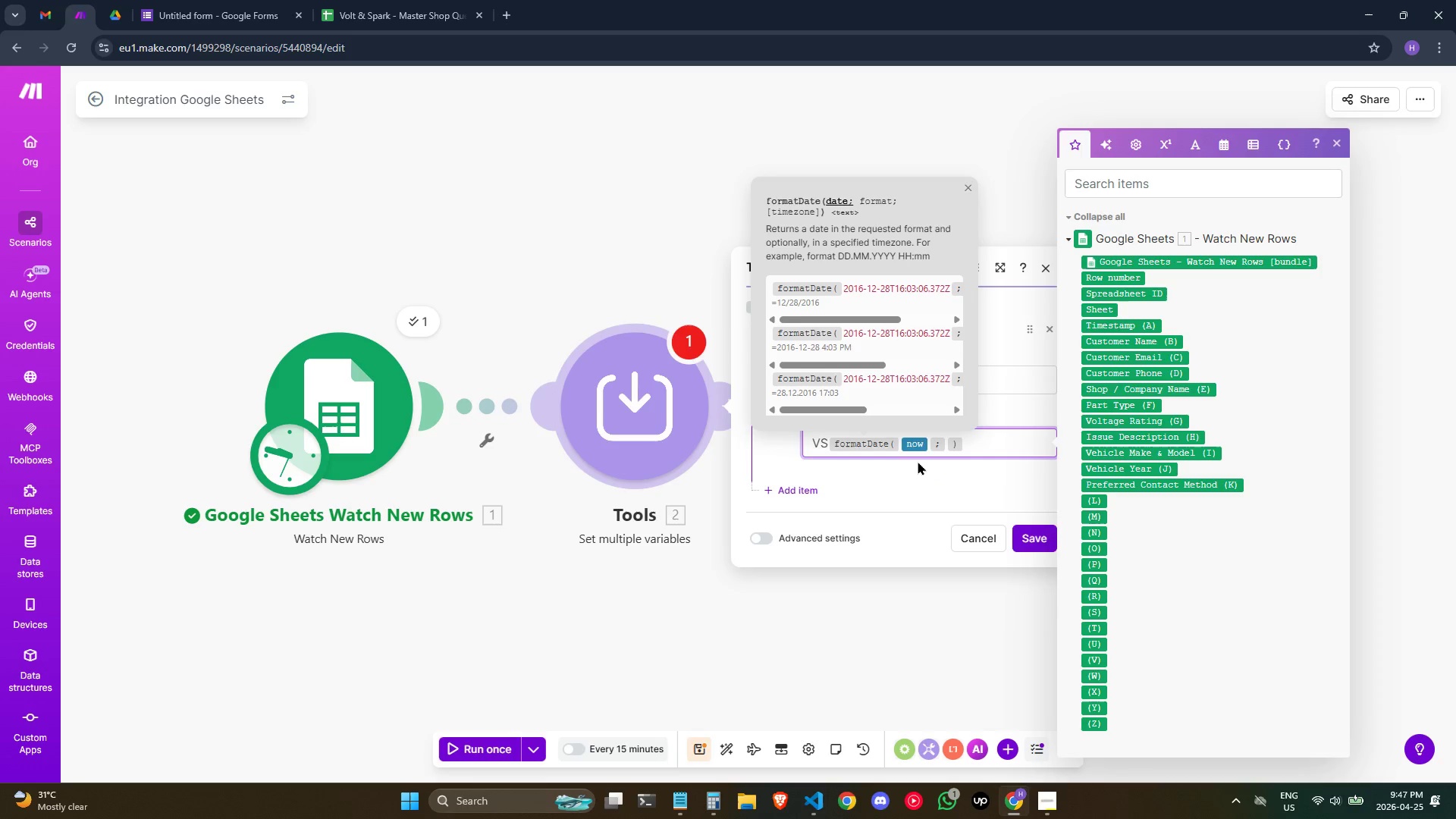 
key(CapsLock)
 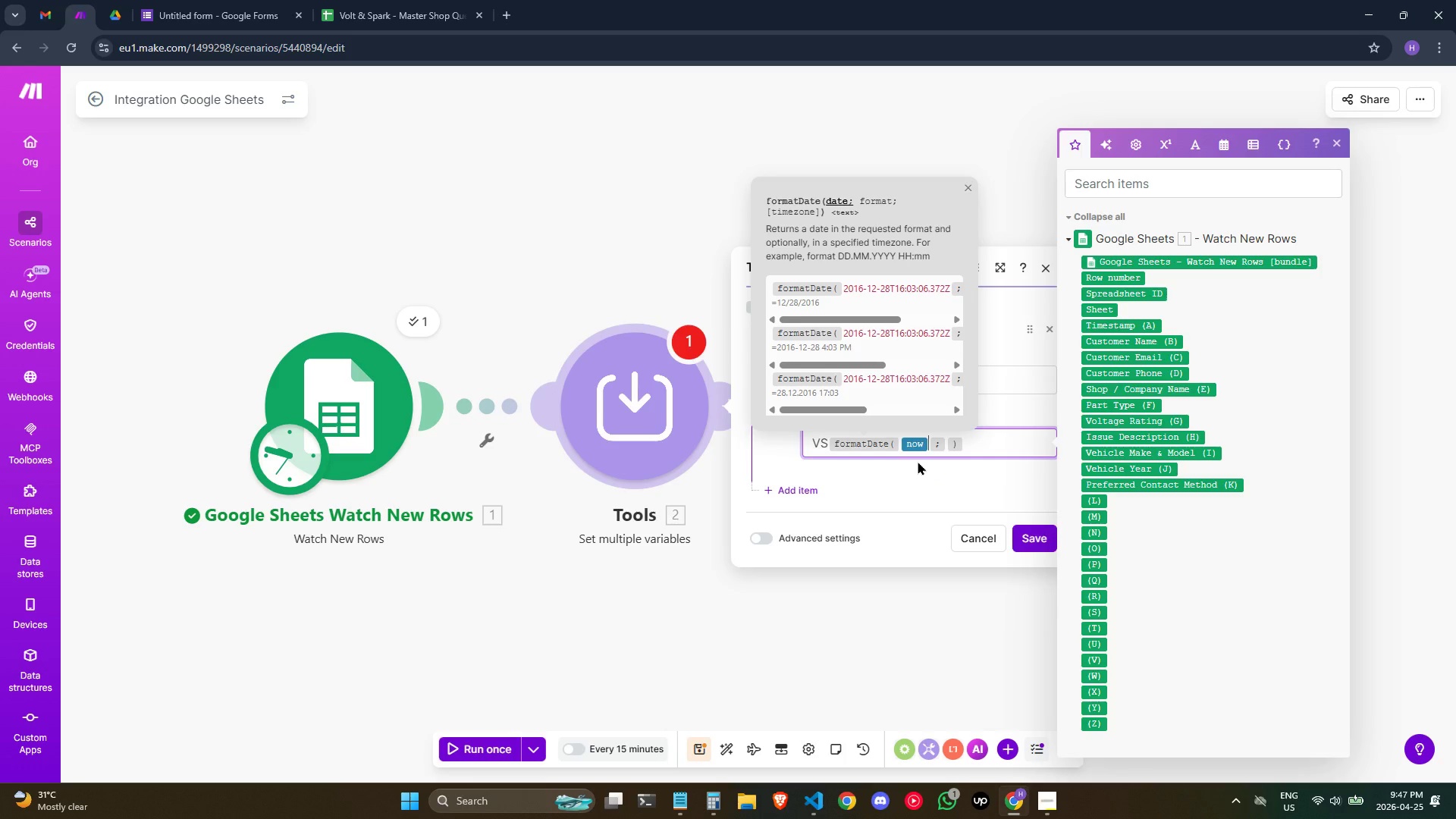 
key(ArrowRight)
 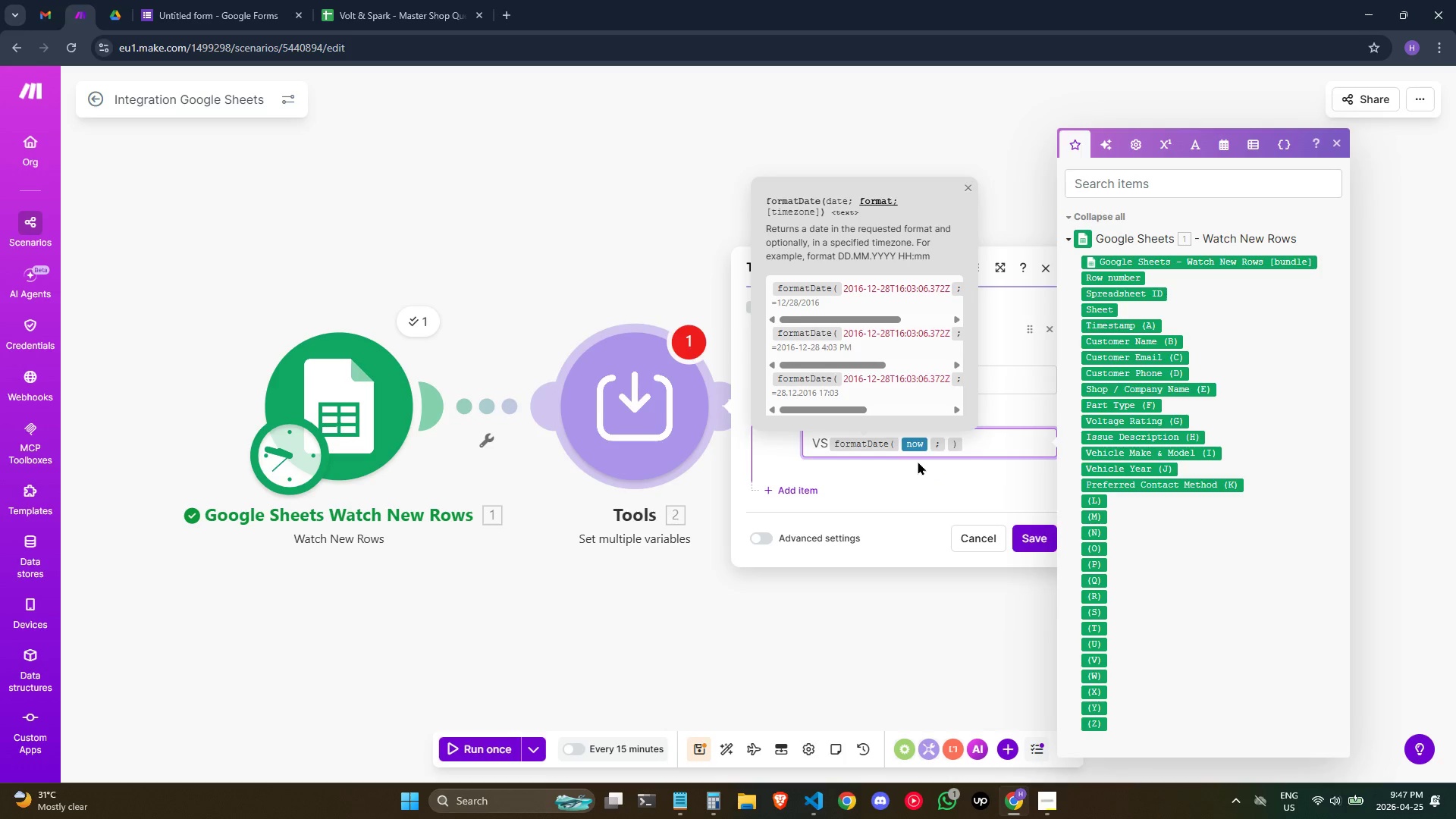 
type(YYYYMMDDHHmm)
 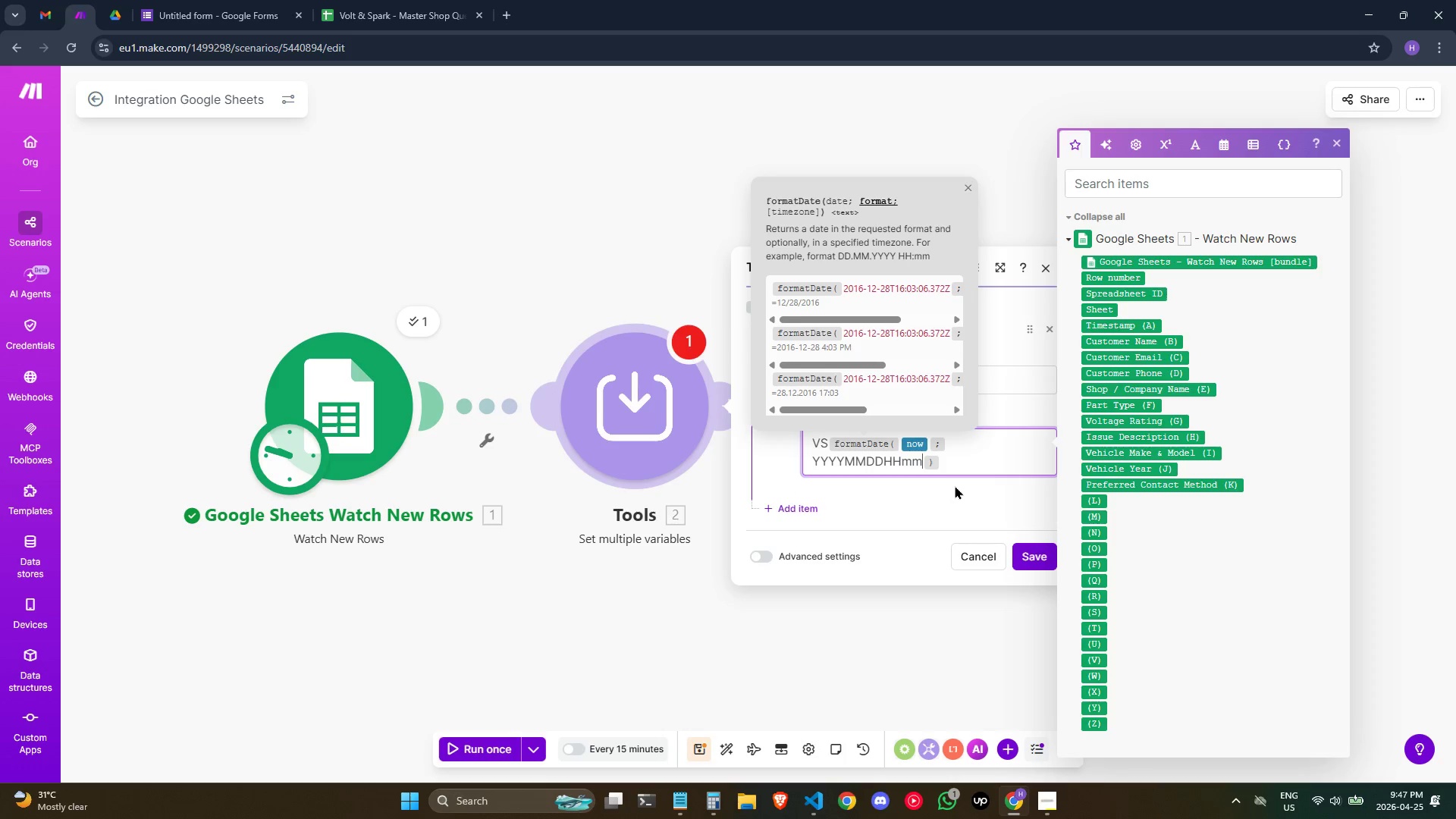 
key(ArrowRight)
 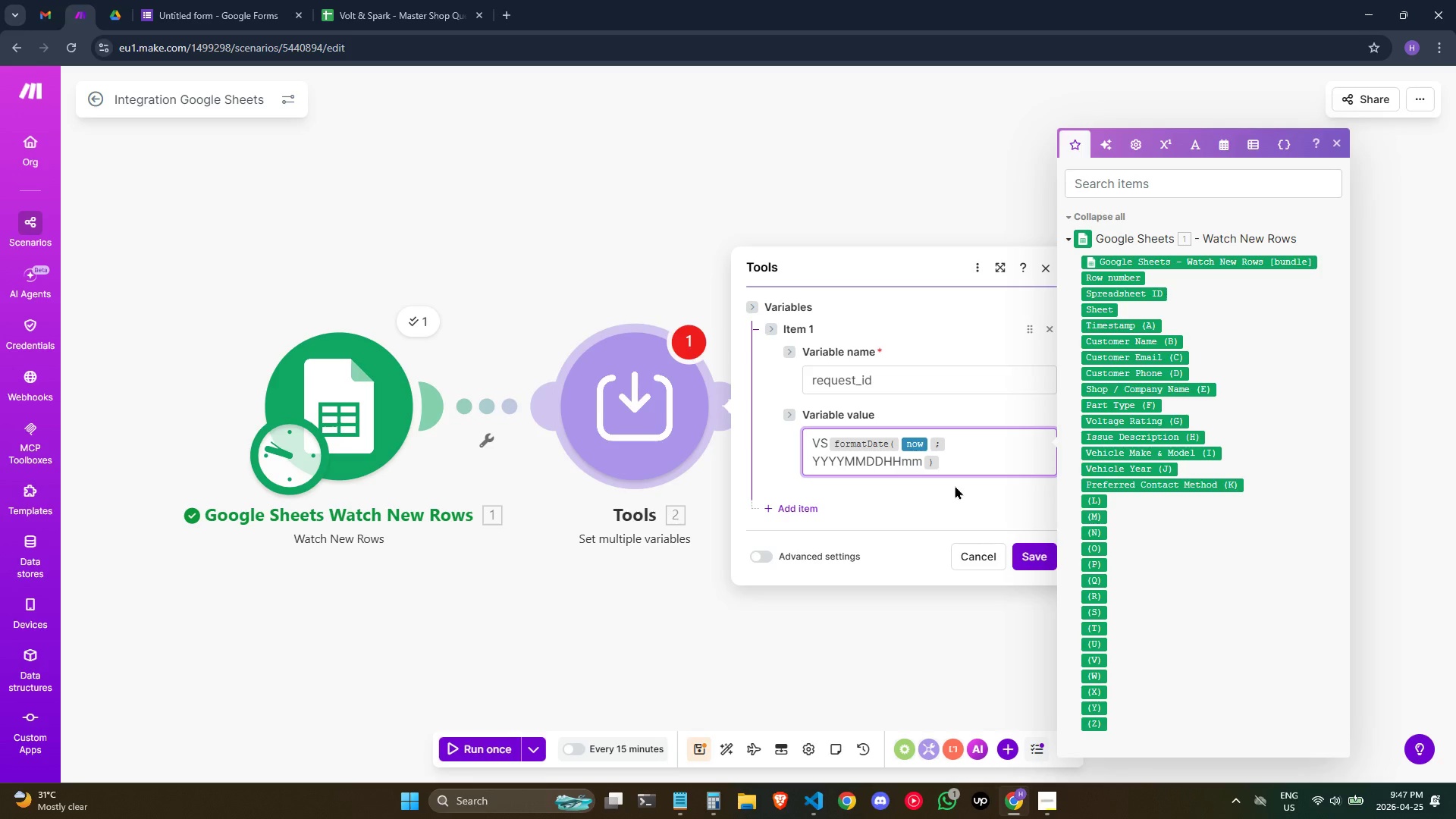 
type(-/upp)
 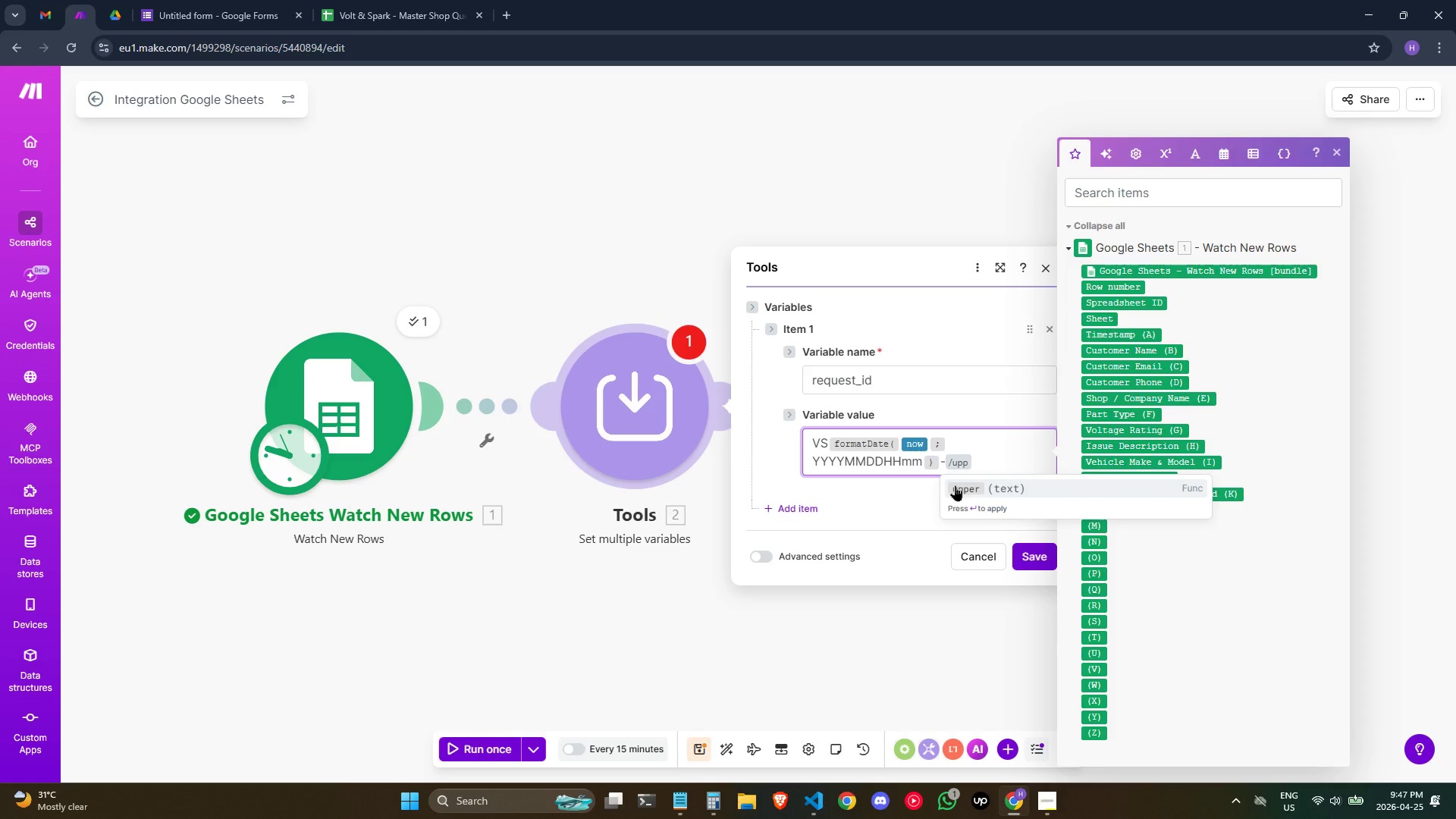 
double_click([955, 485])
 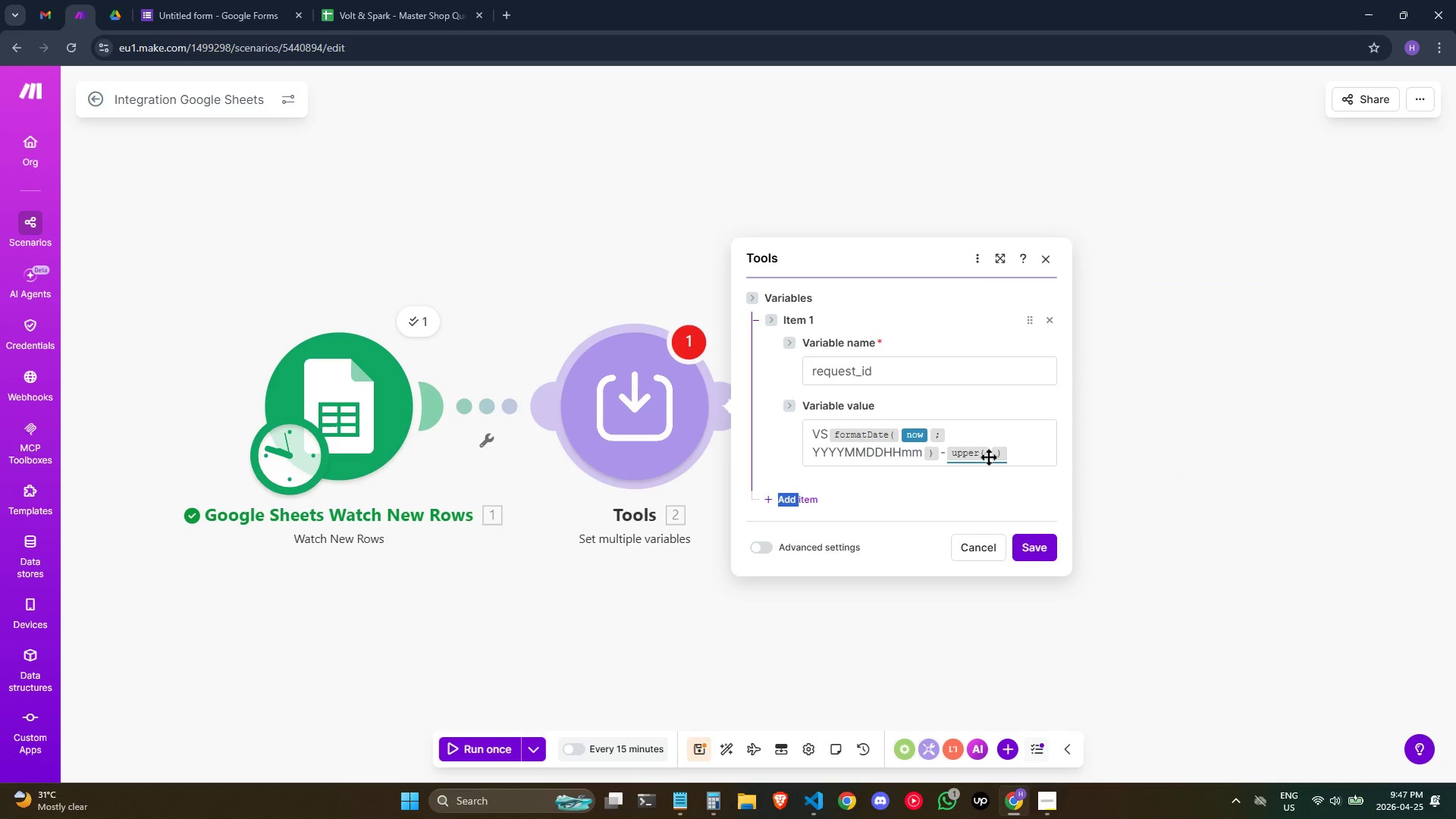 
left_click([990, 457])
 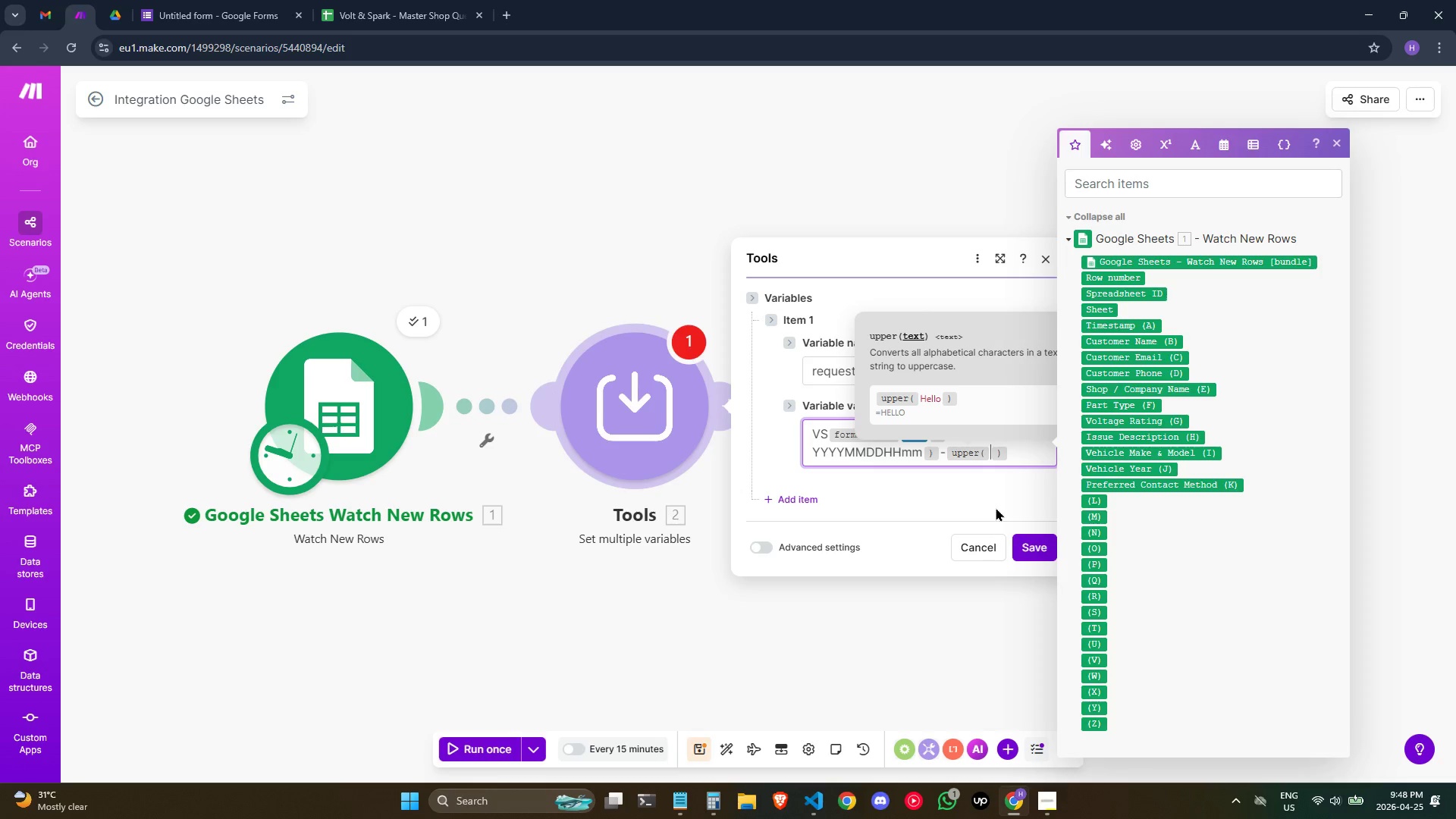 
wait(5.81)
 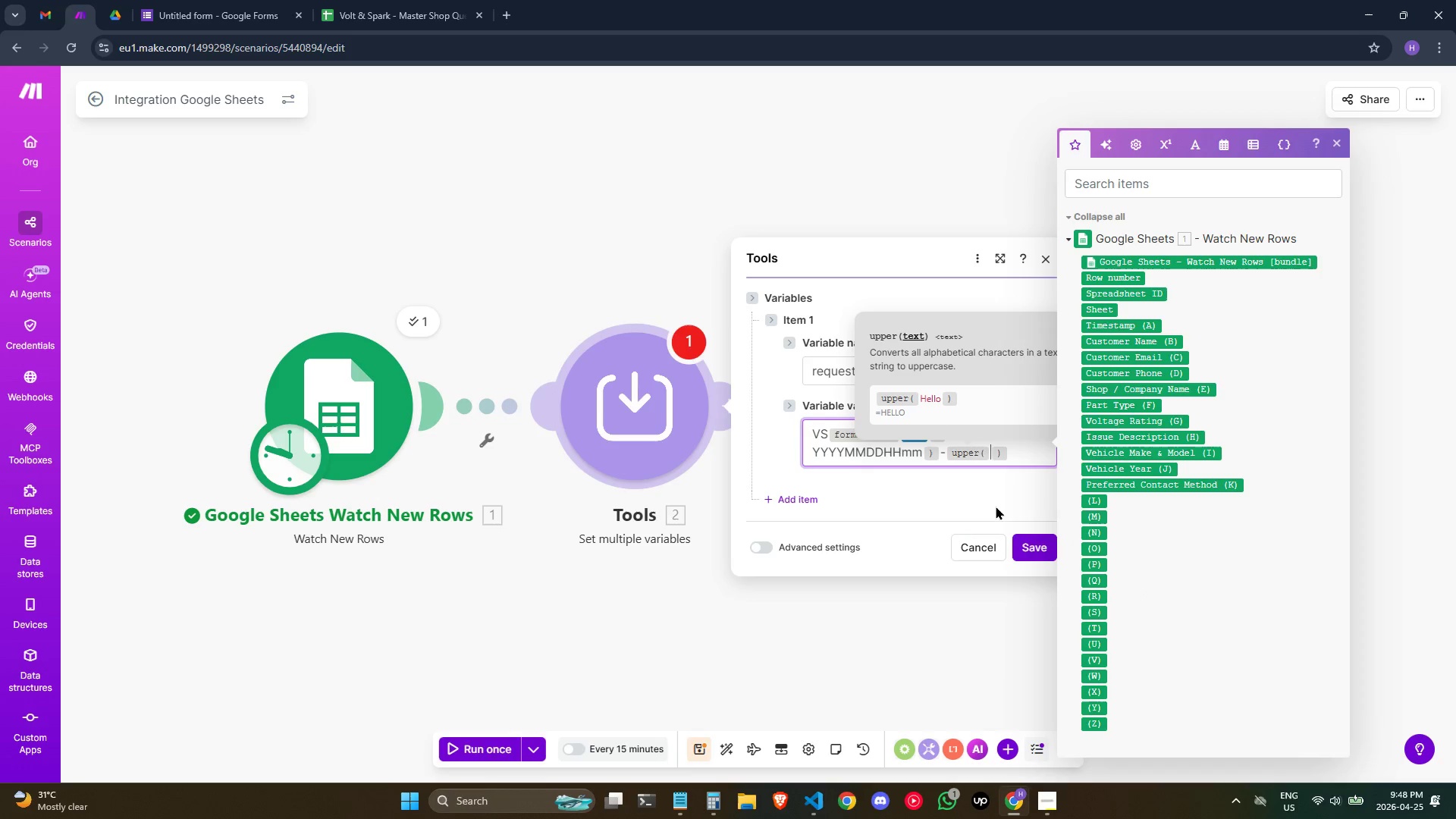 
key(Slash)
 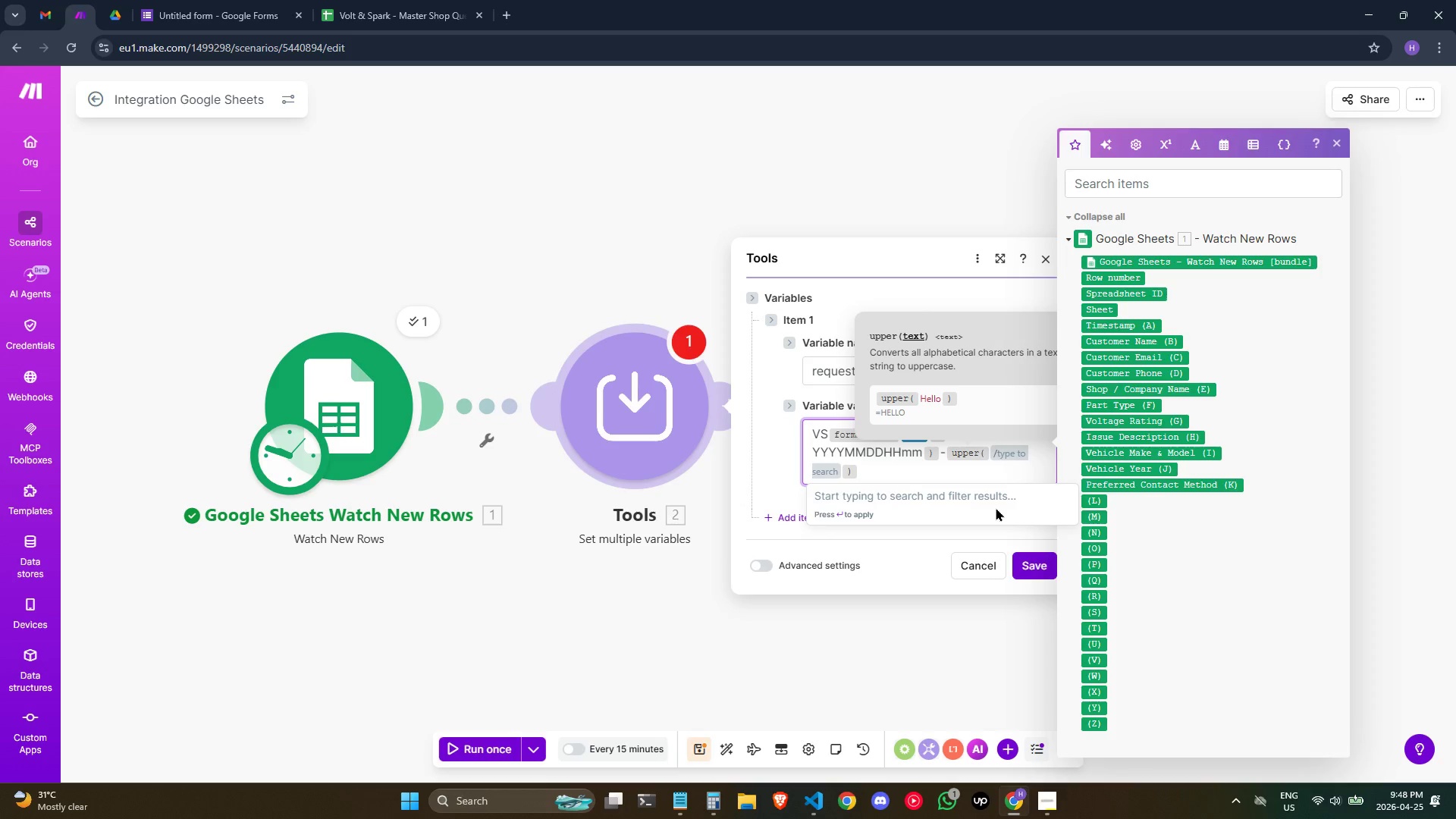 
type(lef)
key(Backspace)
key(Backspace)
key(Backspace)
key(Backspace)
key(Backspace)
 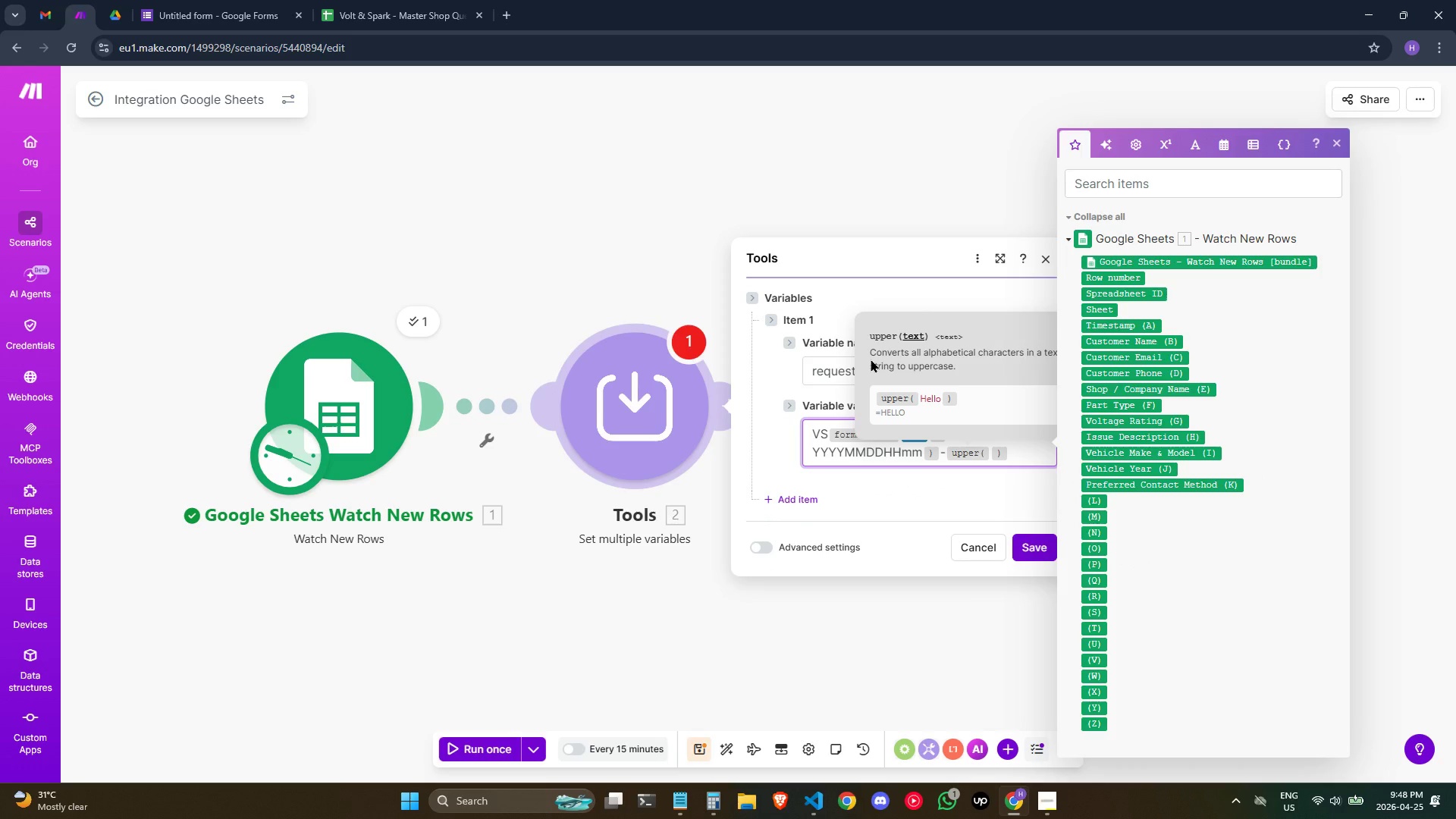 
wait(5.36)
 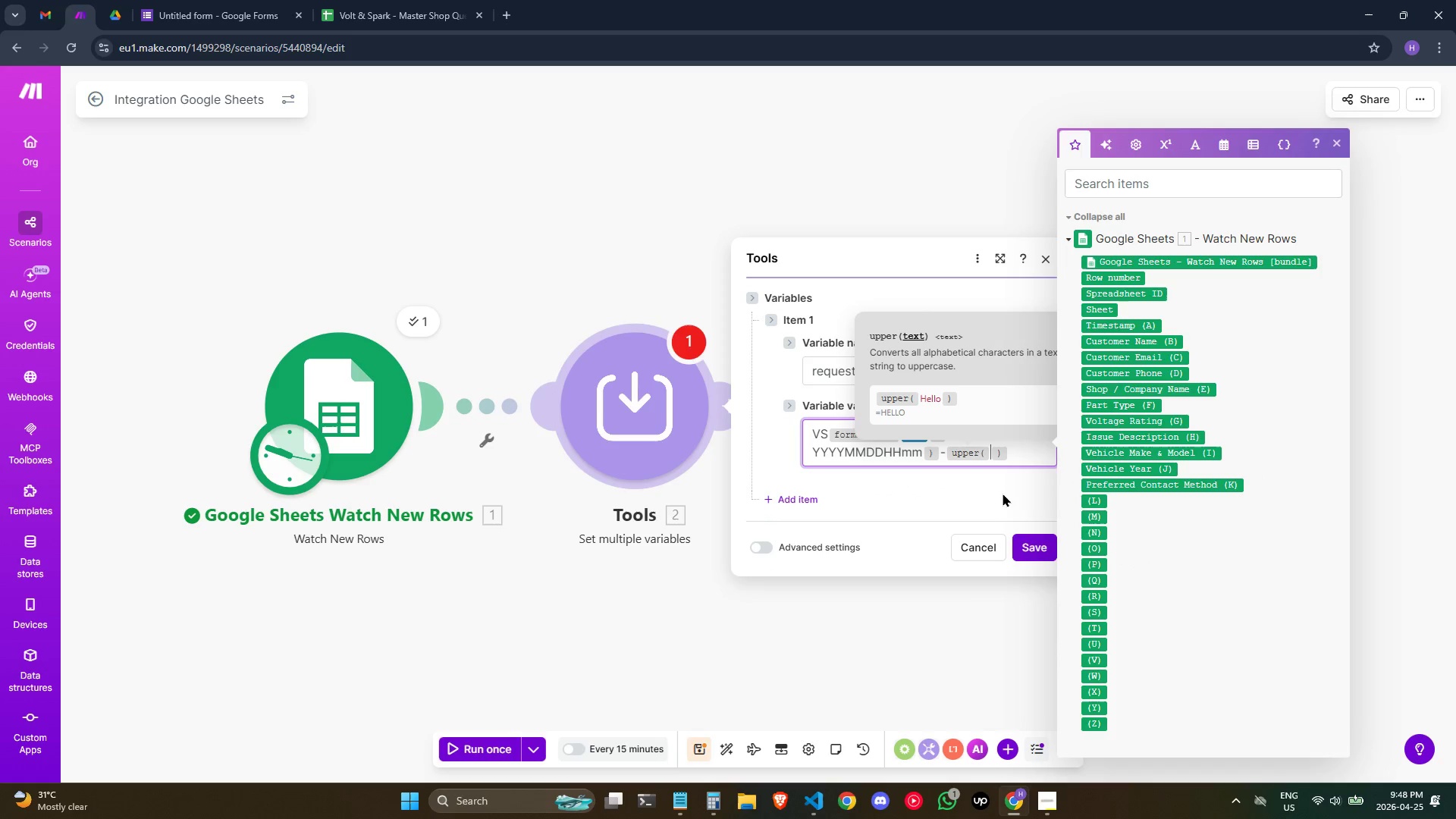 
type(/su)
 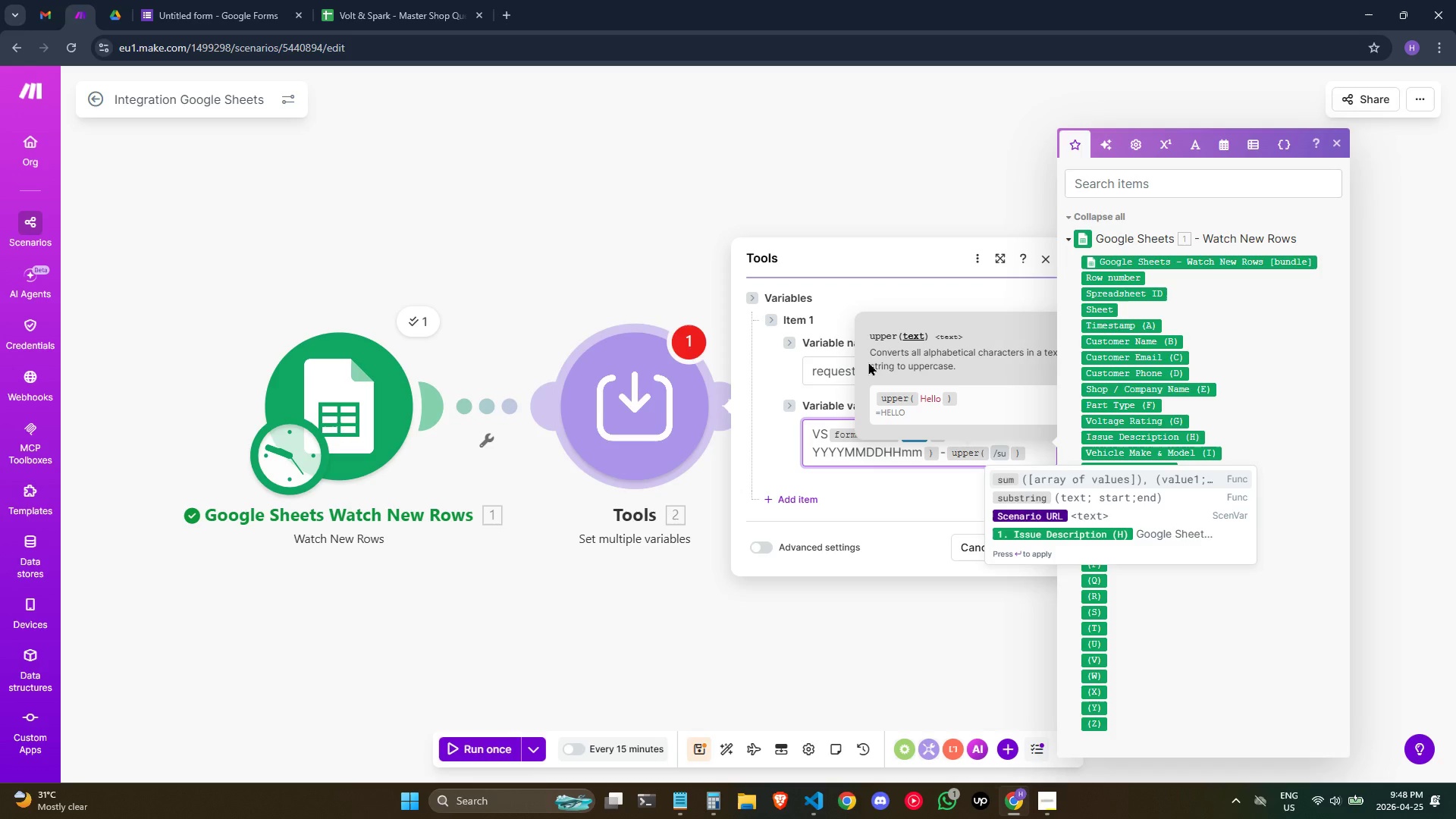 
key(ArrowDown)
 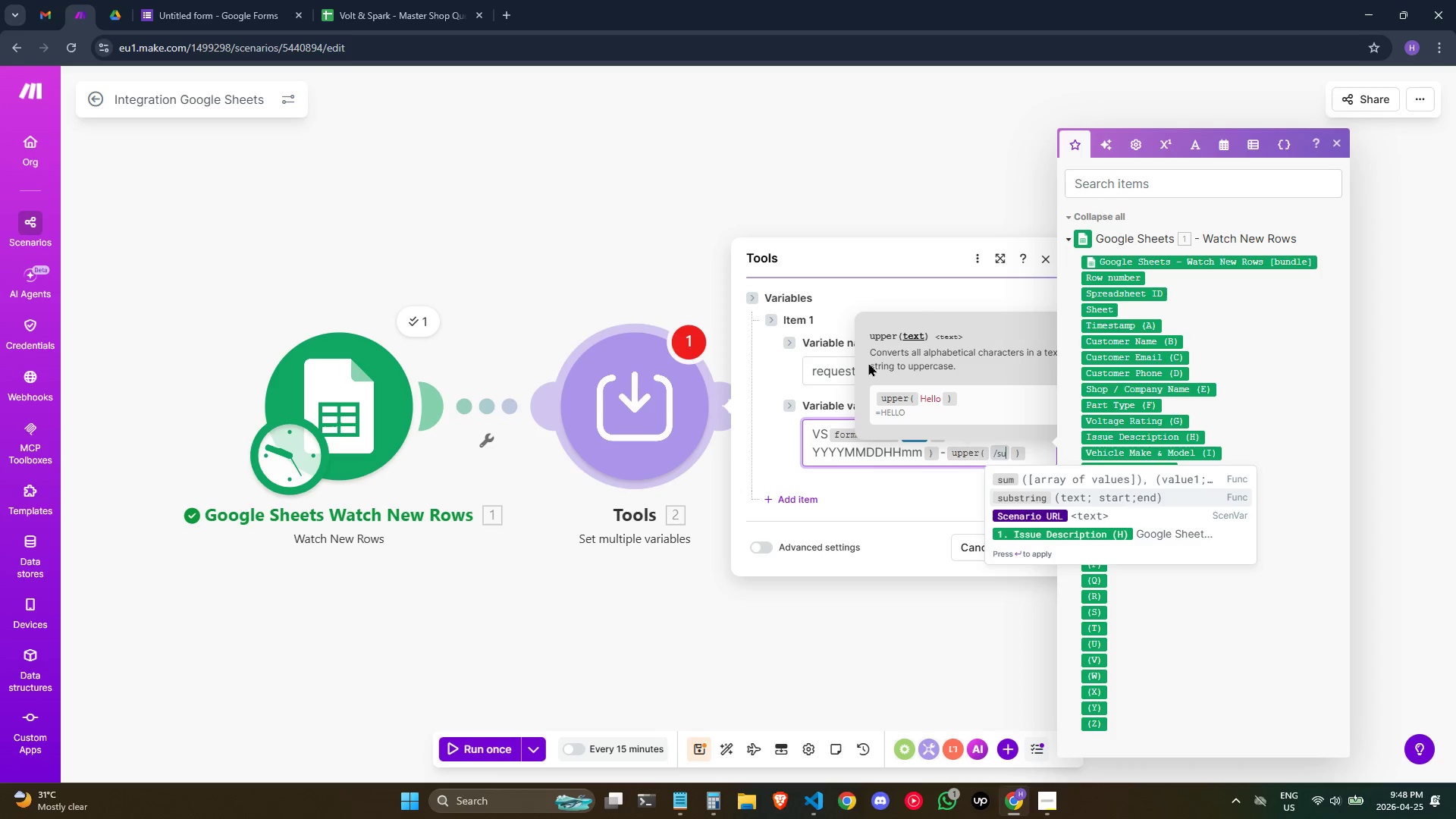 
key(Enter)
 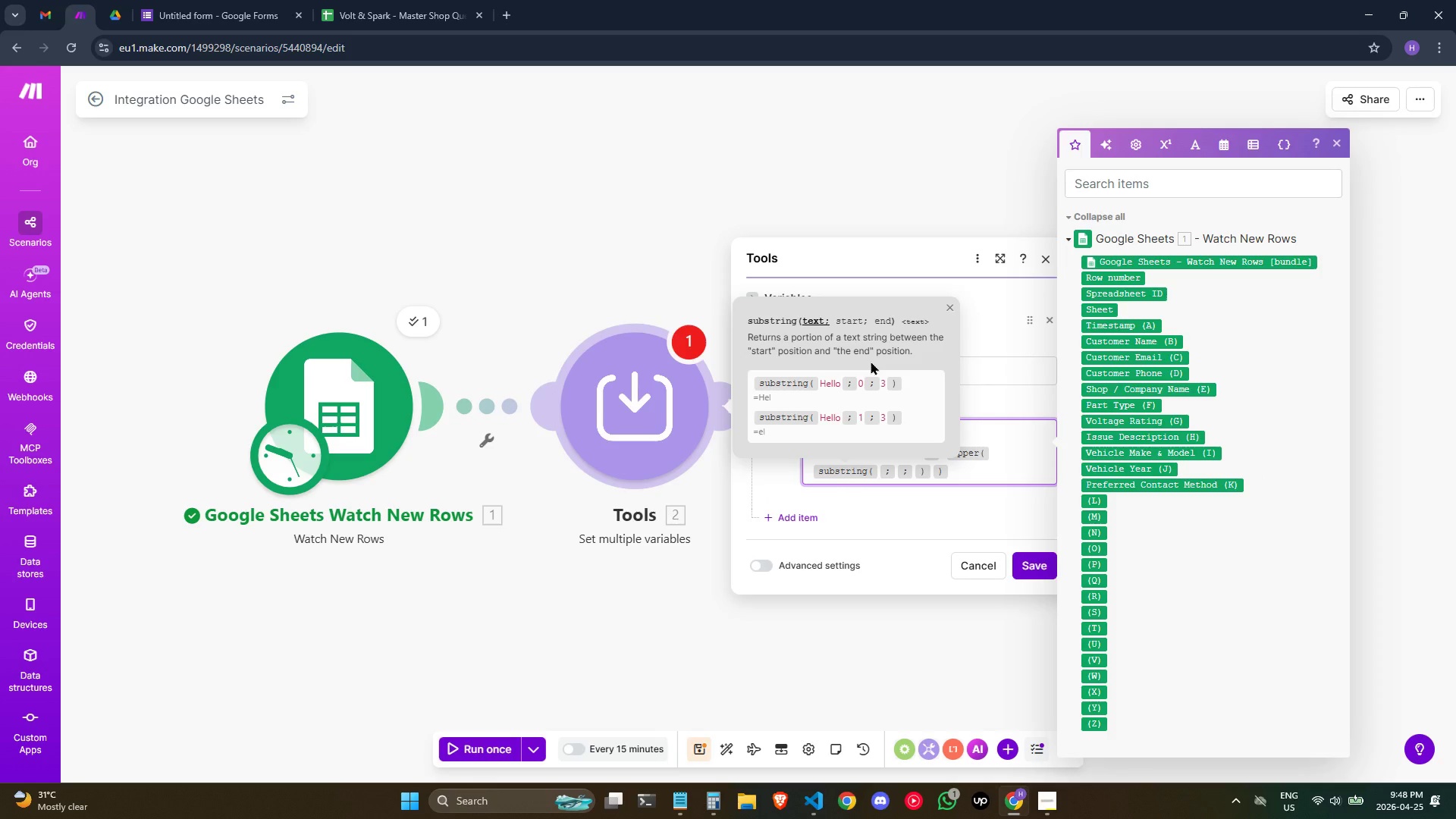 
key(ArrowRight)
 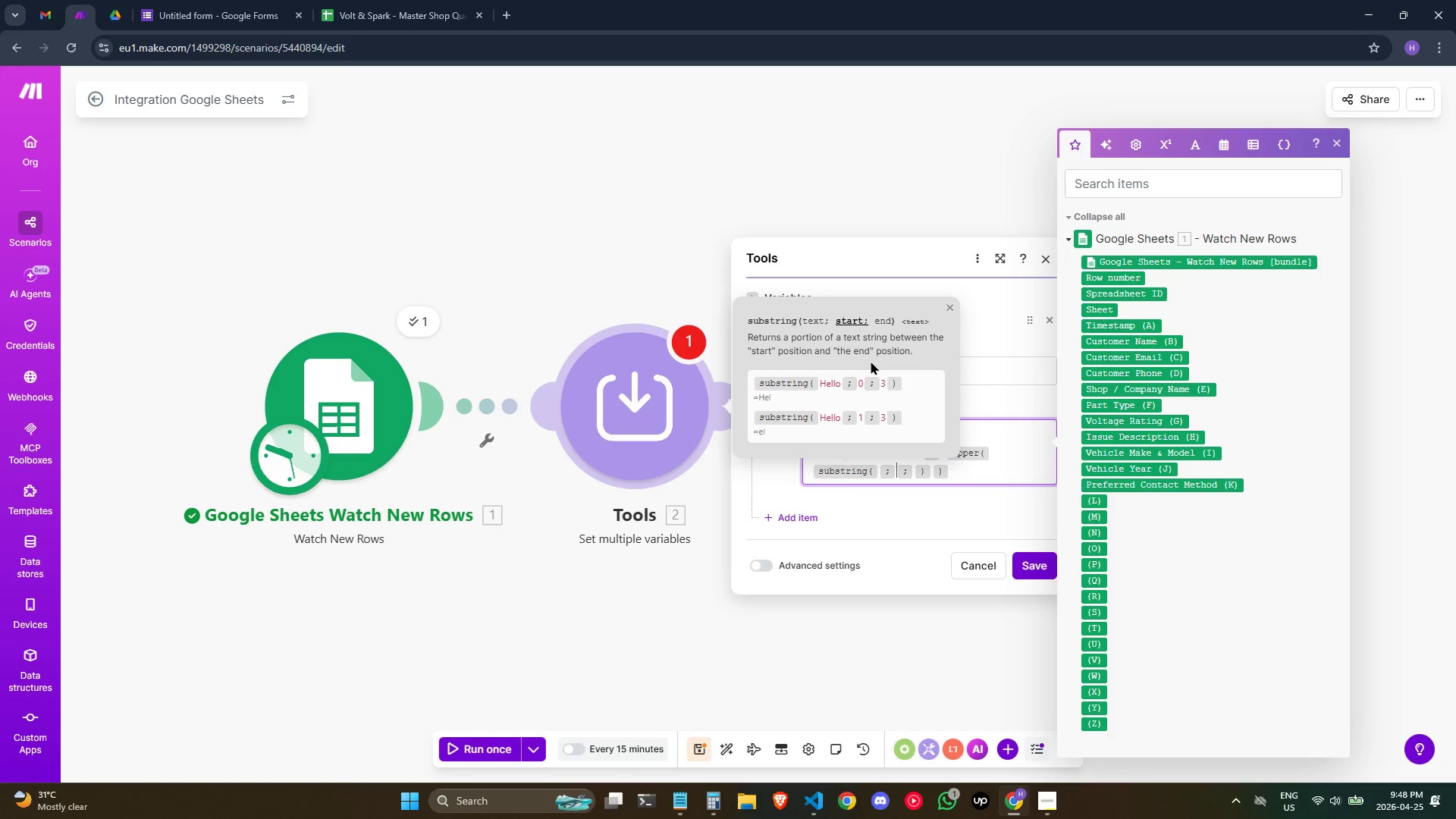 
key(0)
 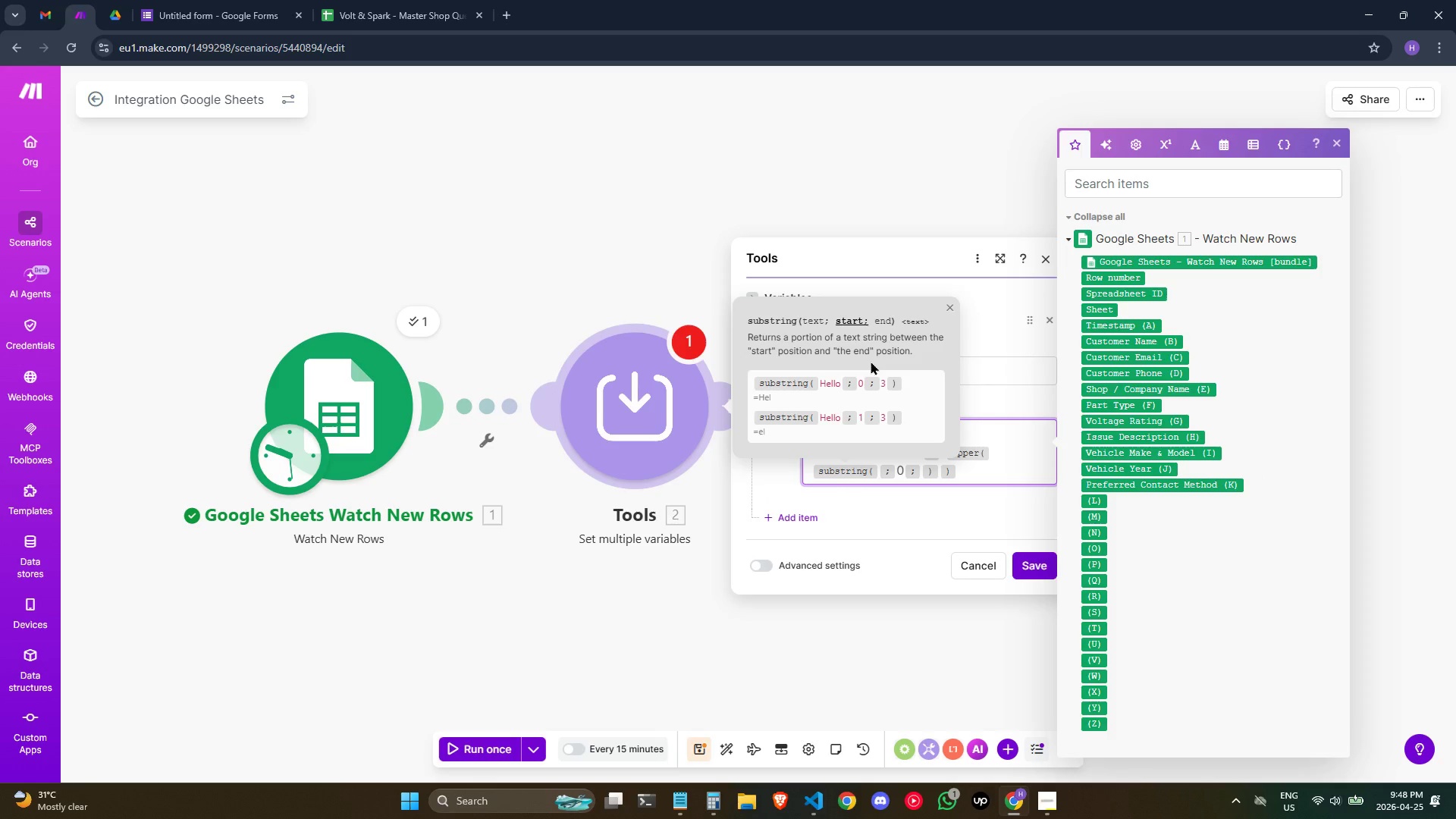 
key(ArrowRight)
 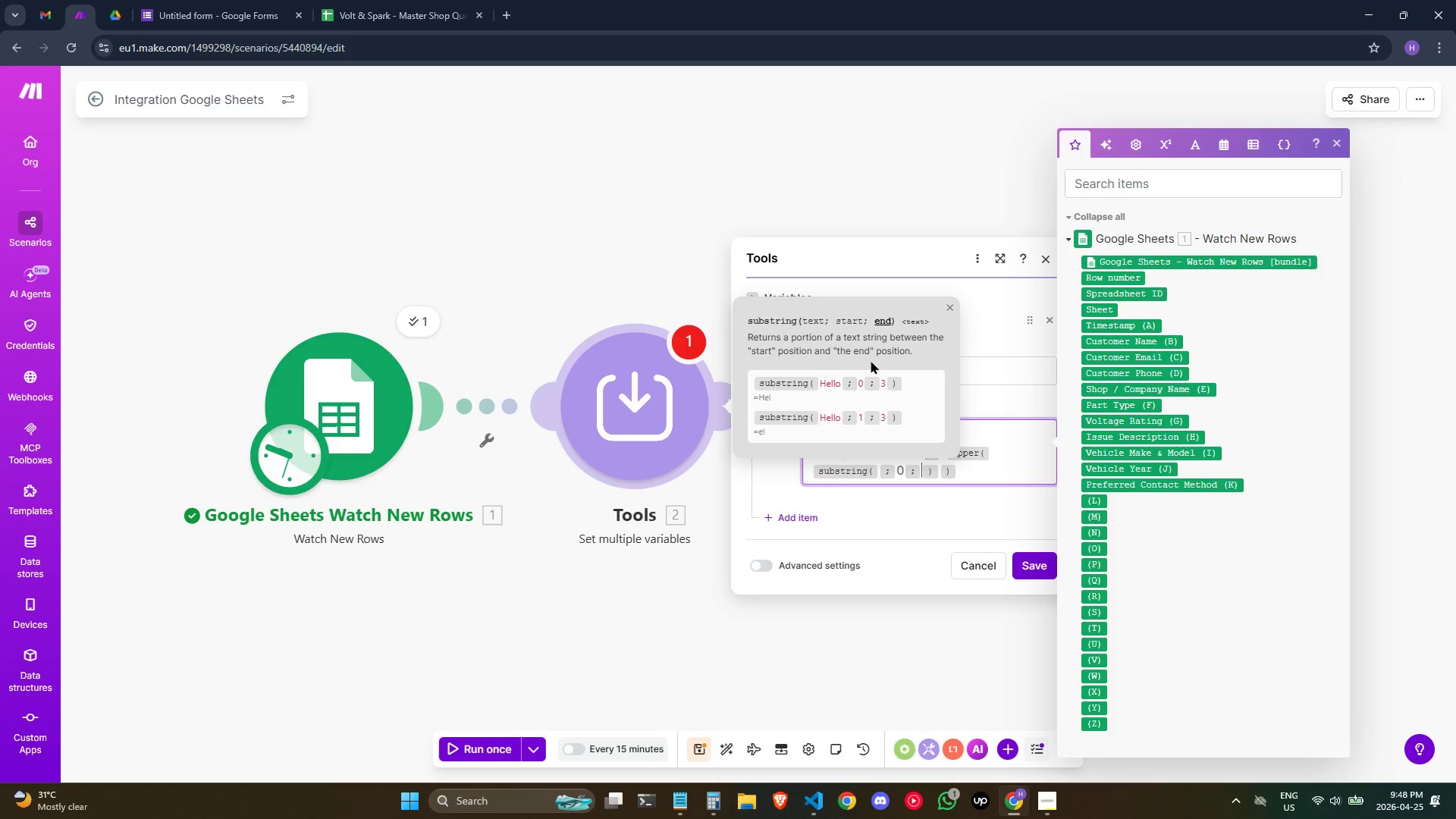 
wait(8.53)
 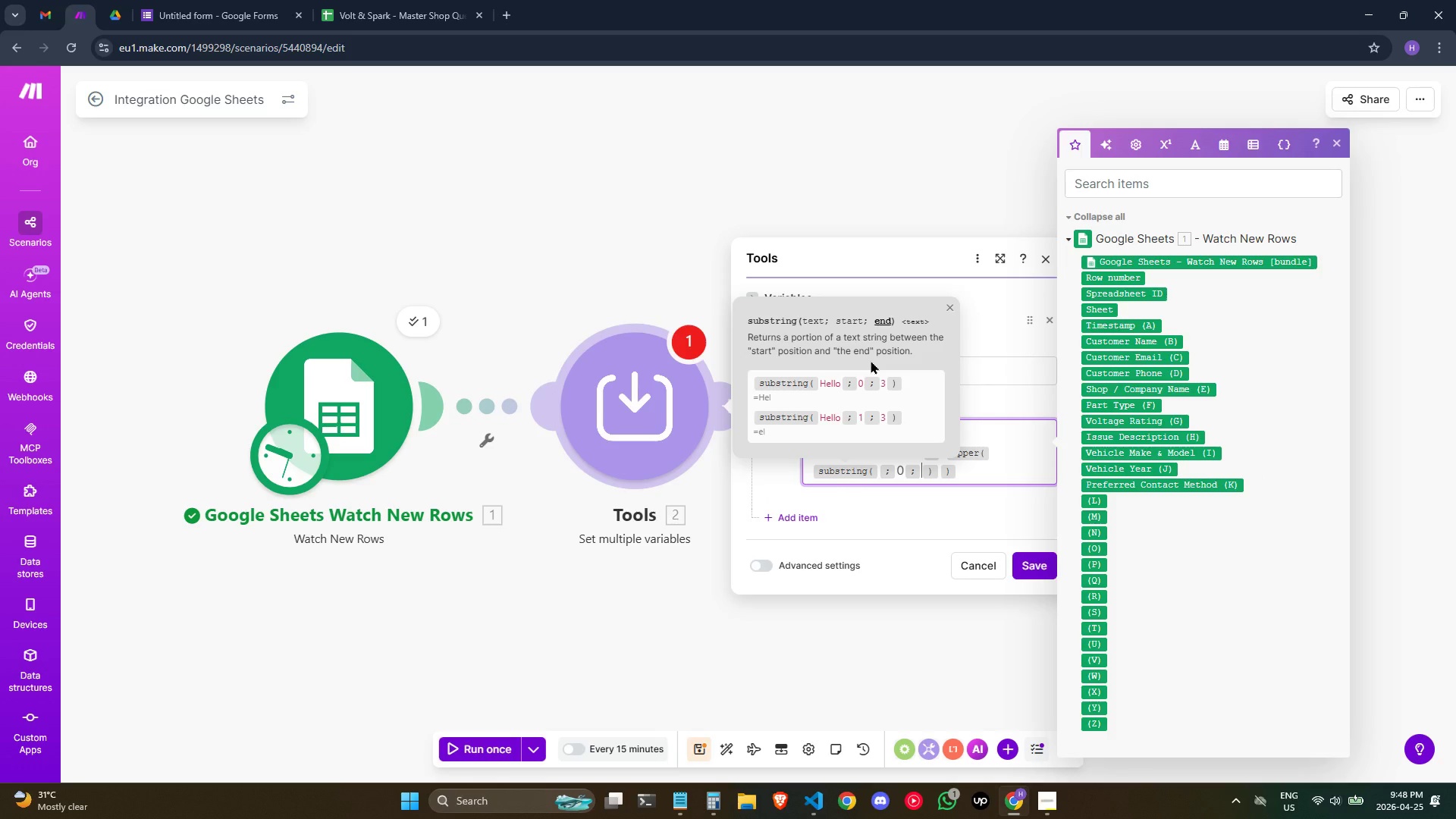 
type(/tr)
 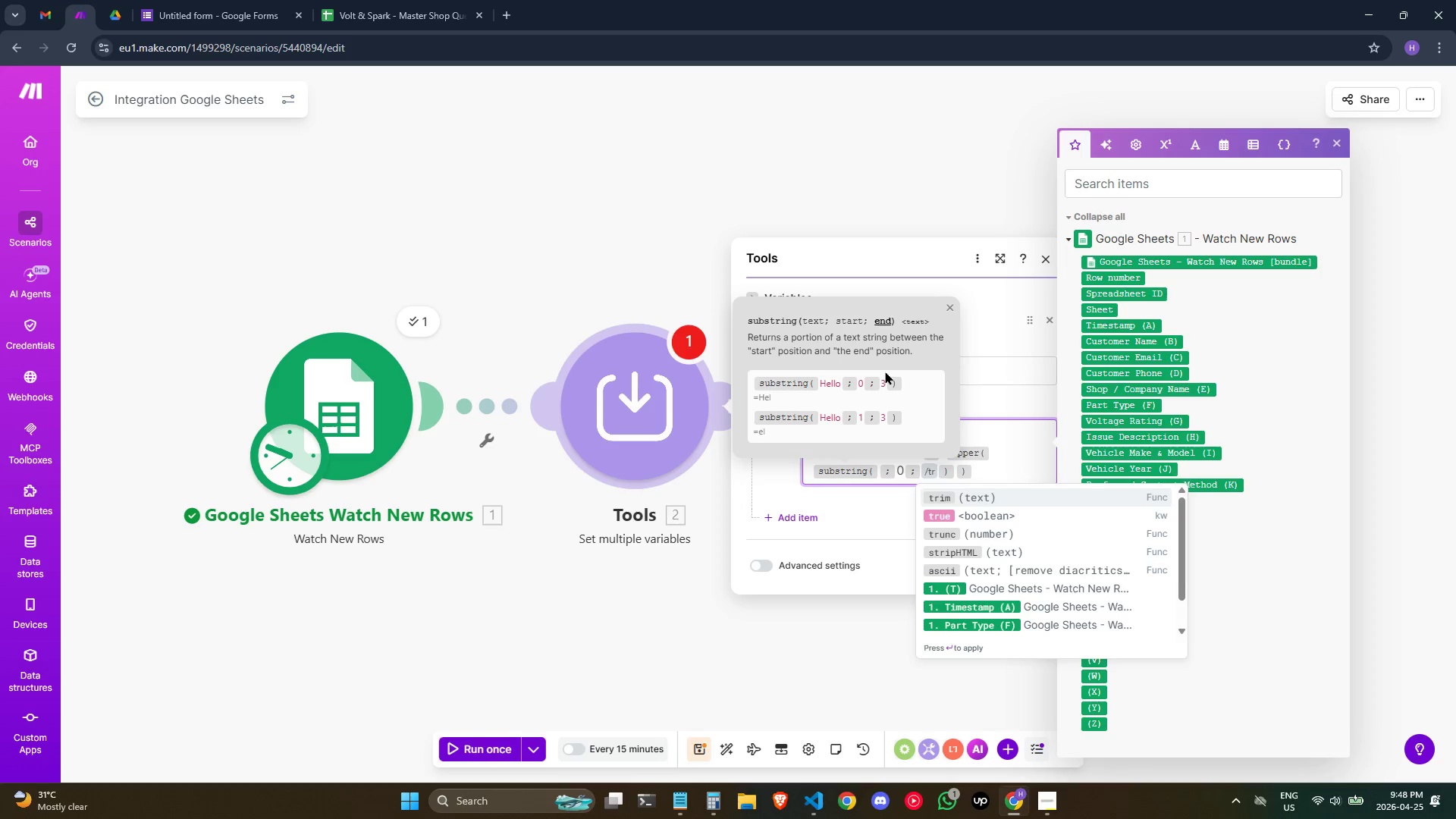 
key(Enter)
 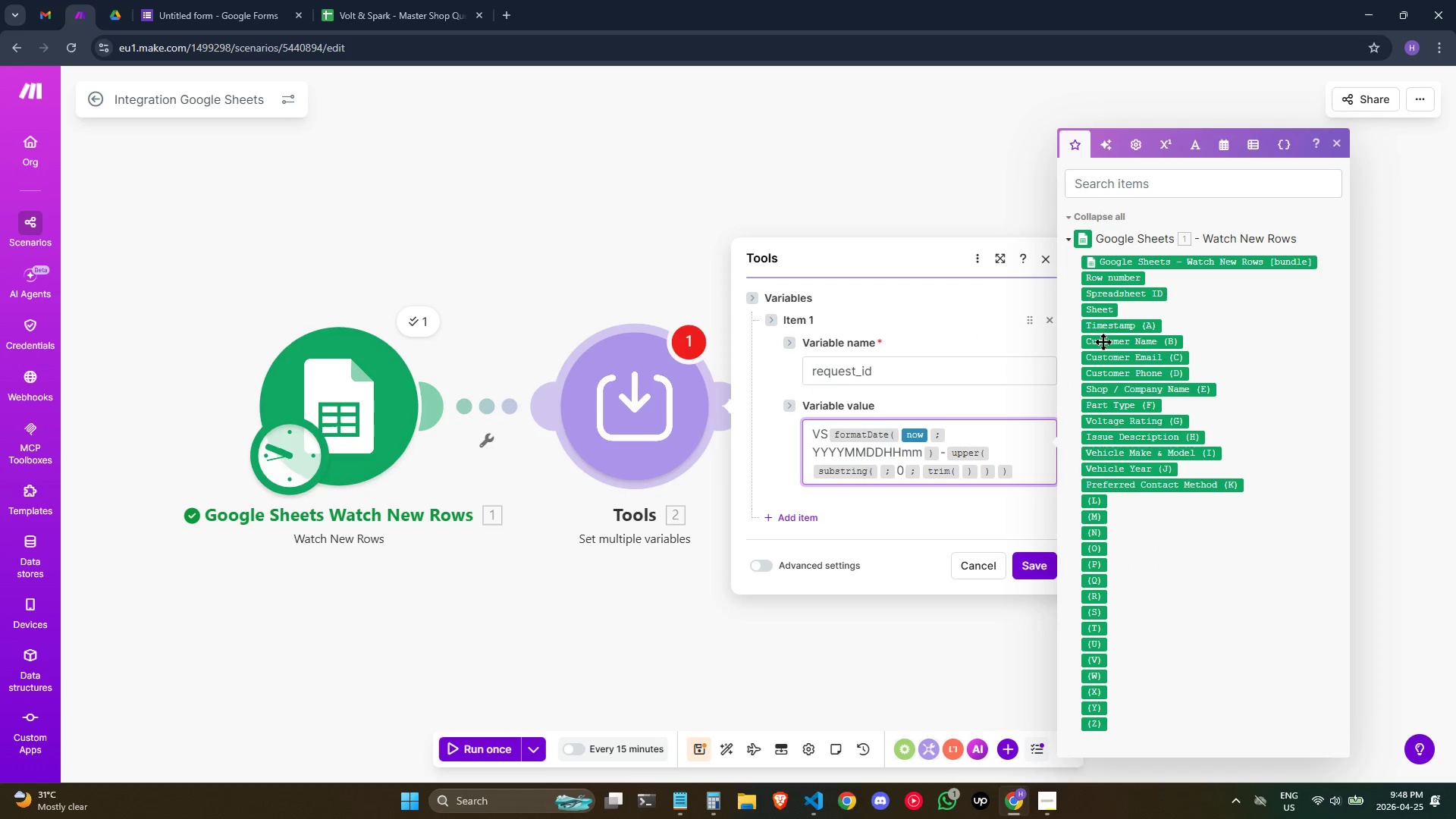 
wait(5.34)
 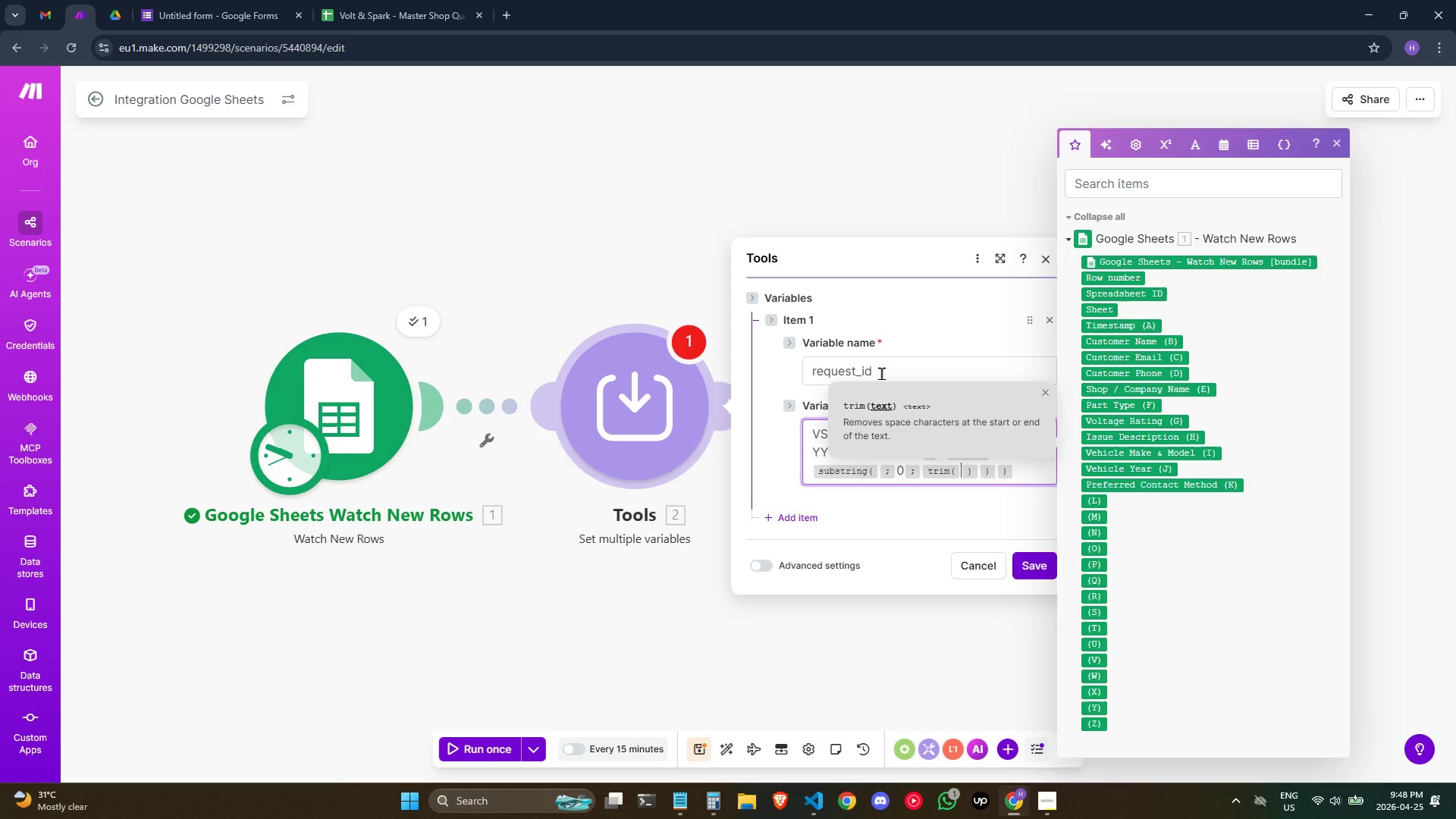 
left_click([1103, 342])
 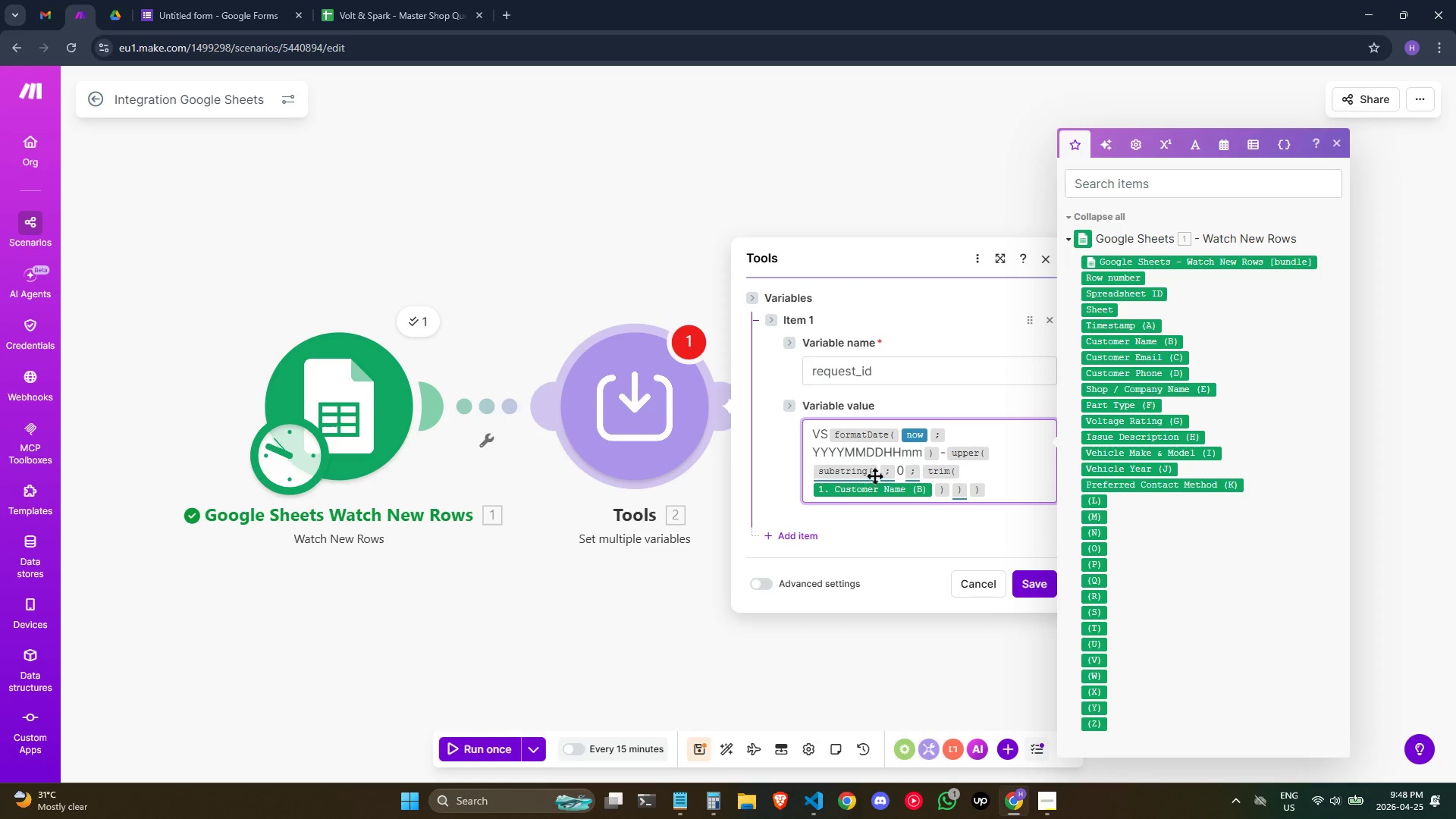 
wait(13.12)
 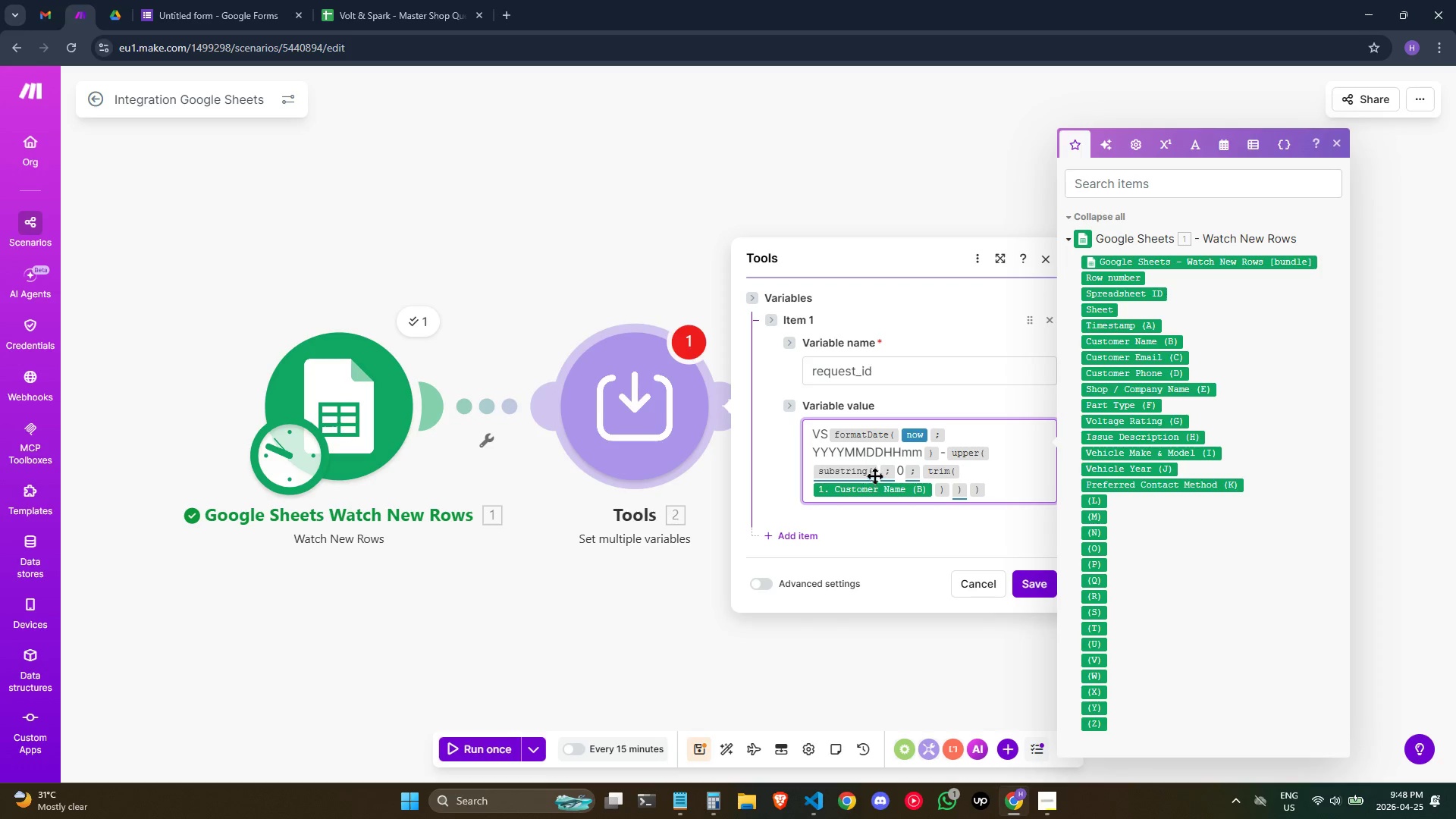 
left_click([878, 475])
 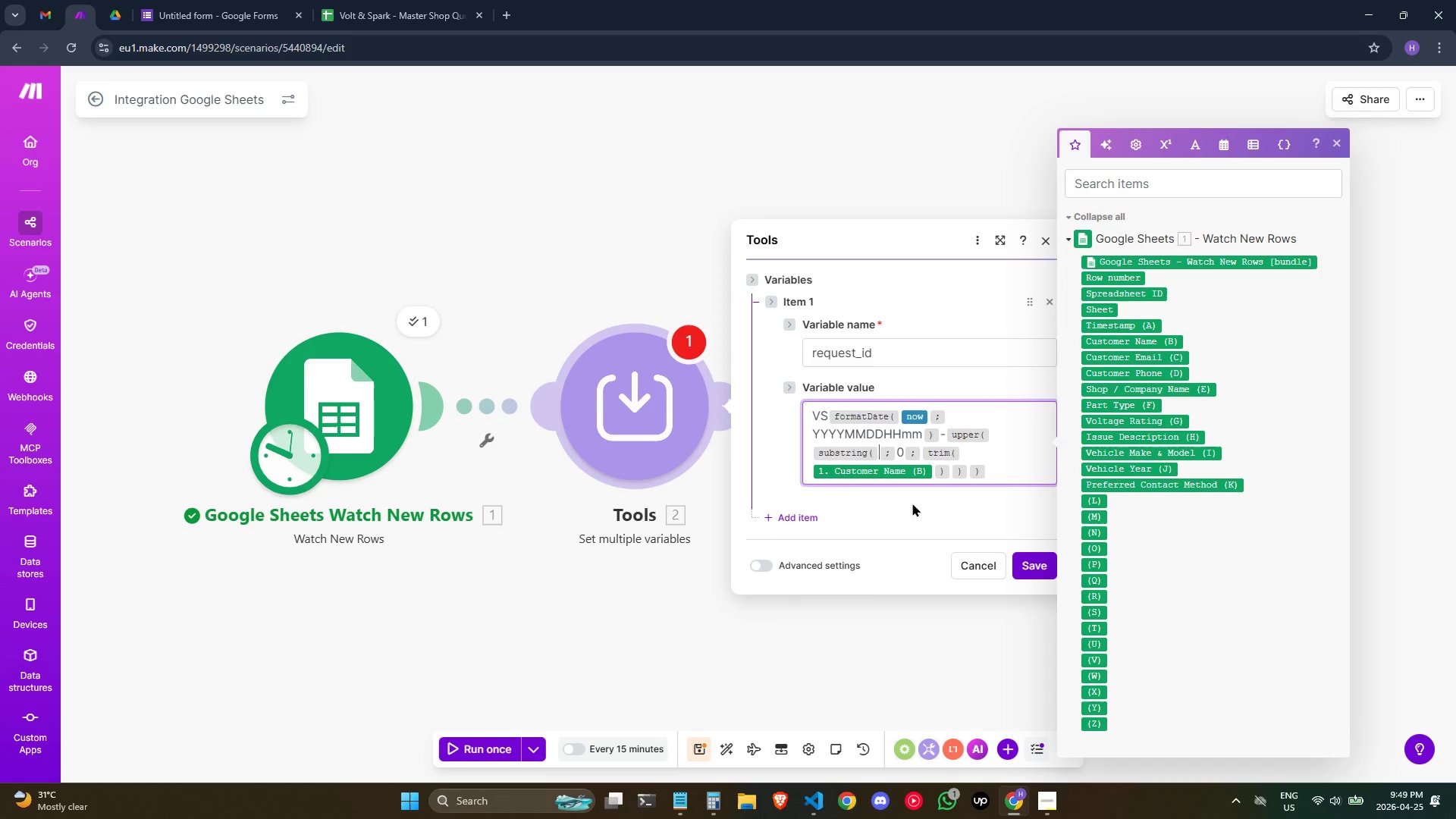 
key(ArrowRight)
 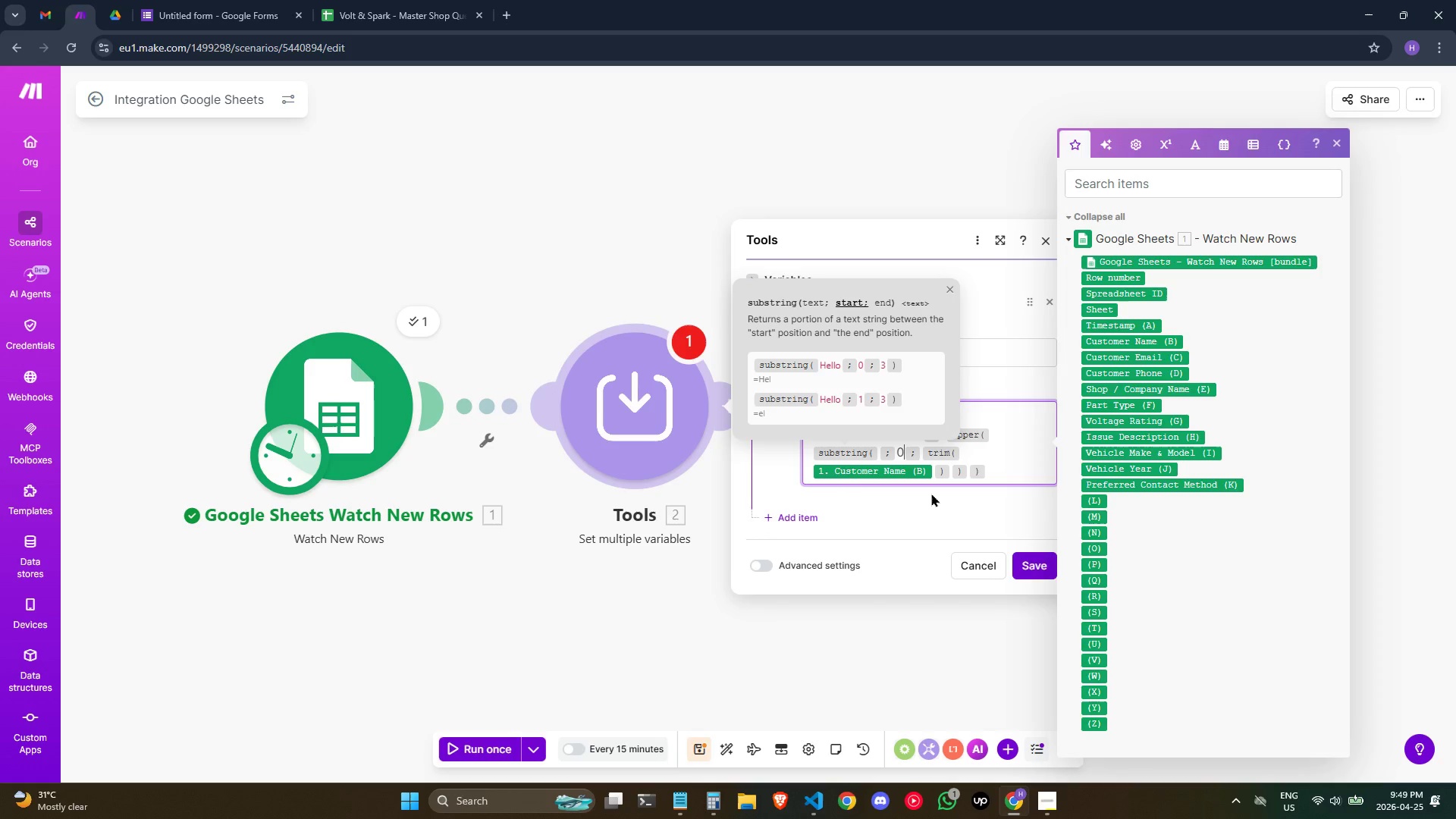 
key(ArrowRight)
 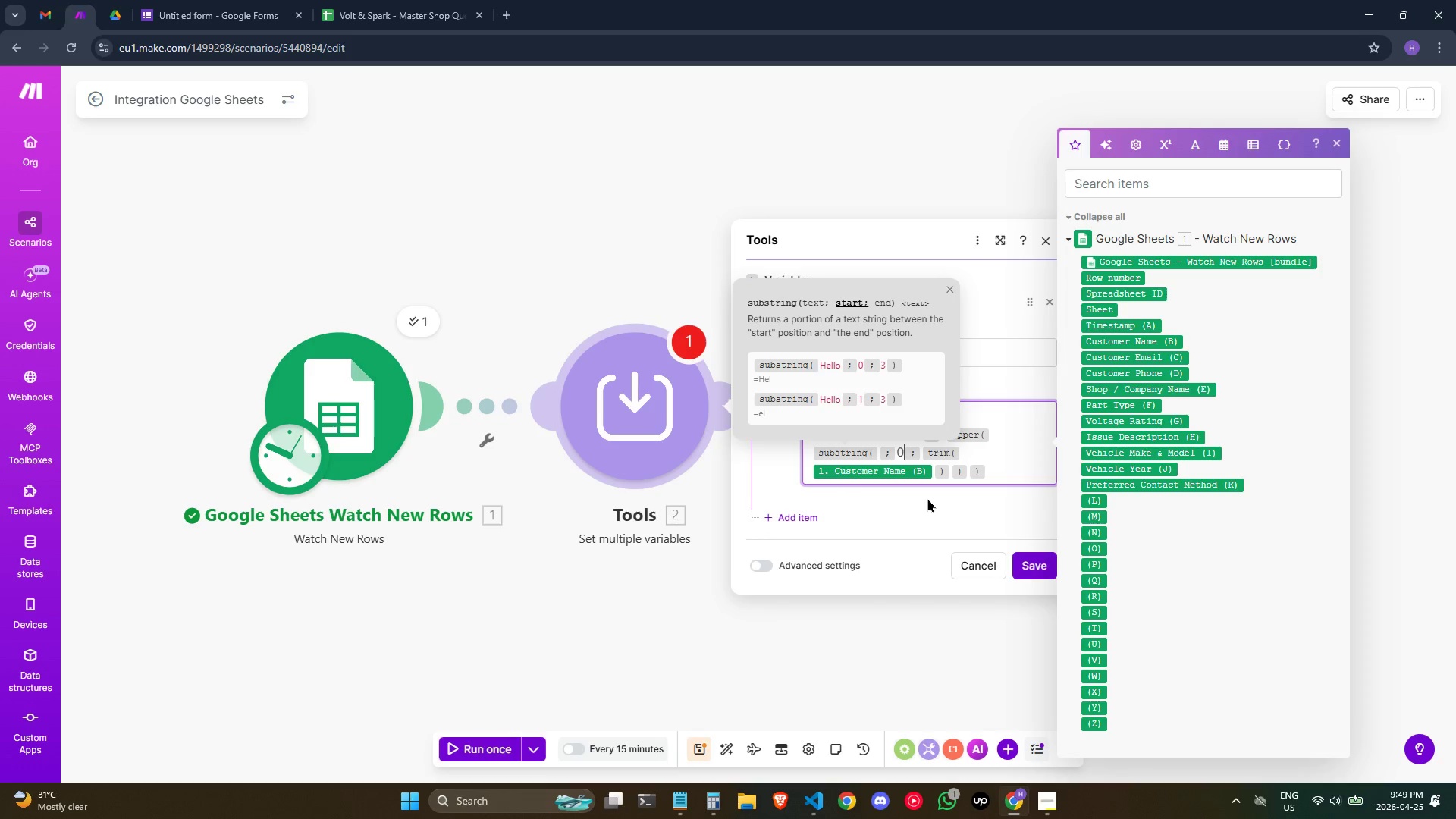 
key(Backspace)
 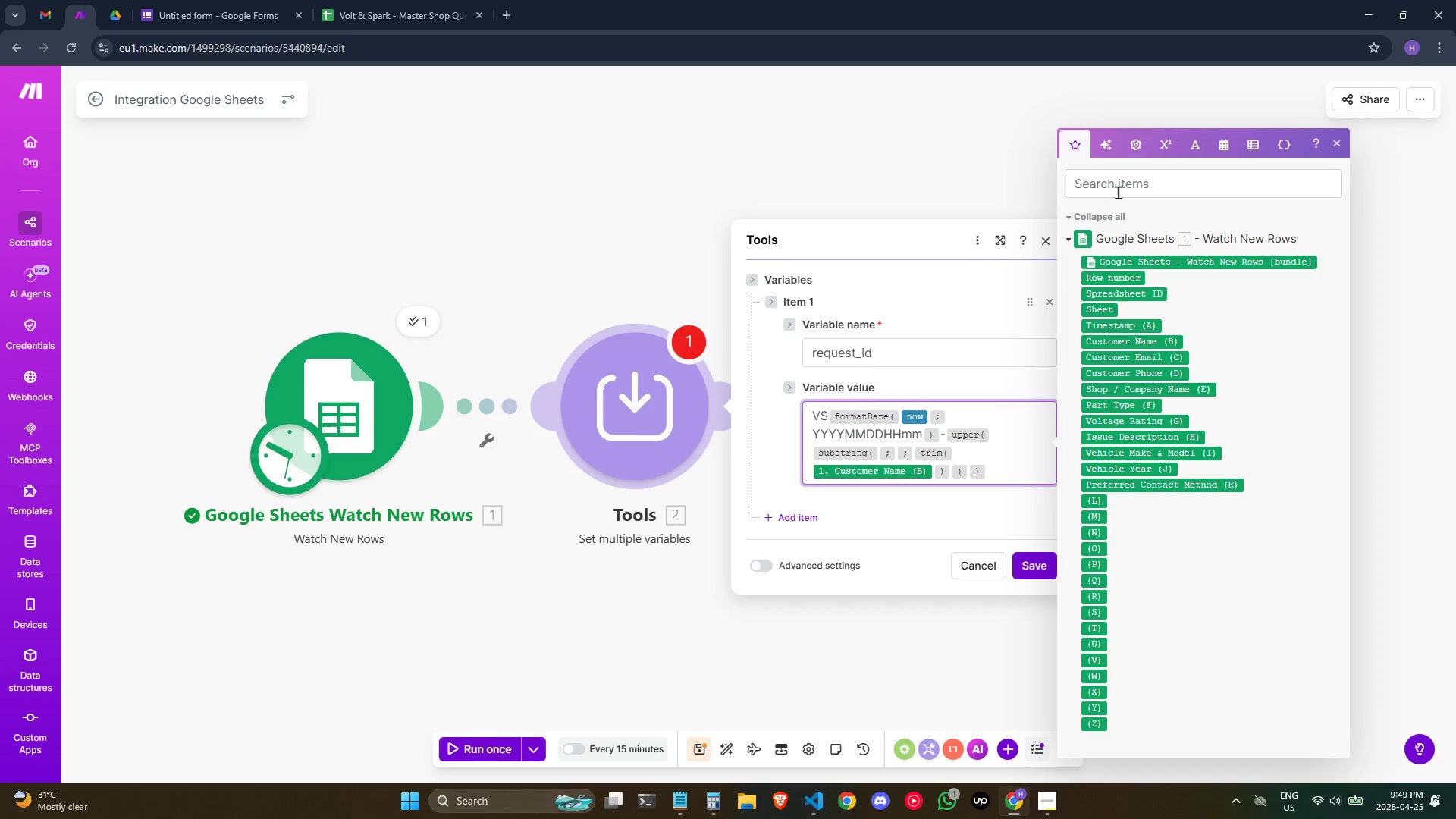 
wait(31.4)
 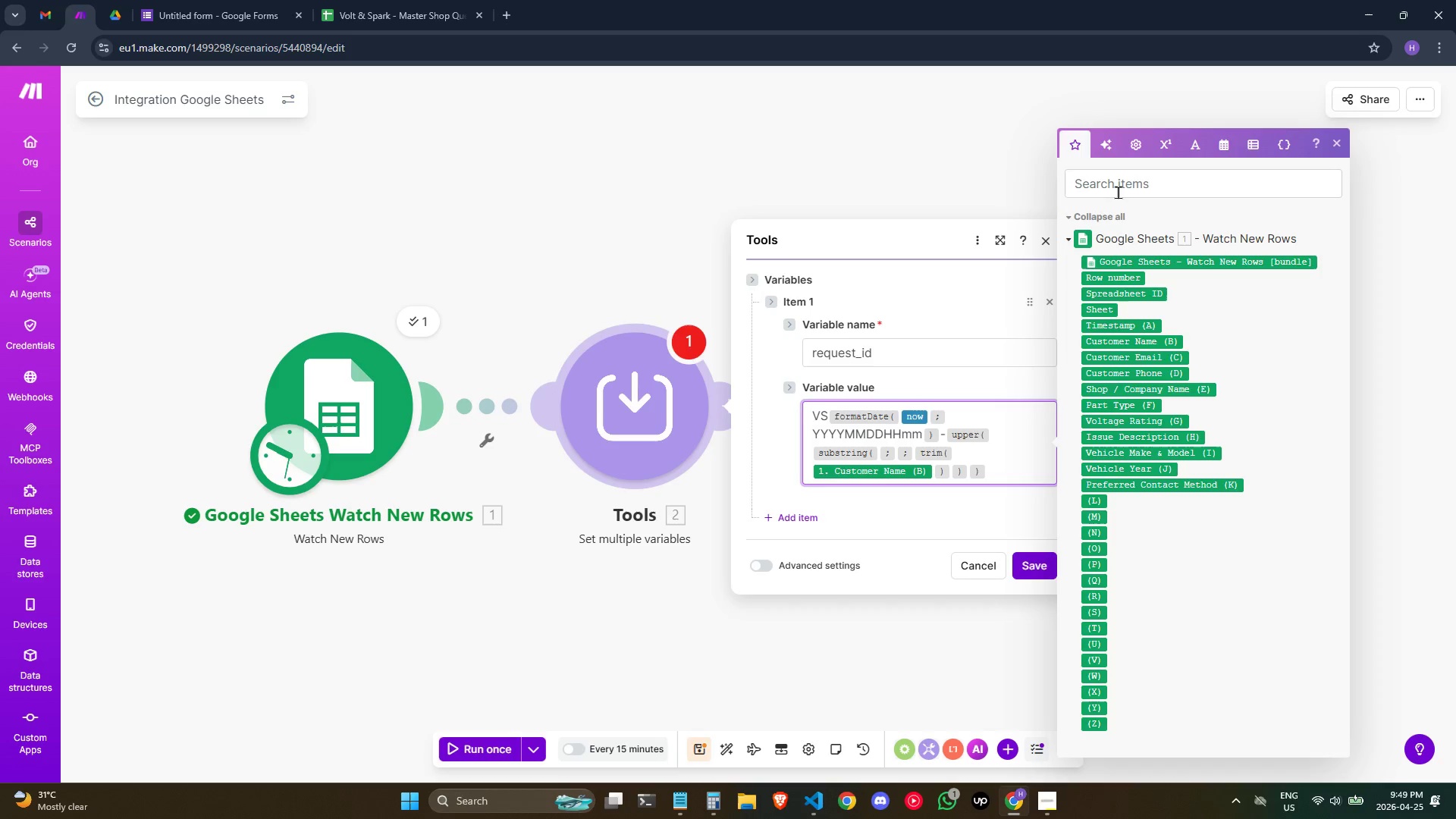 
mouse_move([938, 474])
 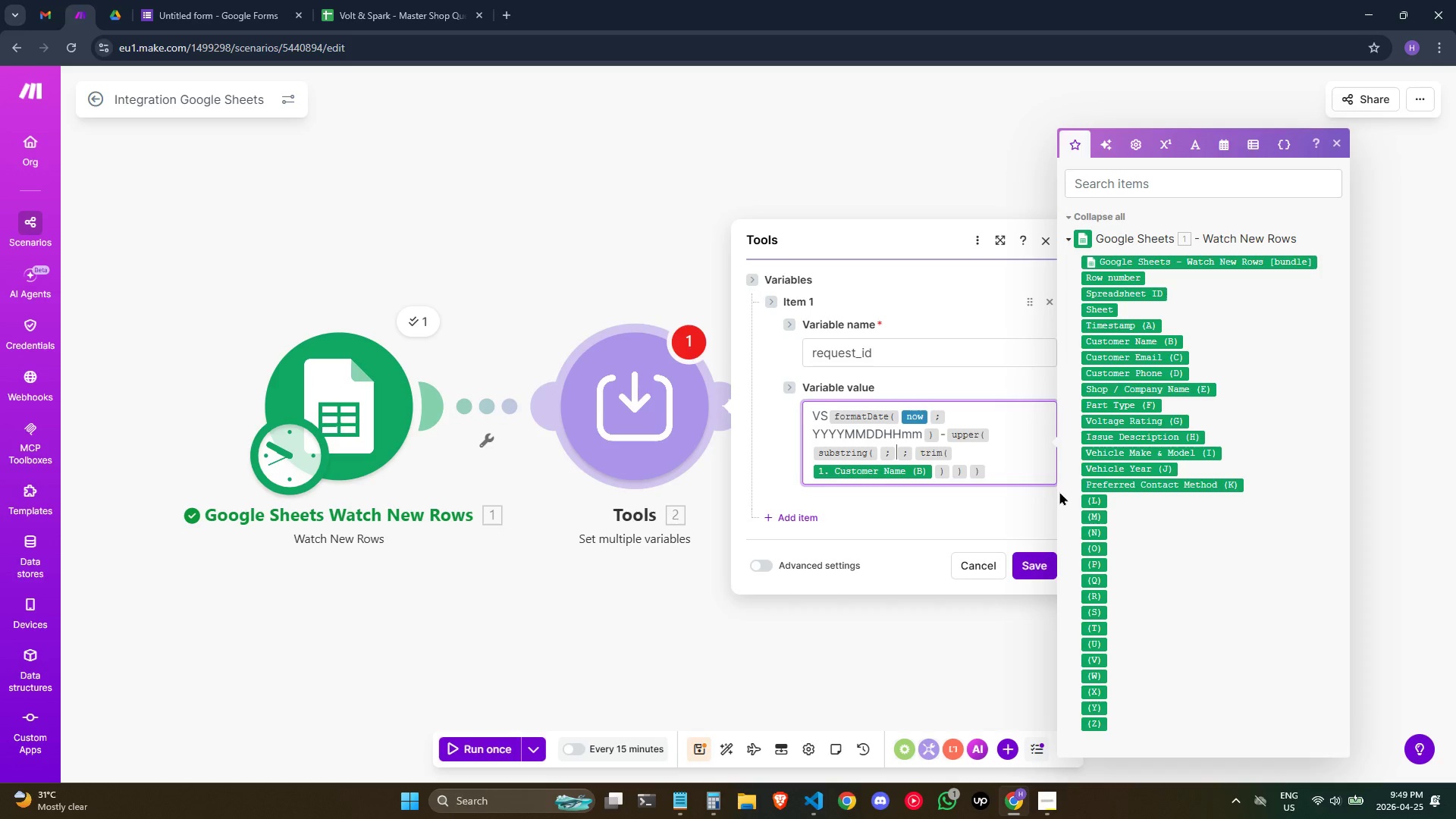 
key(Backspace)
 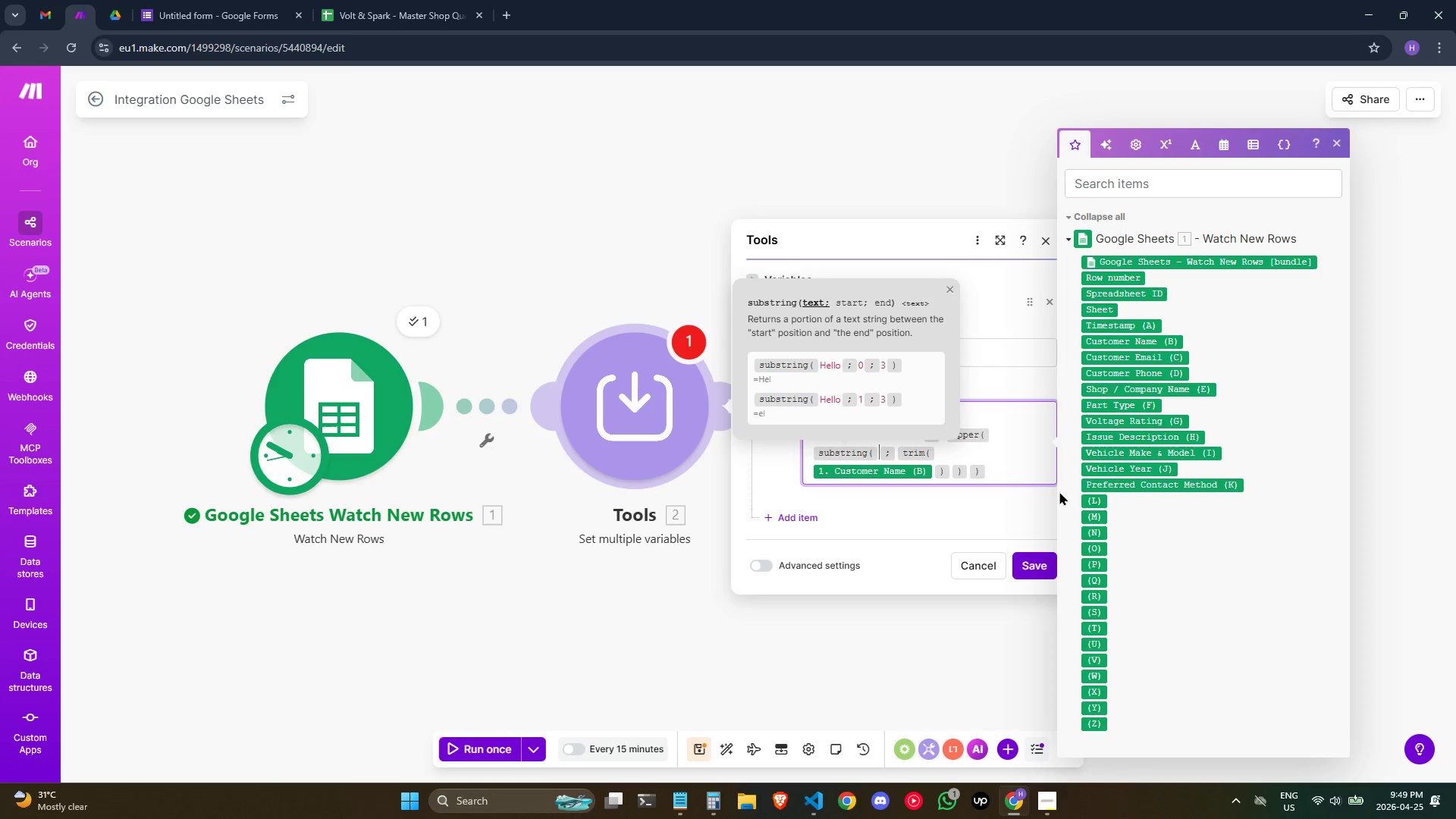 
key(ArrowRight)
 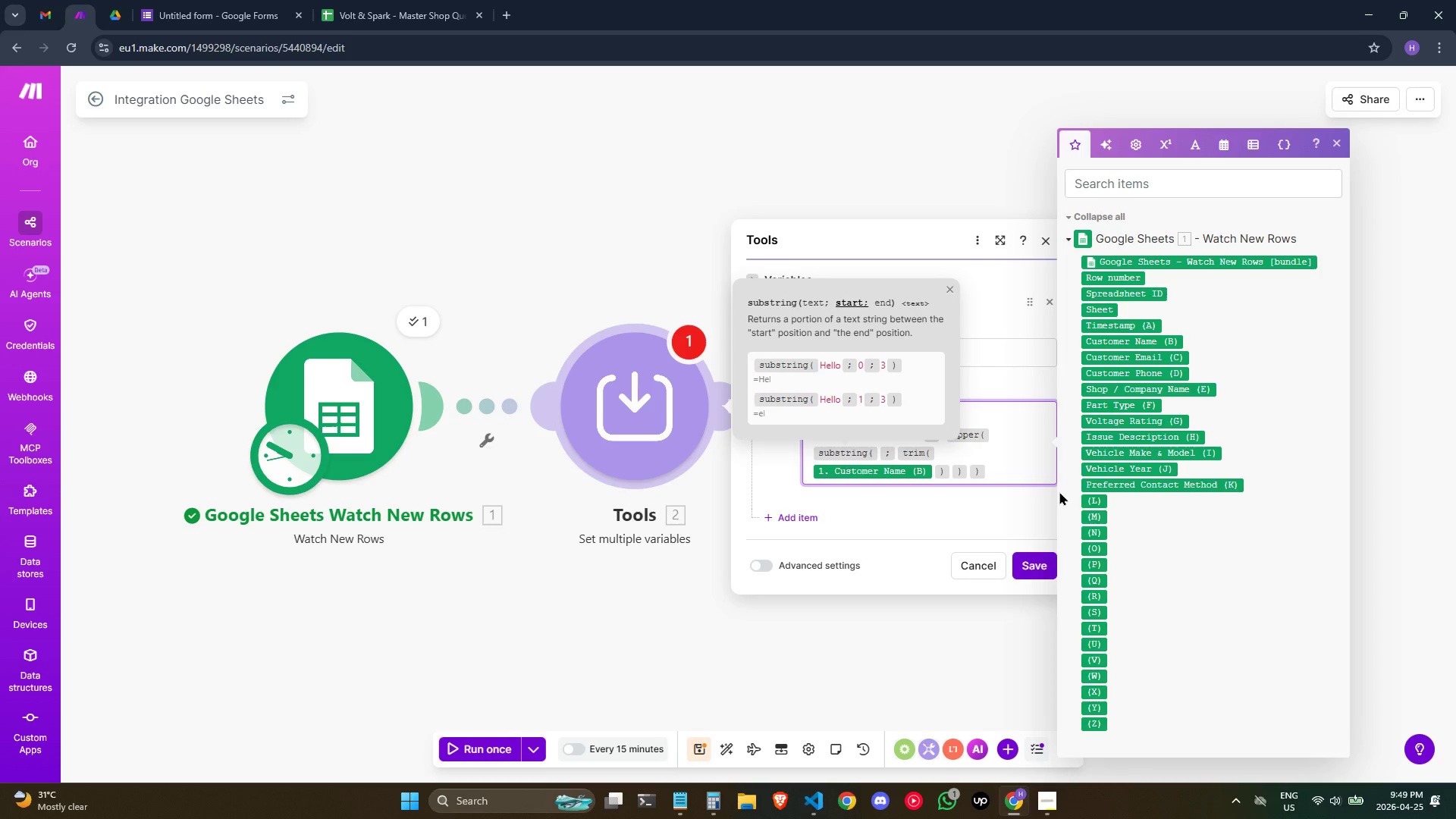 
key(Backspace)
 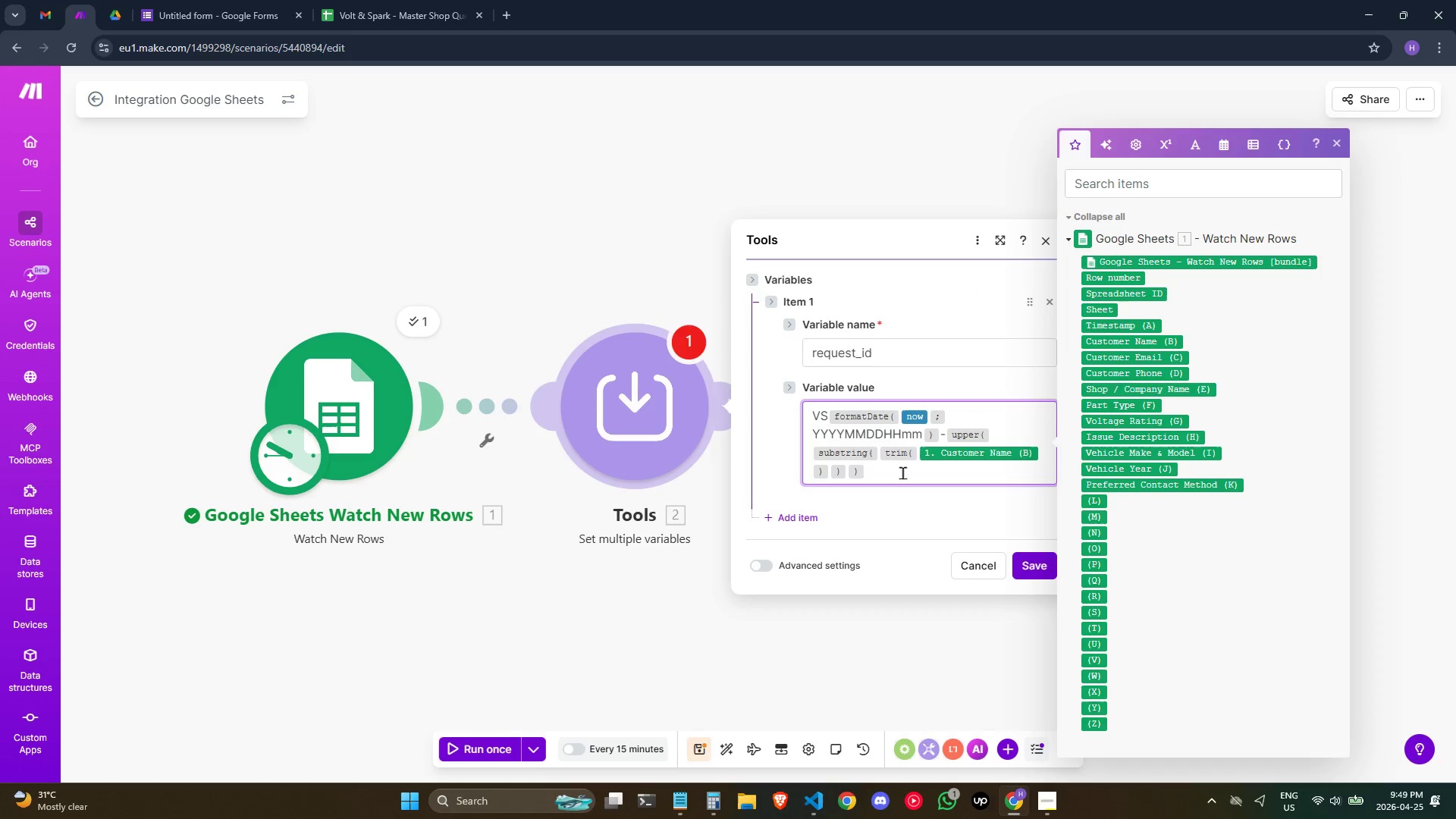 
left_click([902, 472])
 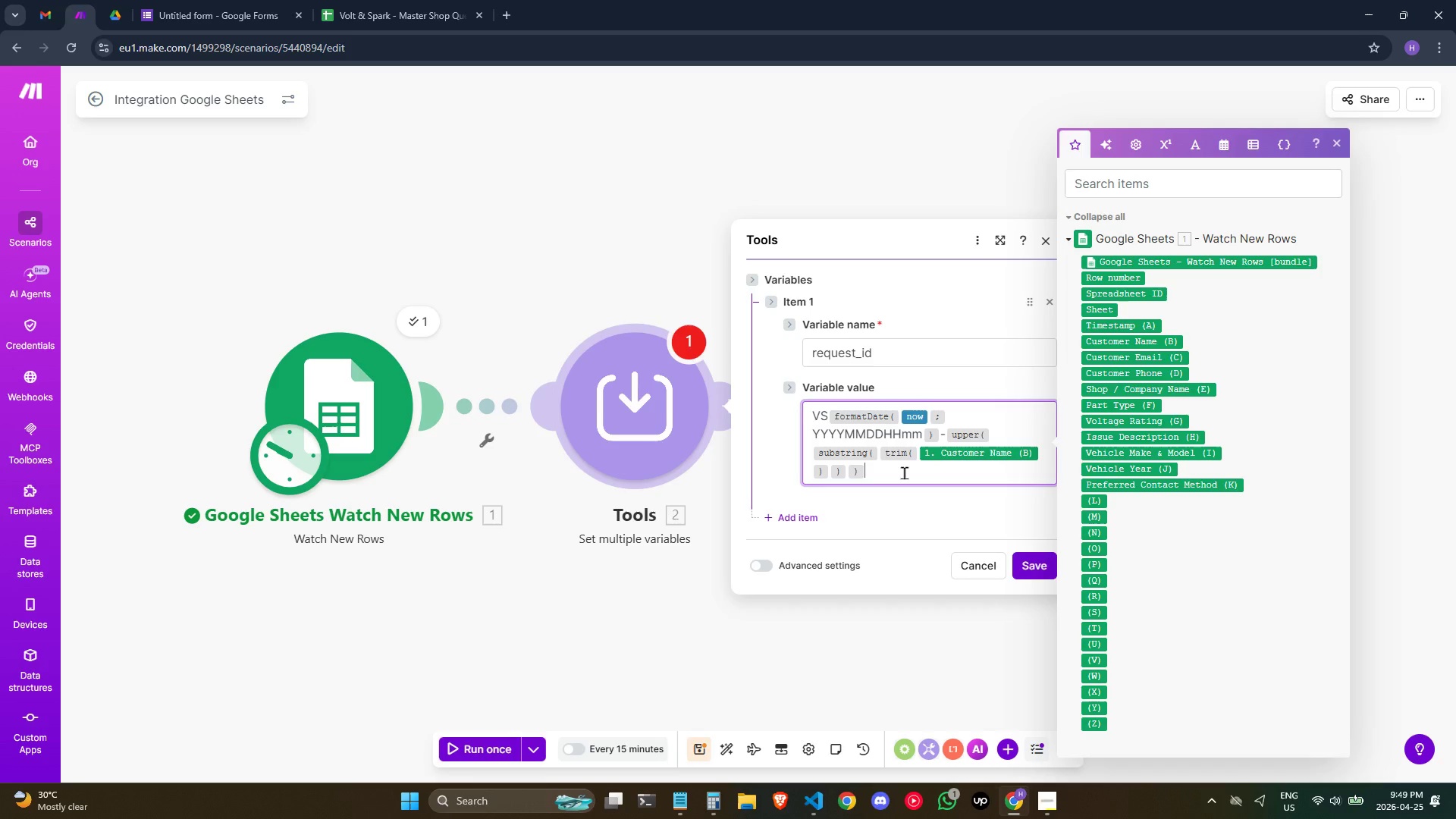 
key(ArrowLeft)
 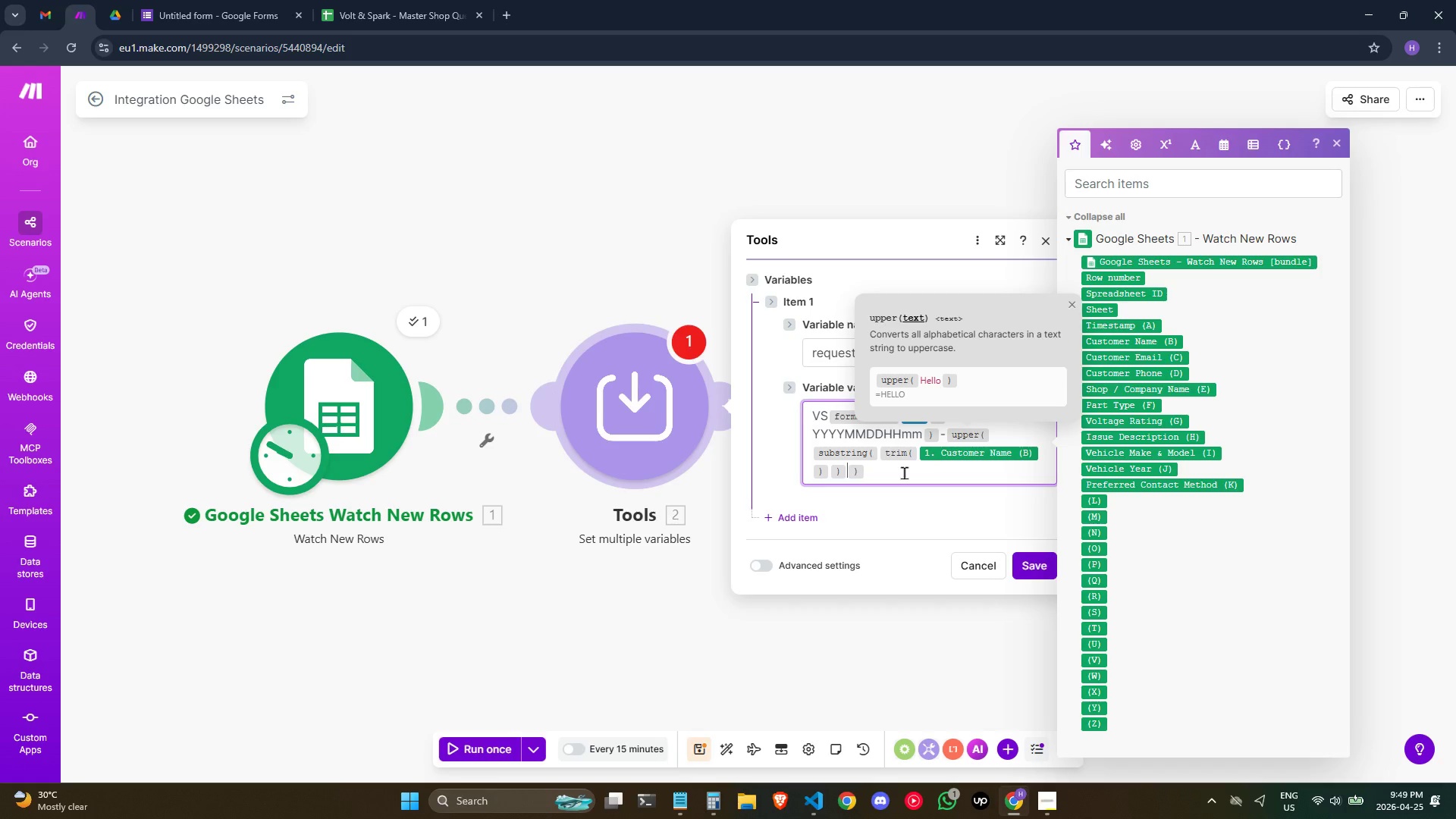 
key(ArrowLeft)
 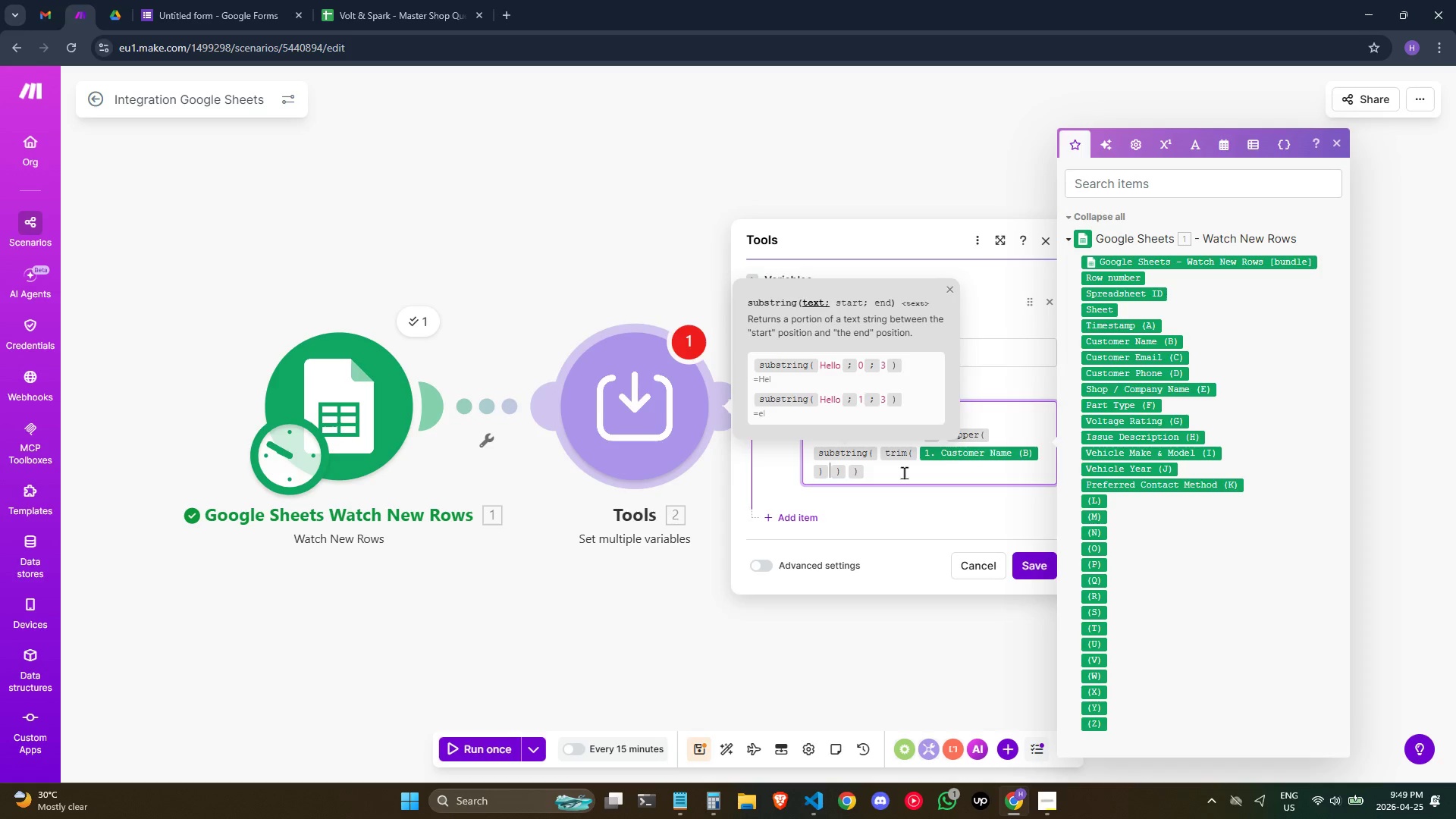 
key(ArrowLeft)
 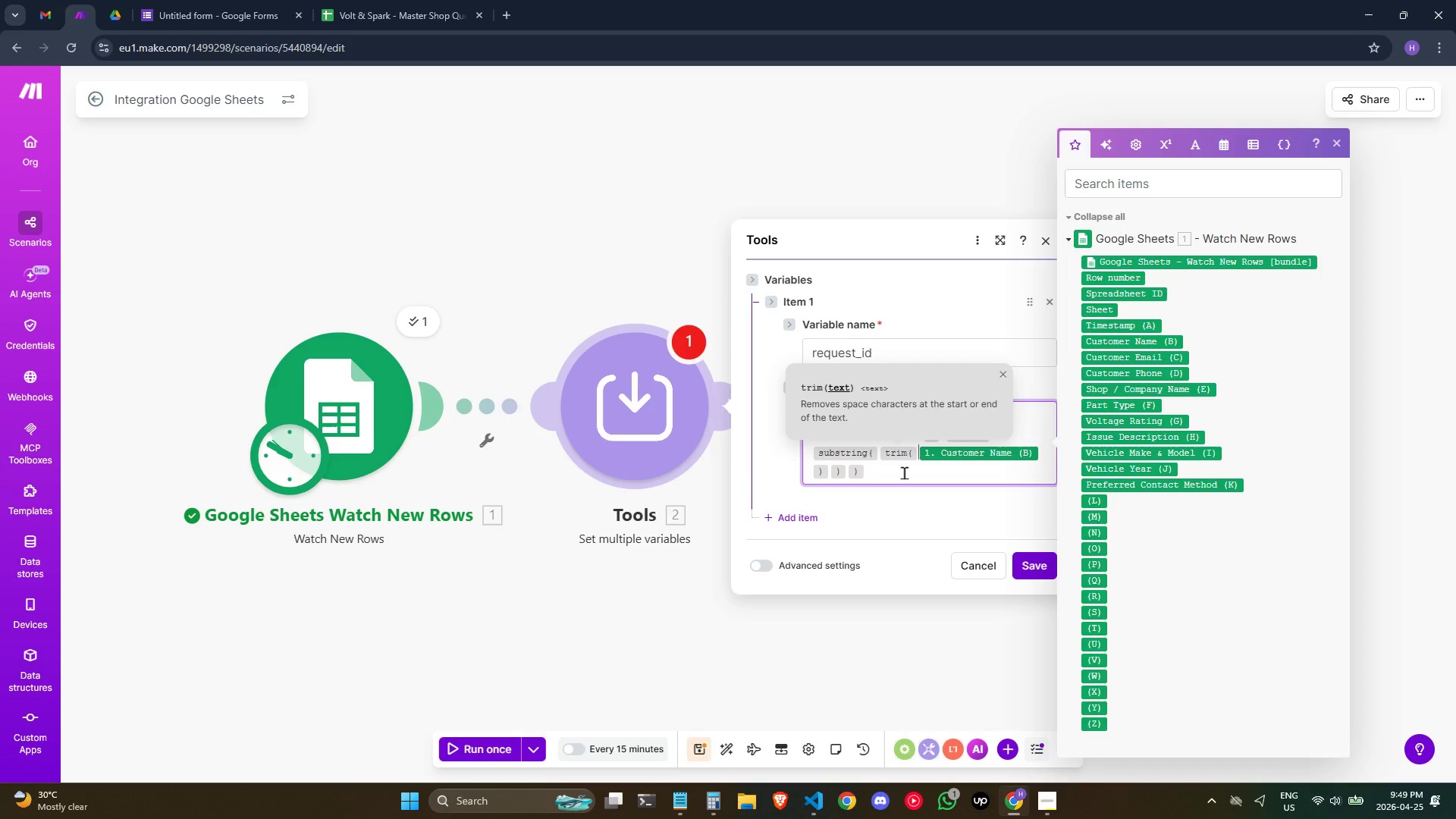 
key(ArrowLeft)
 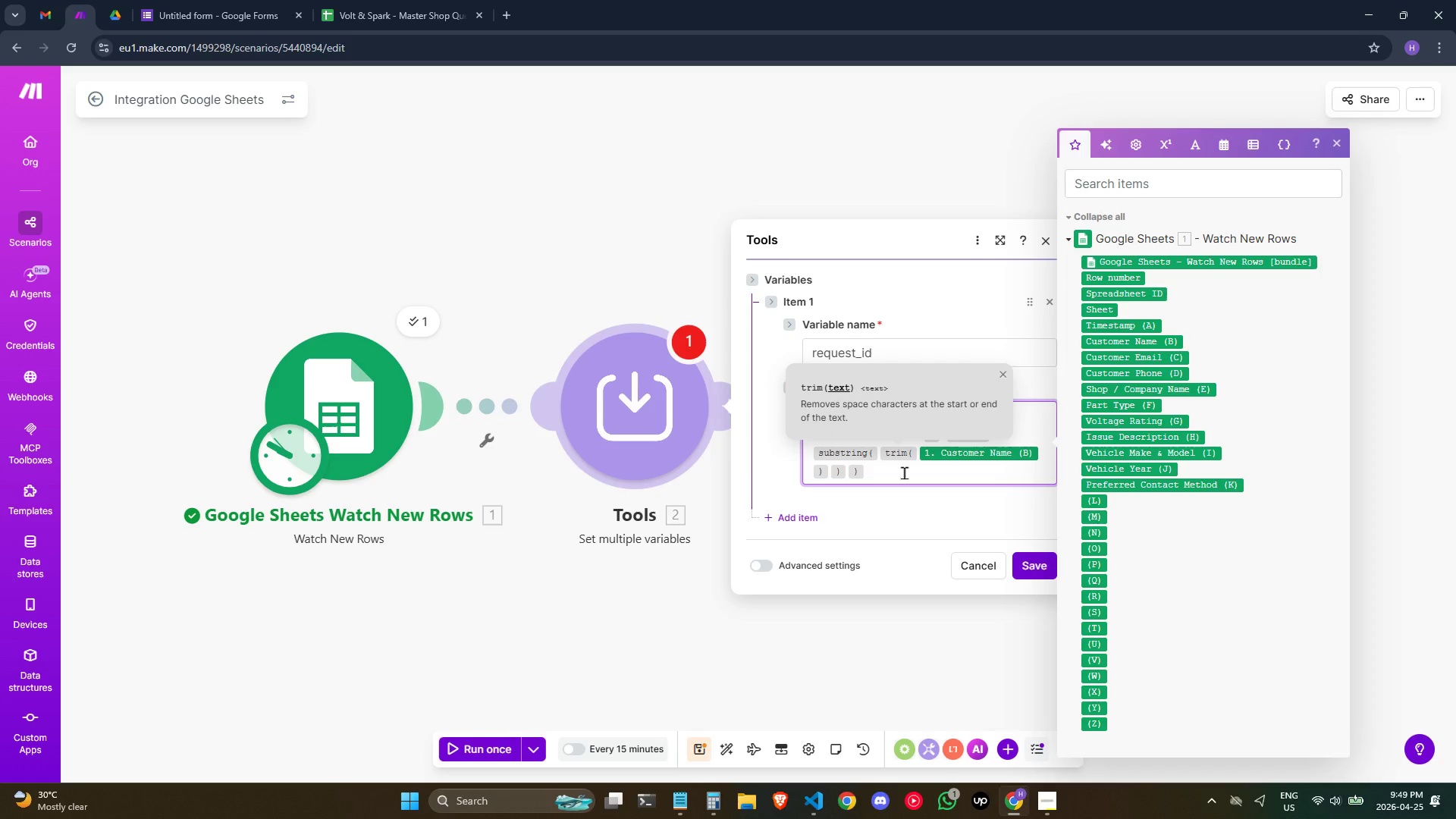 
key(ArrowRight)
 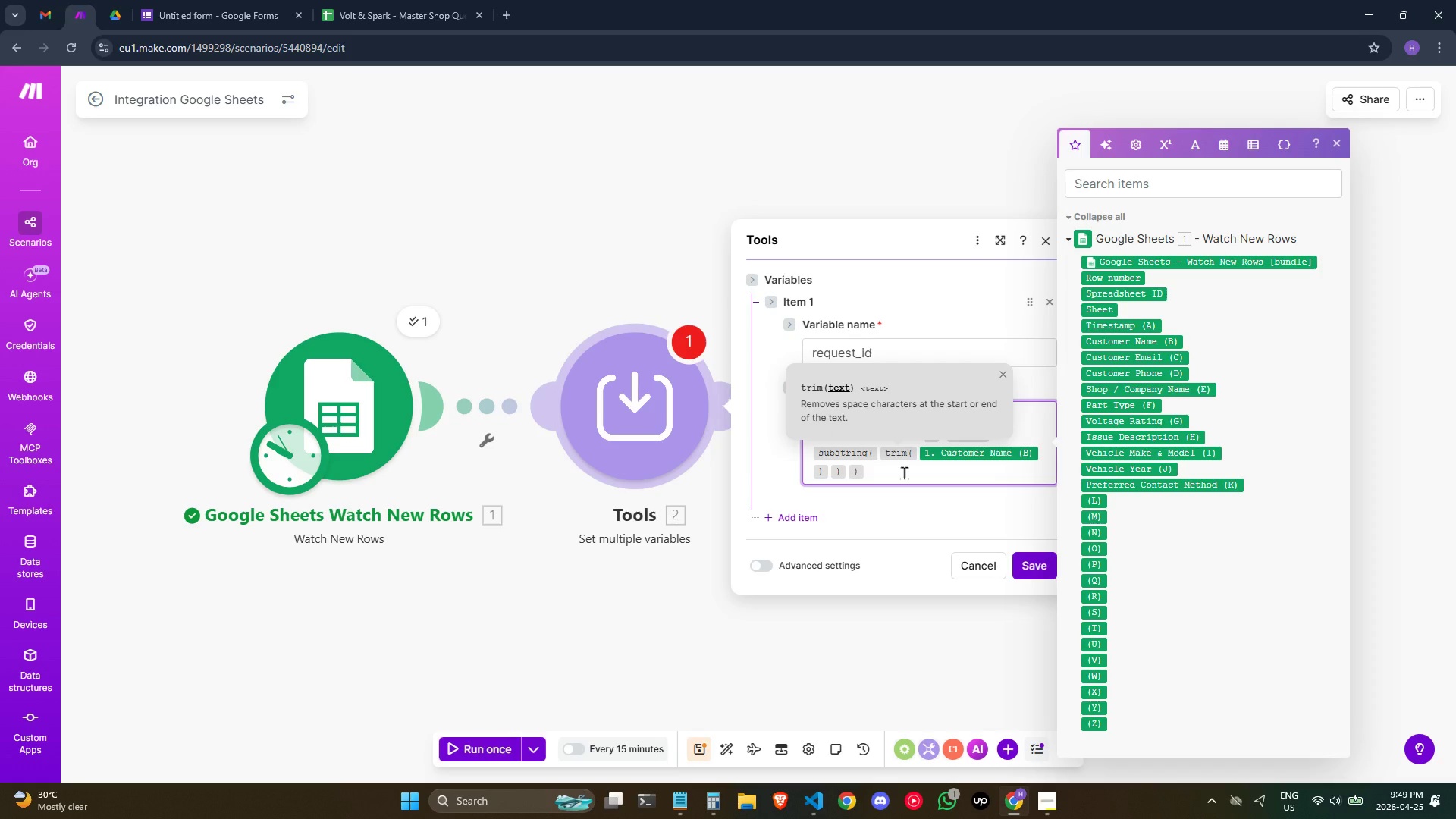 
key(Semicolon)
 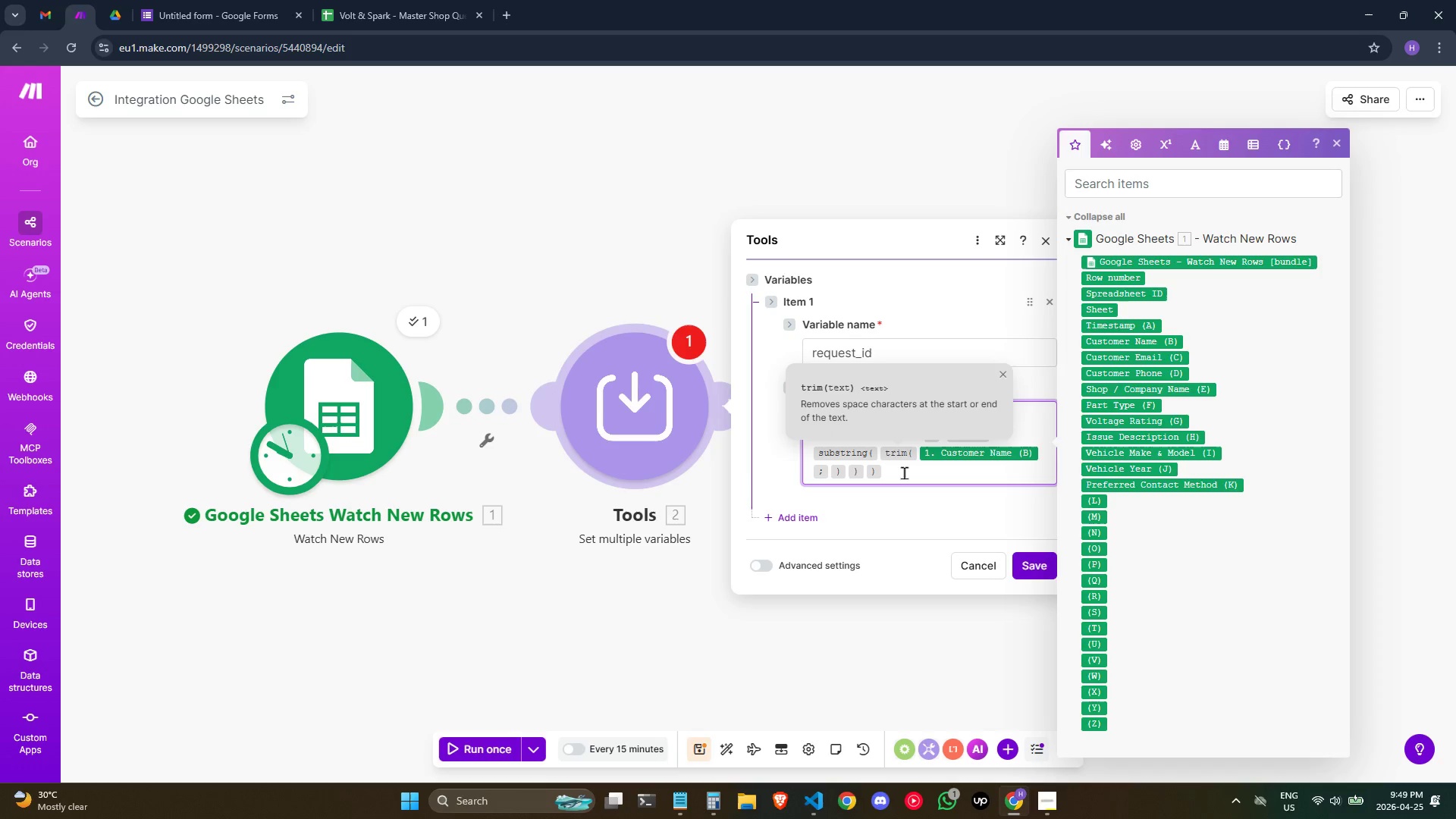 
key(3)
 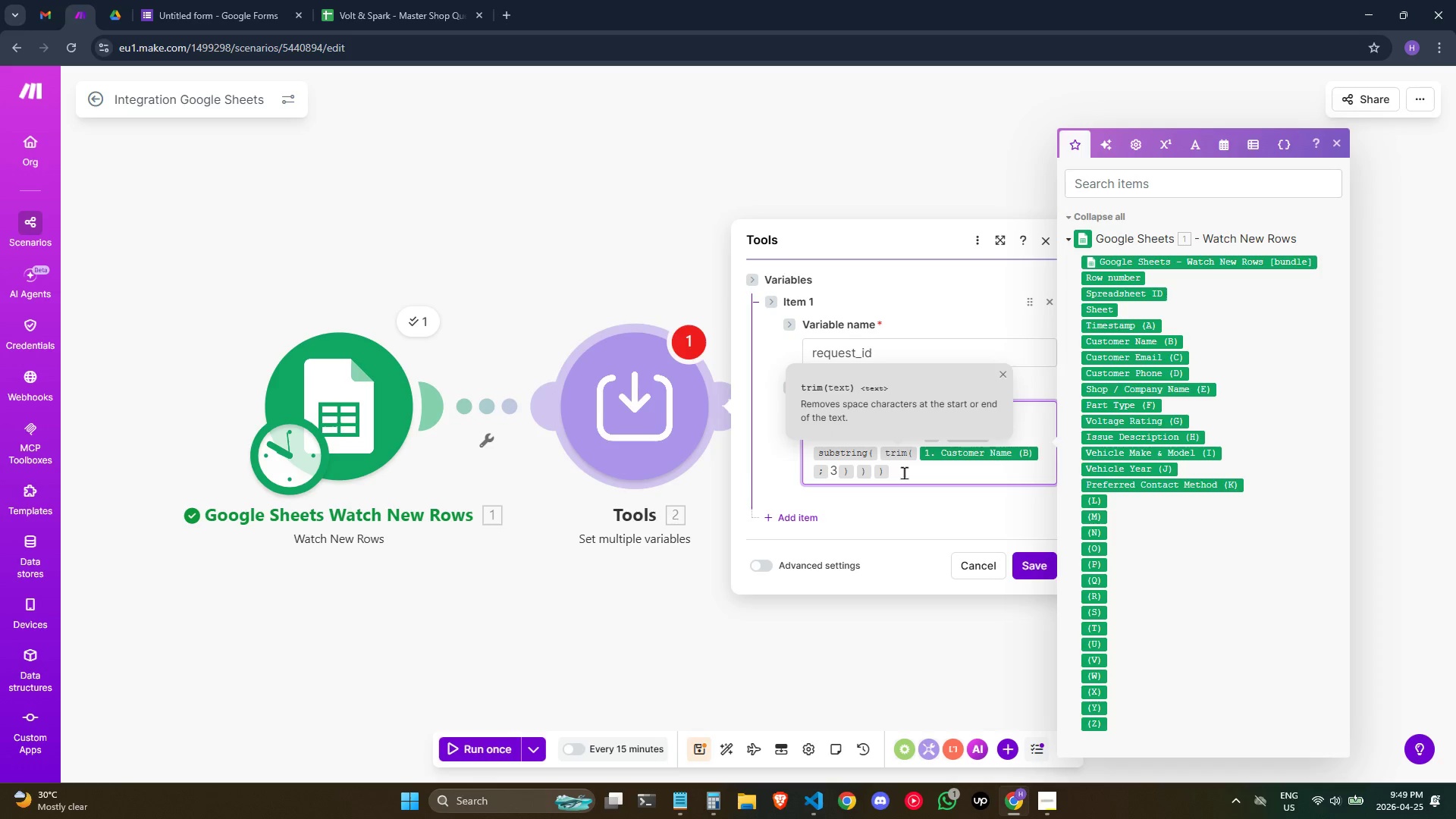 
key(Backspace)
 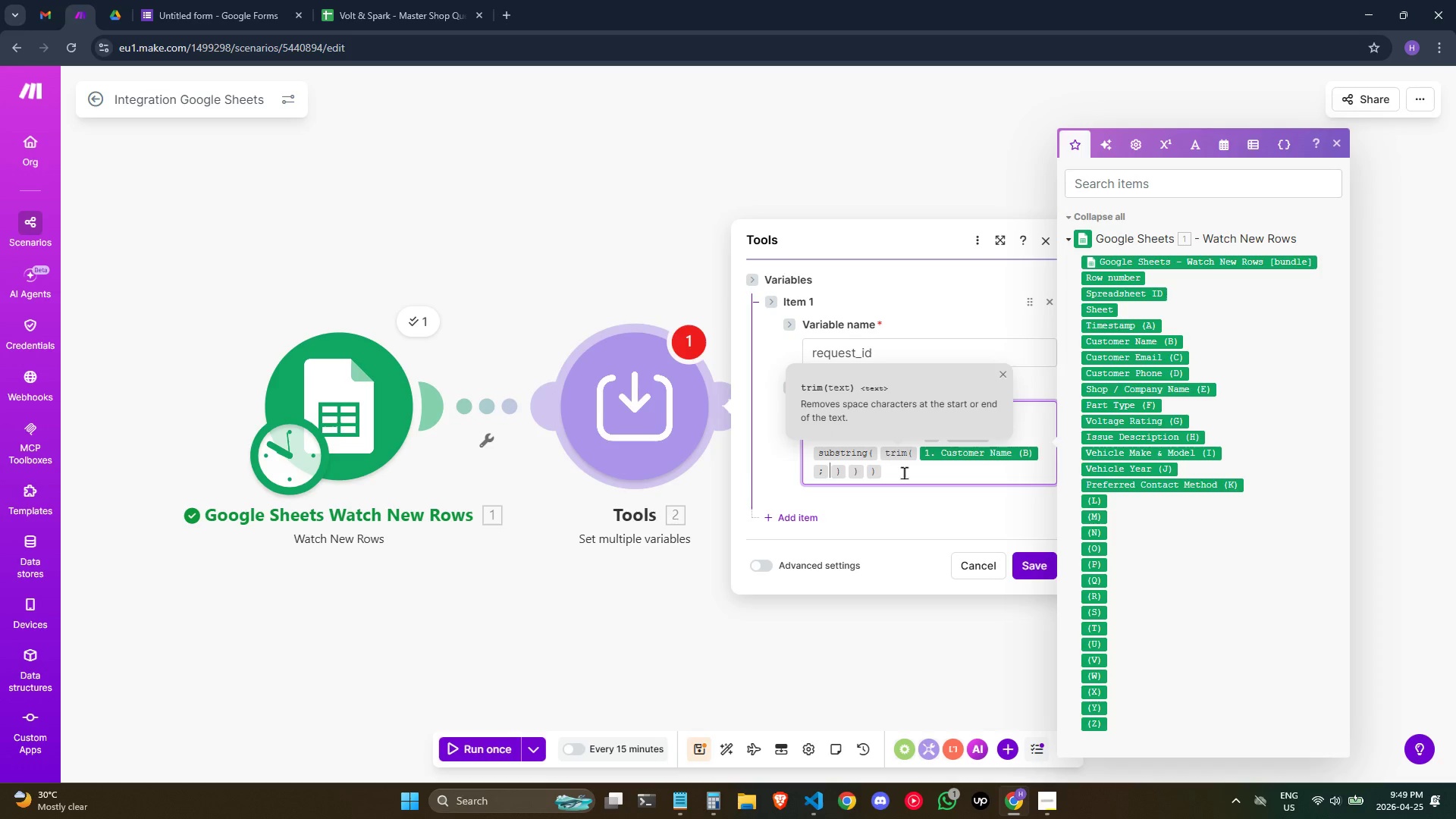 
key(Backspace)
 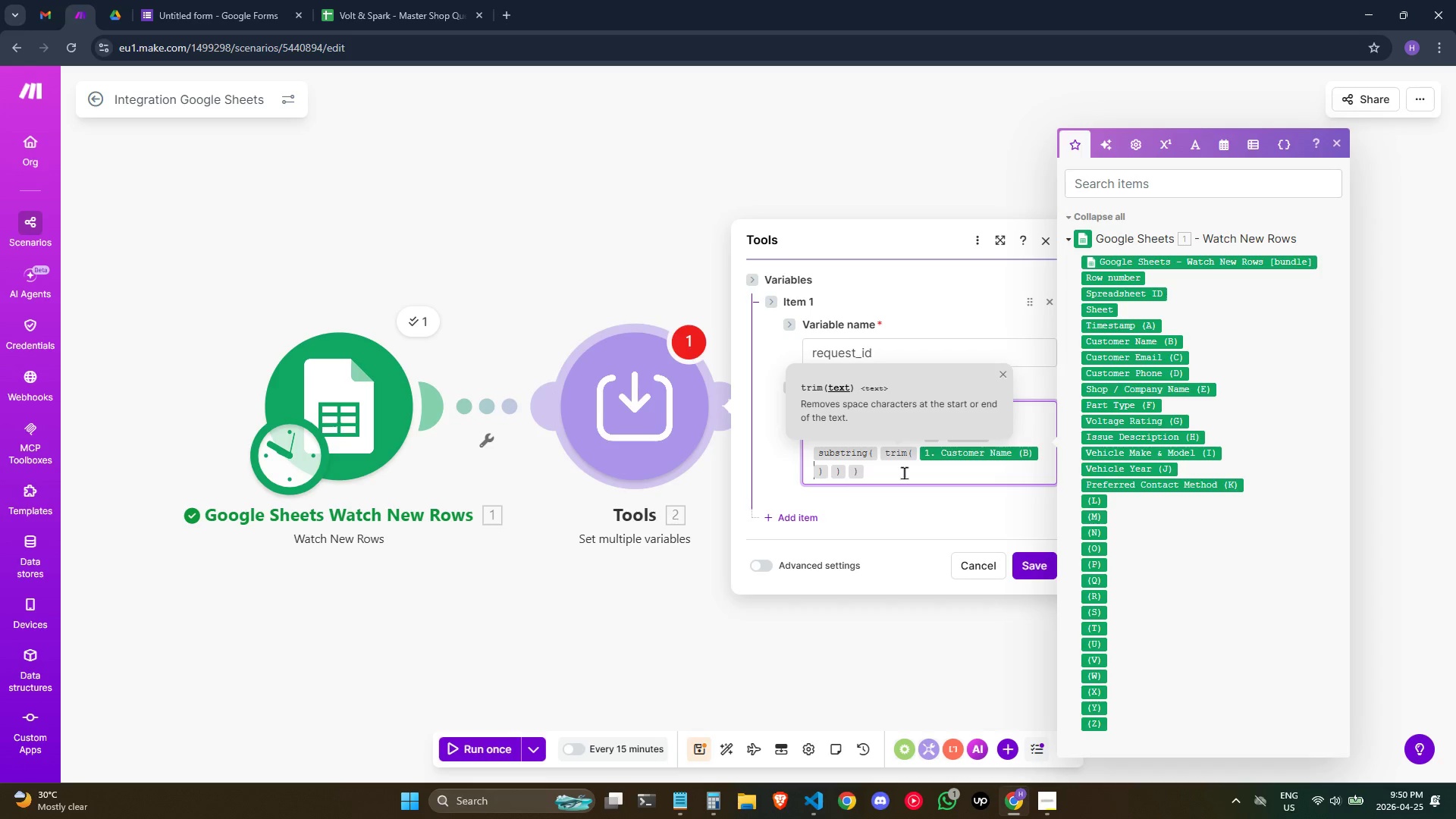 
key(ArrowRight)
 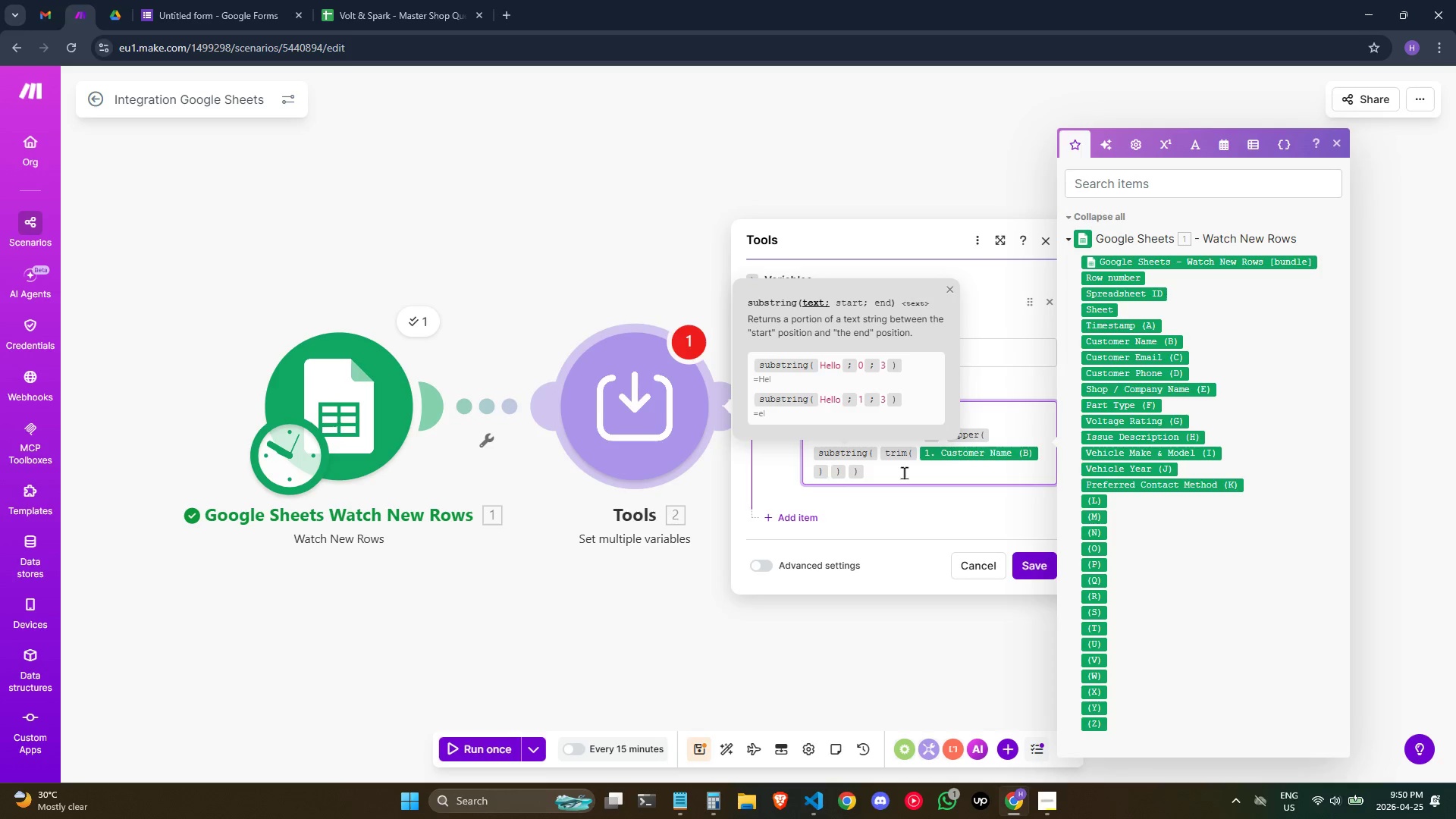 
key(Semicolon)
 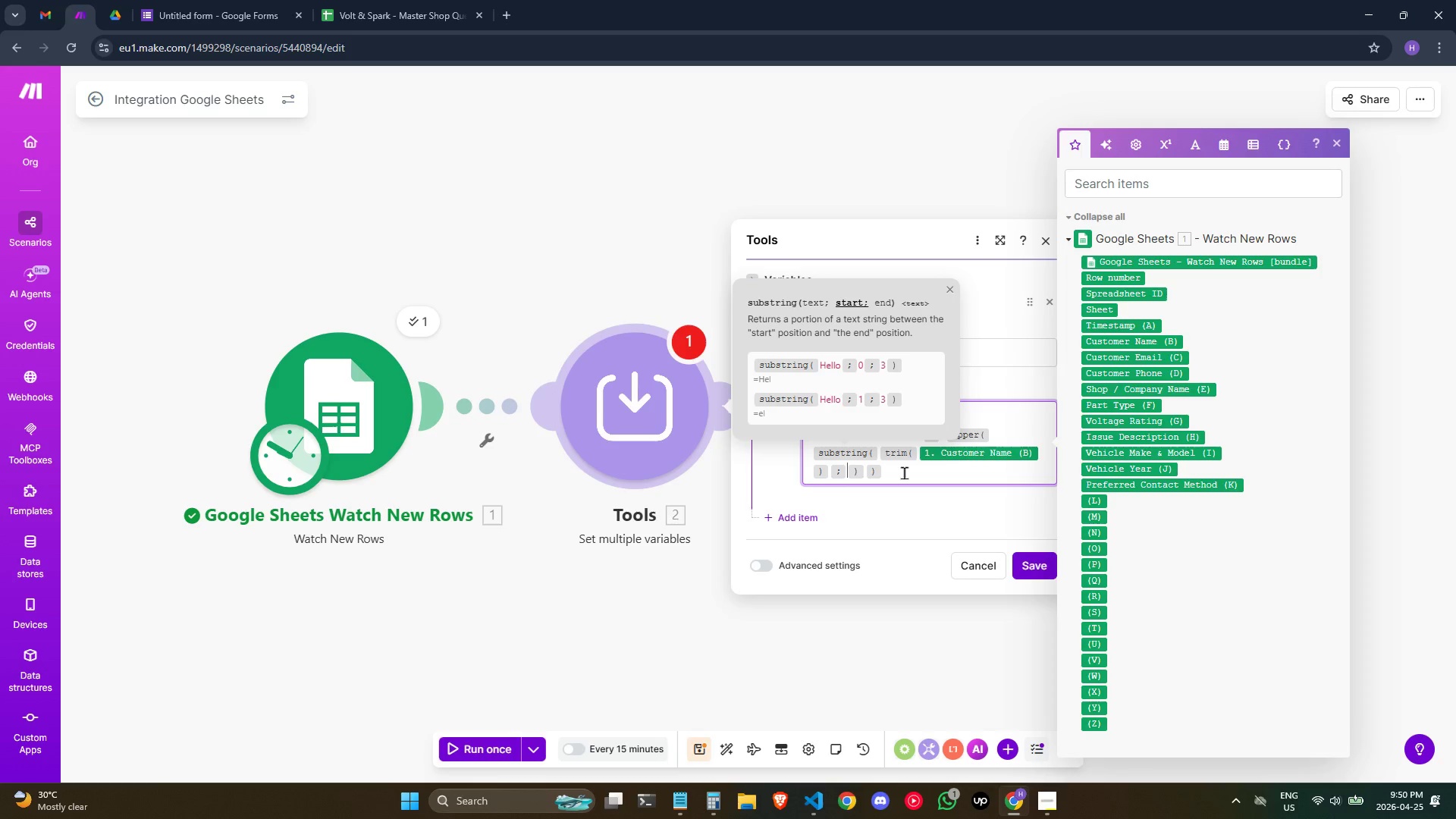 
key(ArrowRight)
 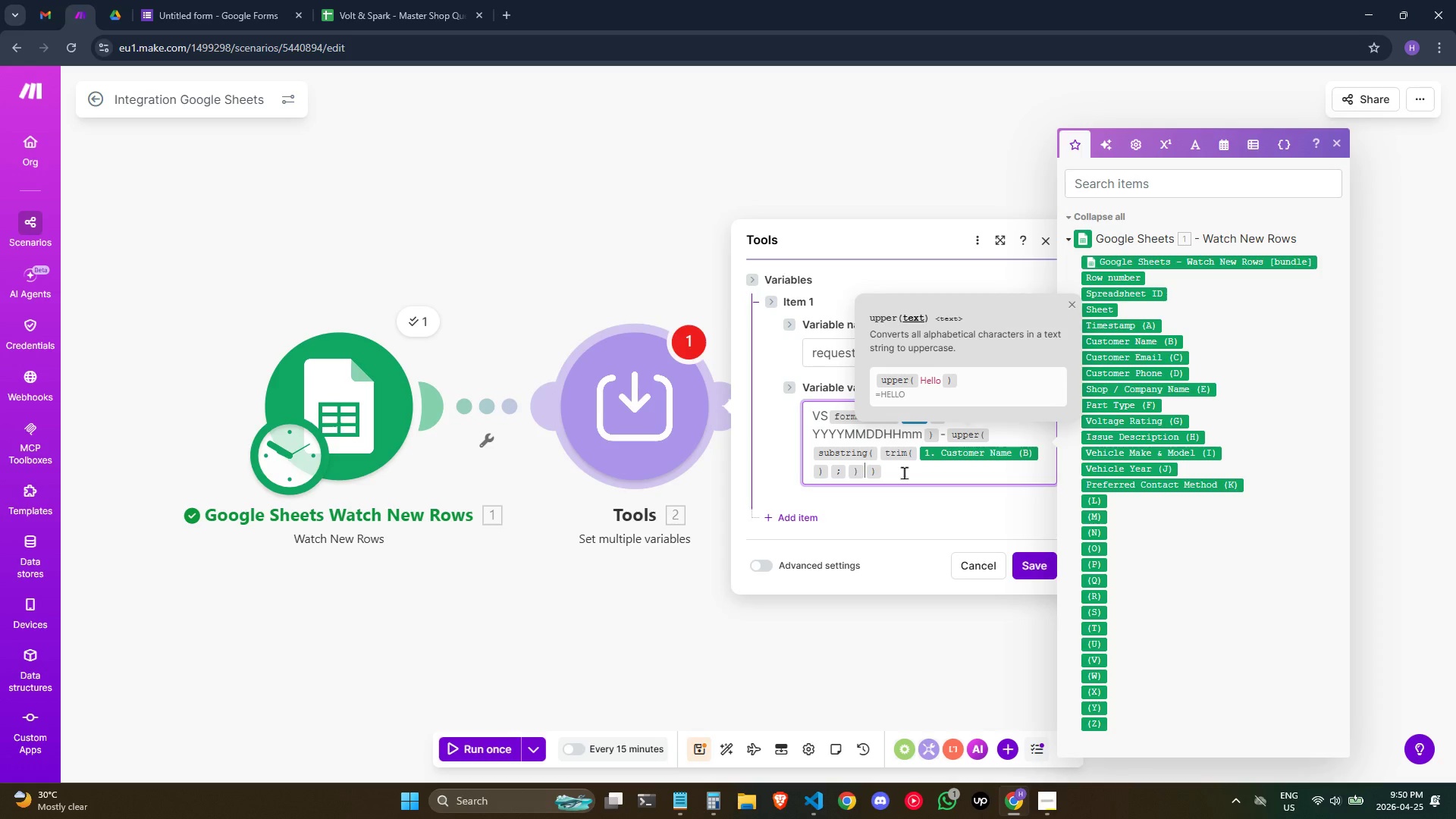 
wait(8.56)
 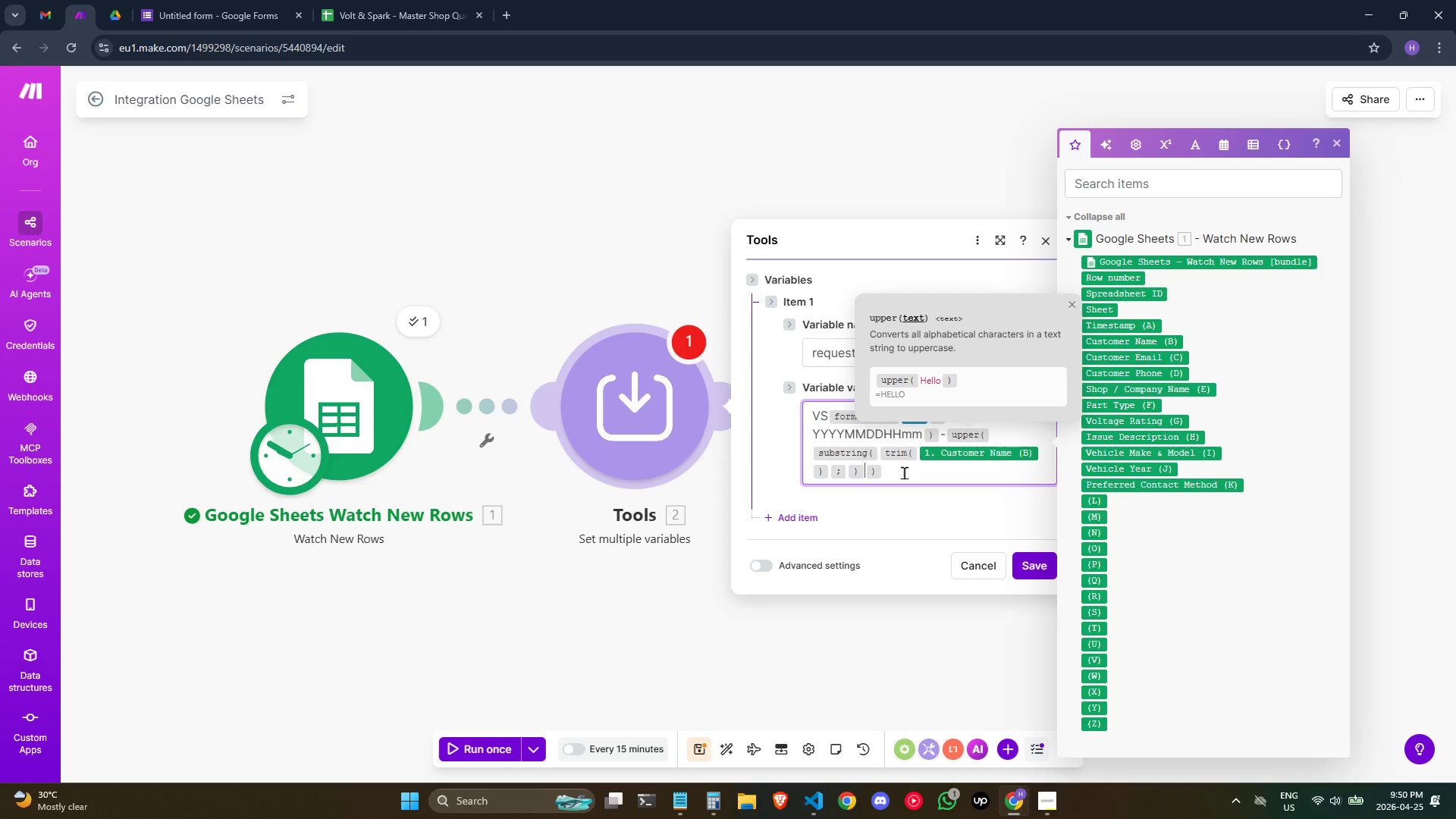 
key(ArrowLeft)
 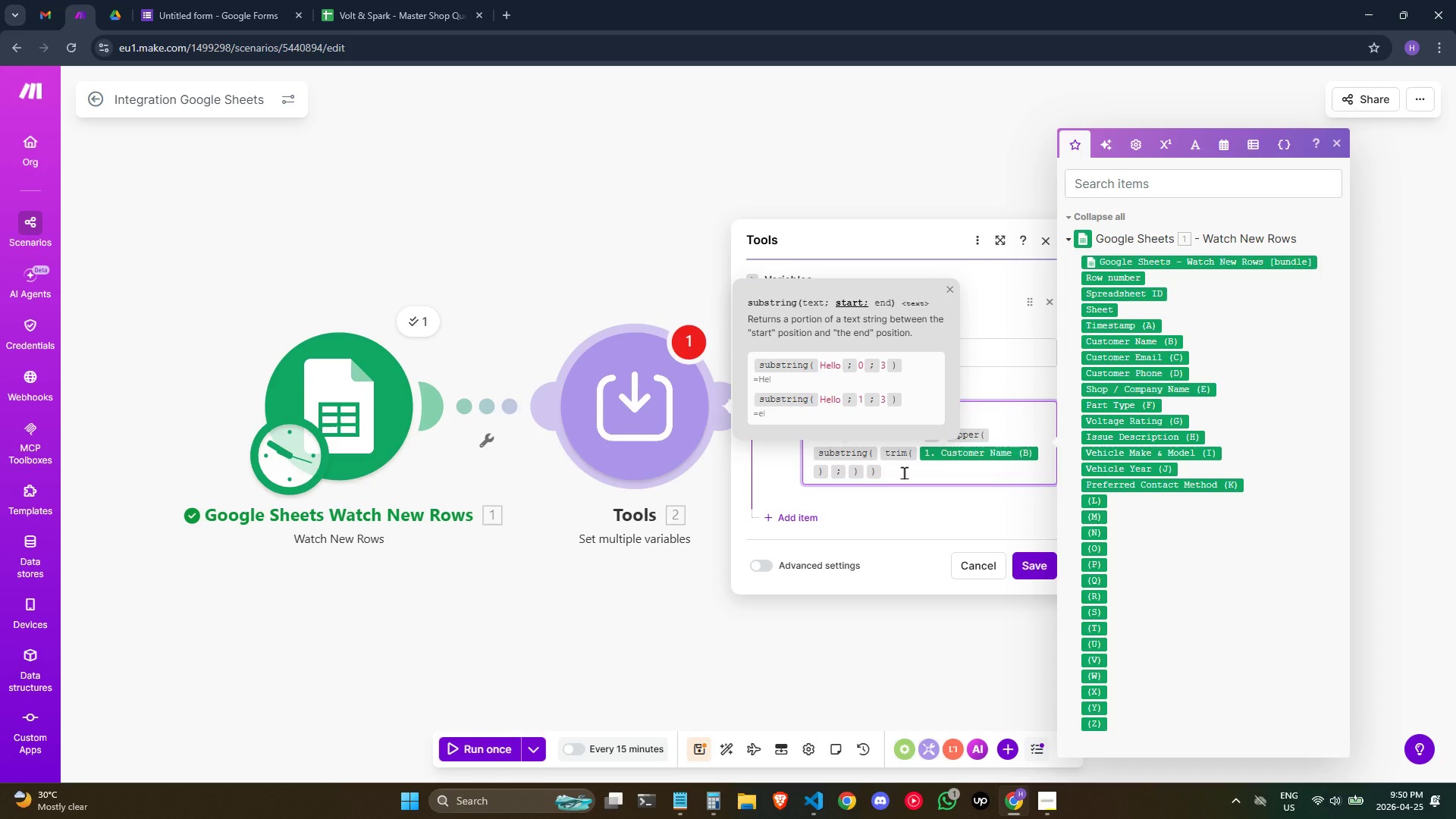 
key(3)
 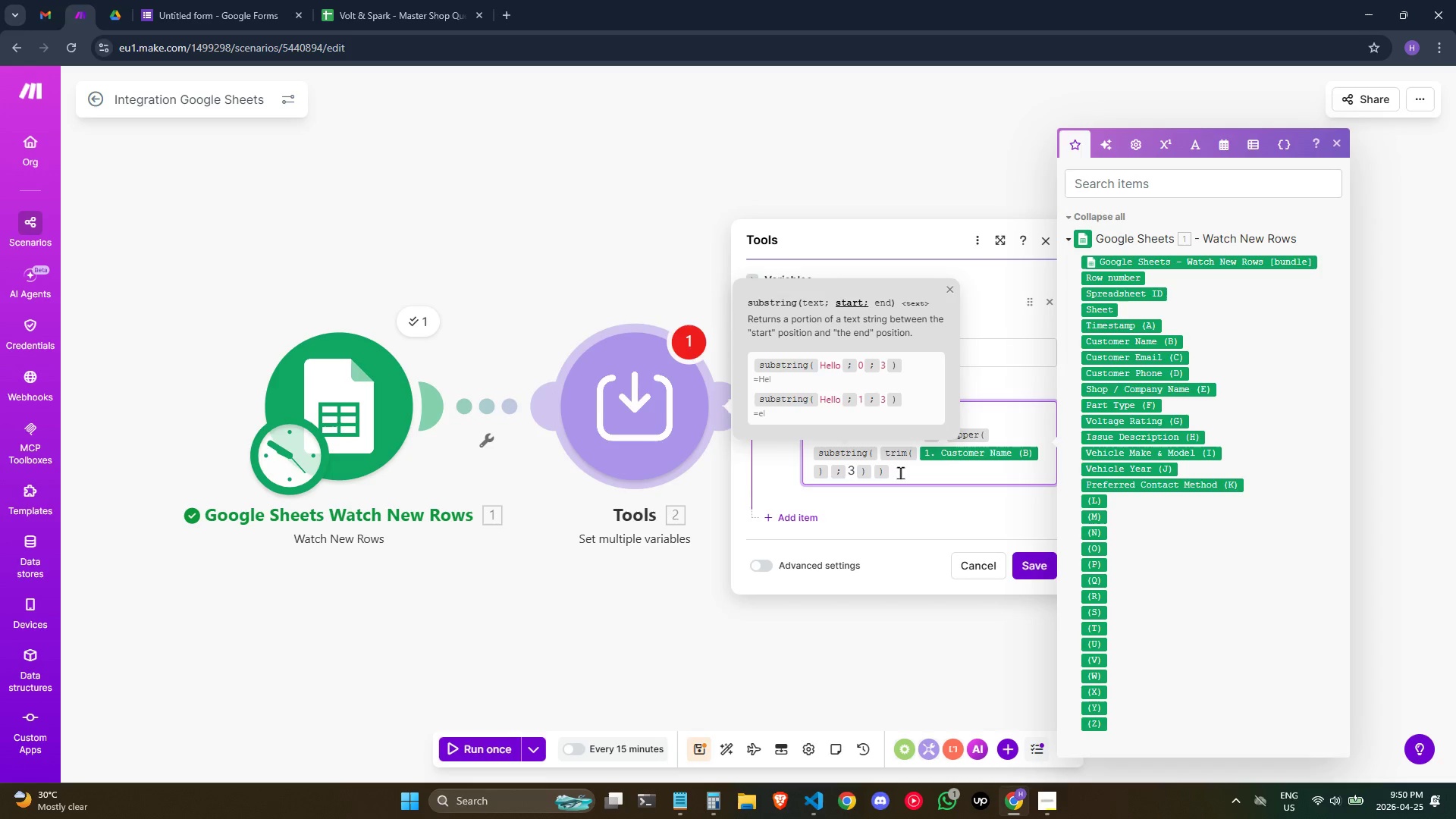 
wait(5.08)
 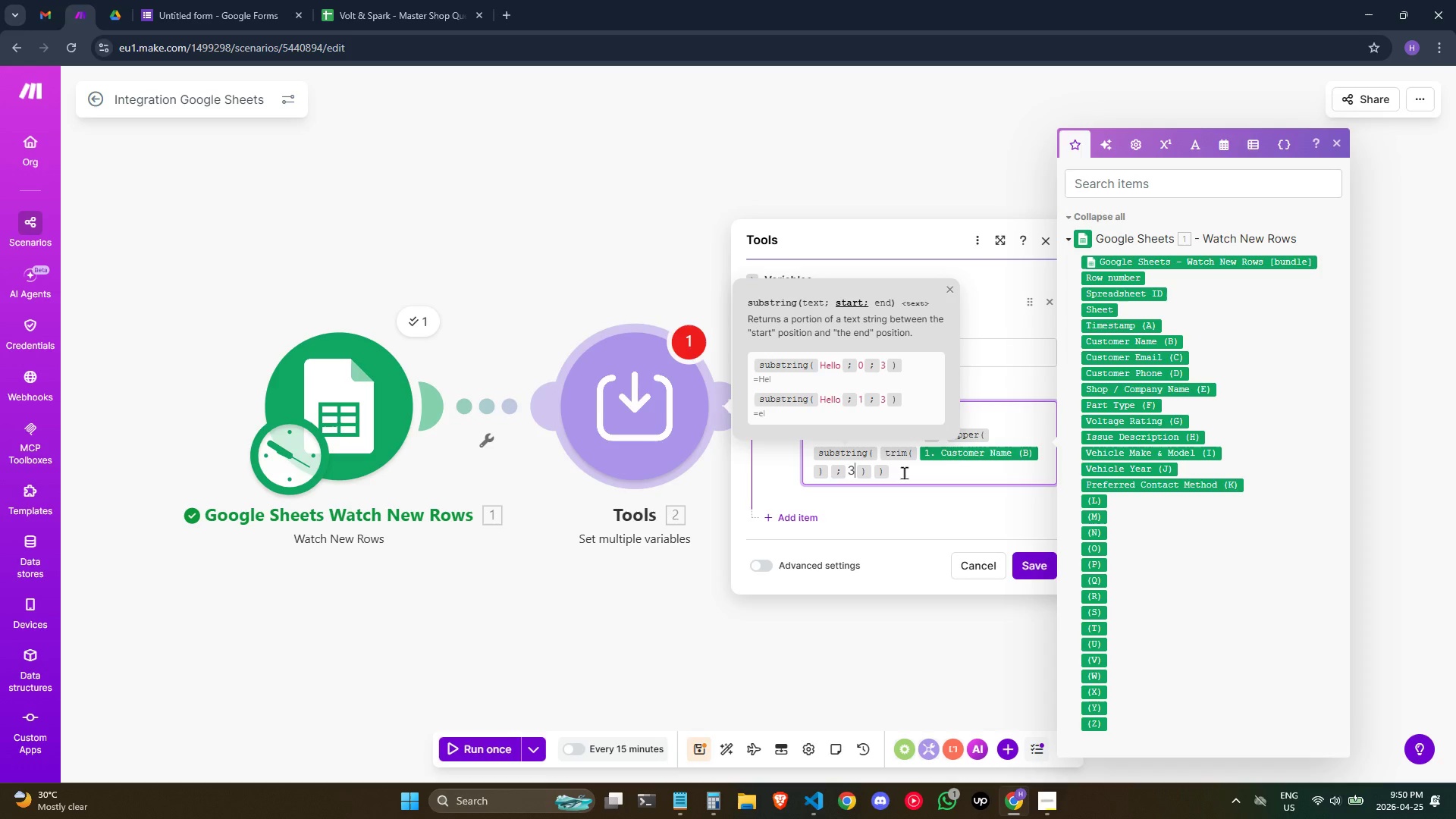 
key(Semicolon)
 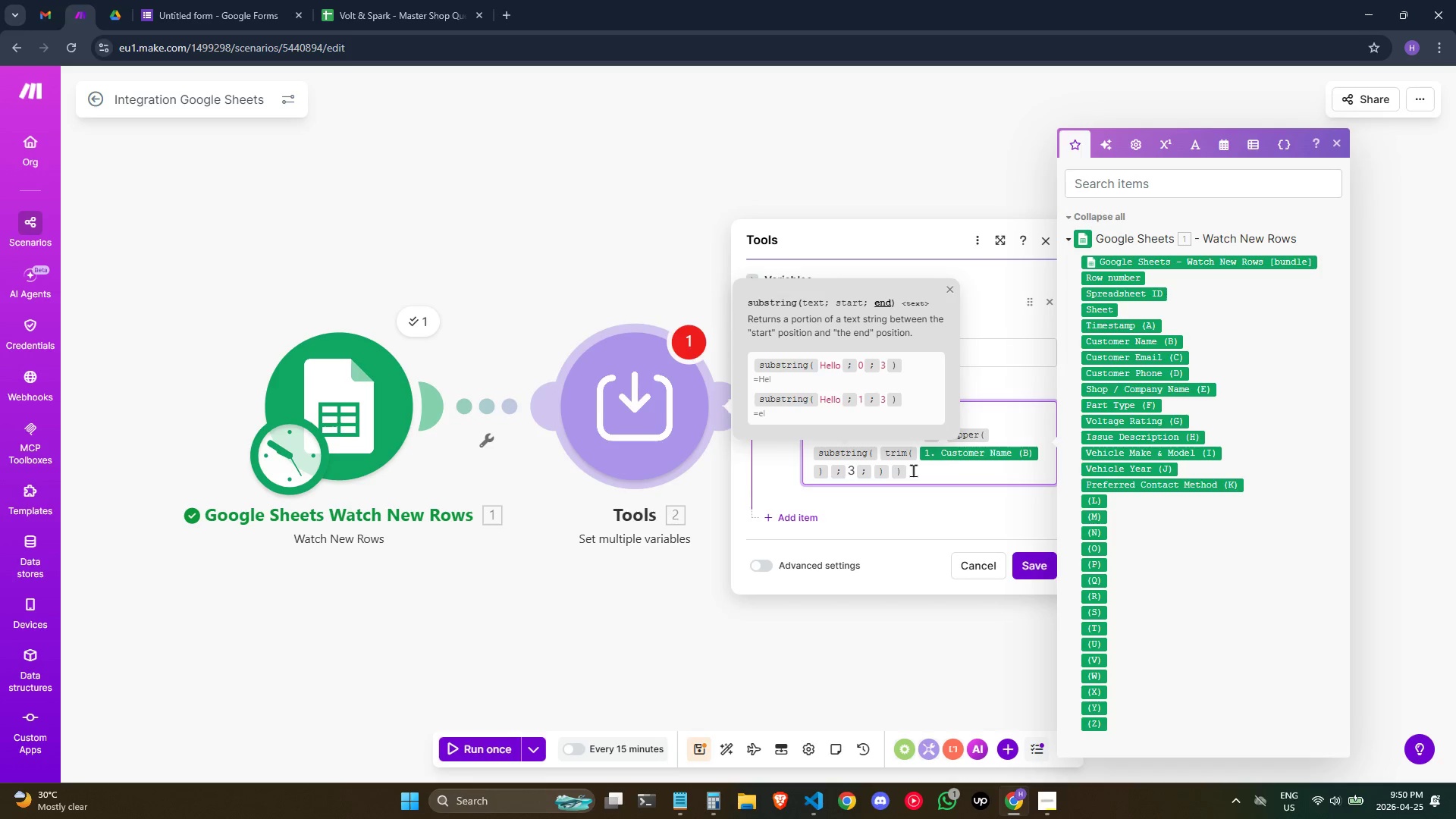 
key(Backspace)
 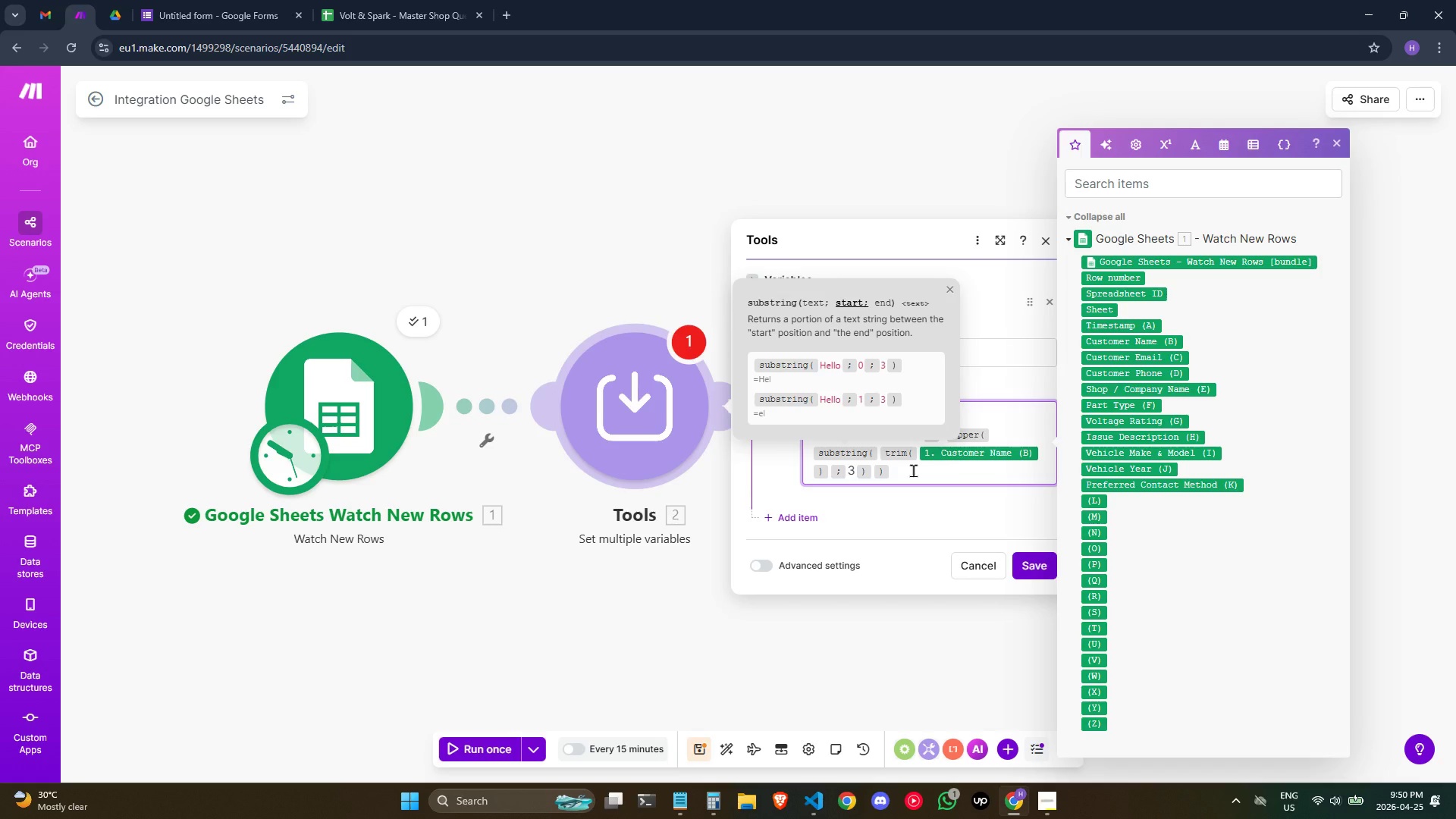 
key(Semicolon)
 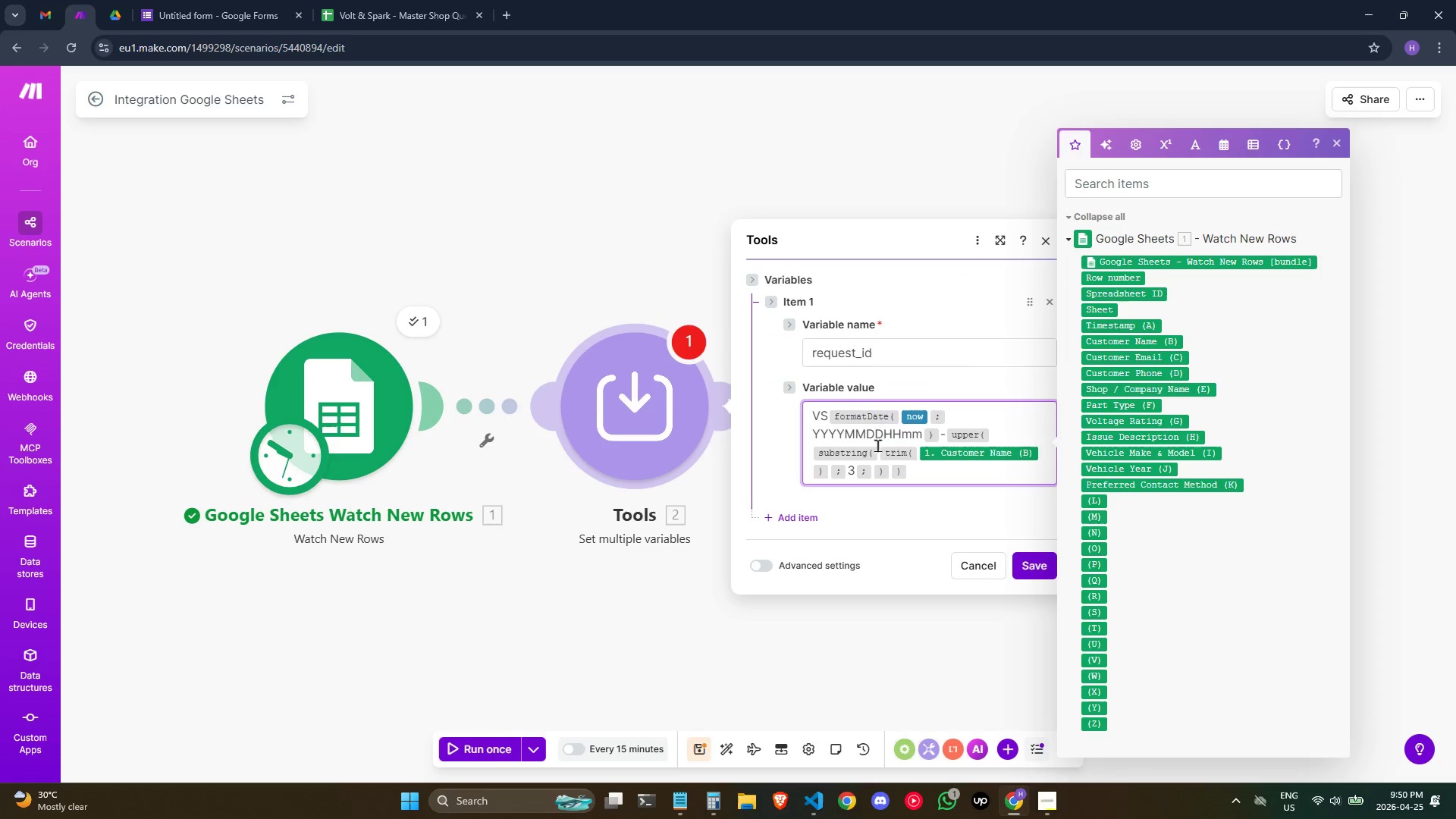 
wait(10.23)
 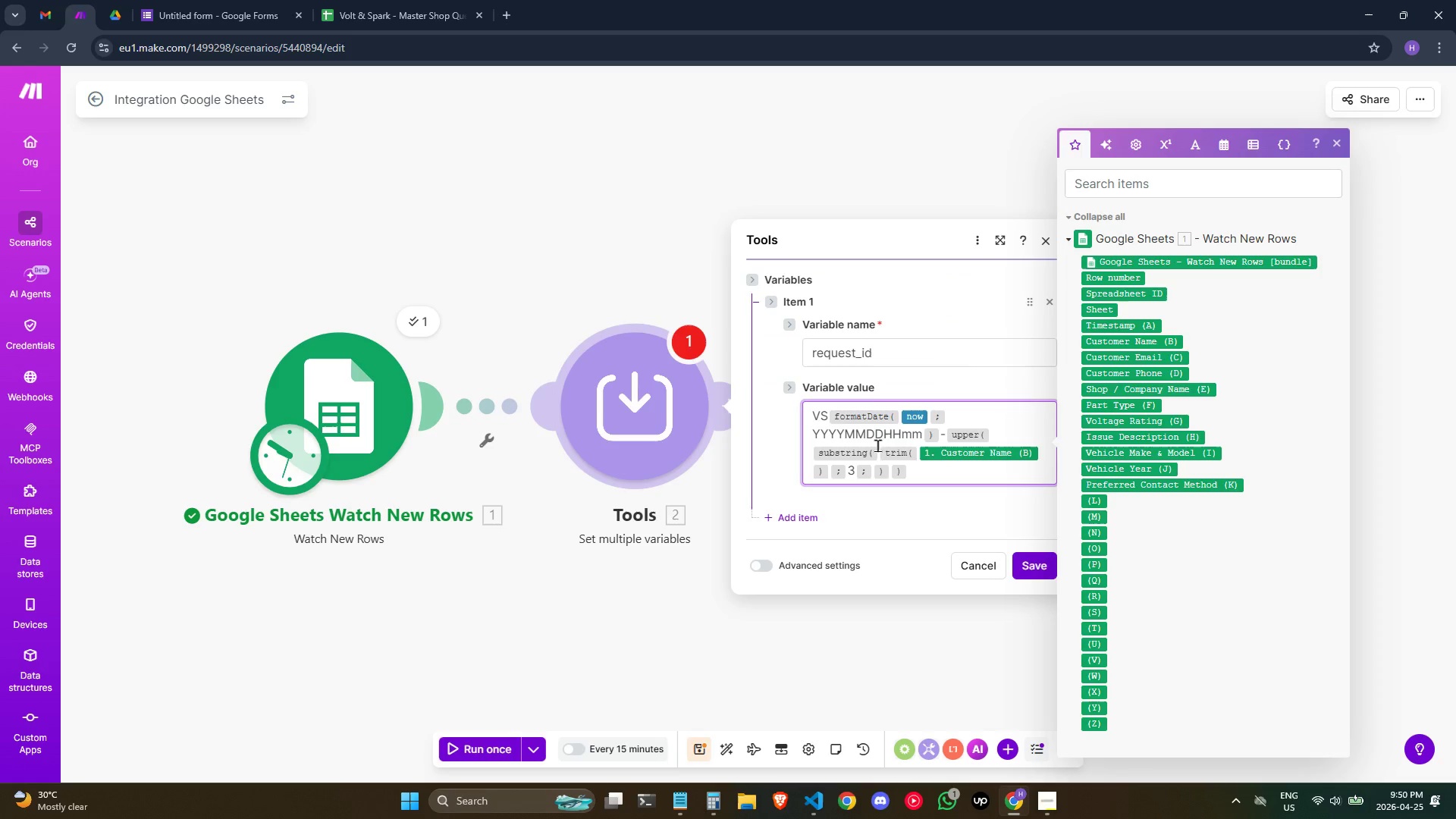 
left_click([852, 473])
 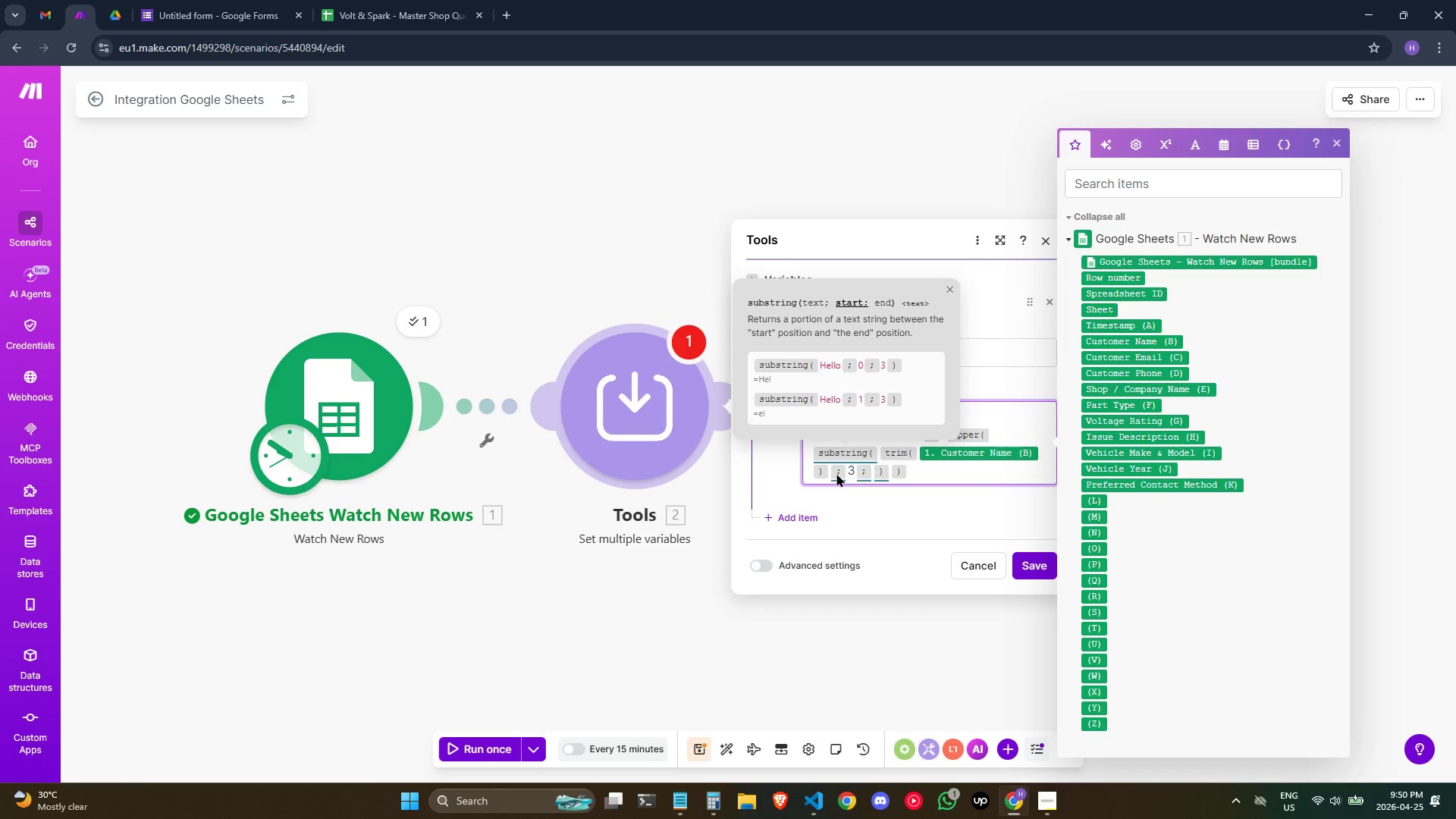 
left_click([829, 469])
 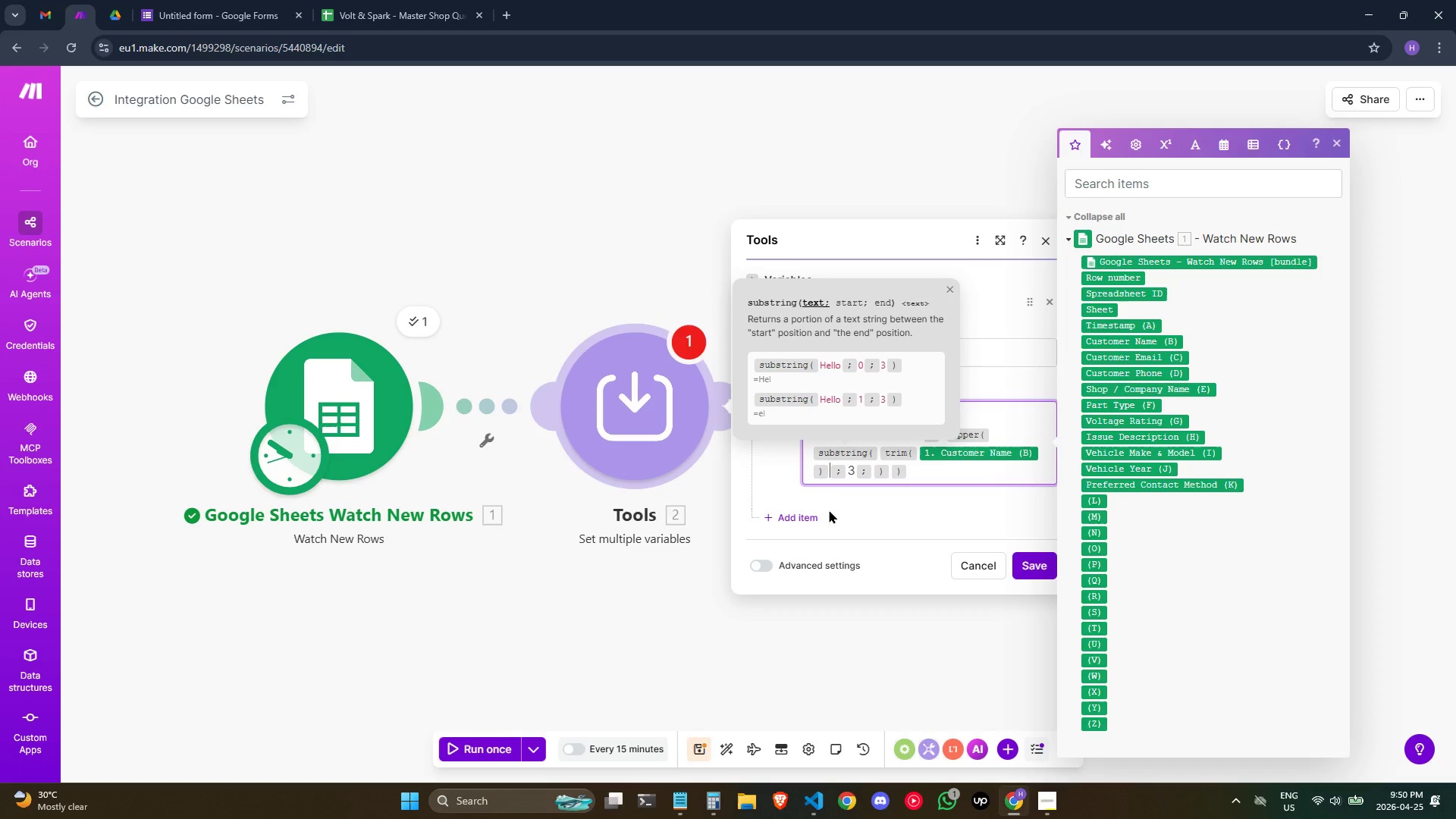 
key(0)
 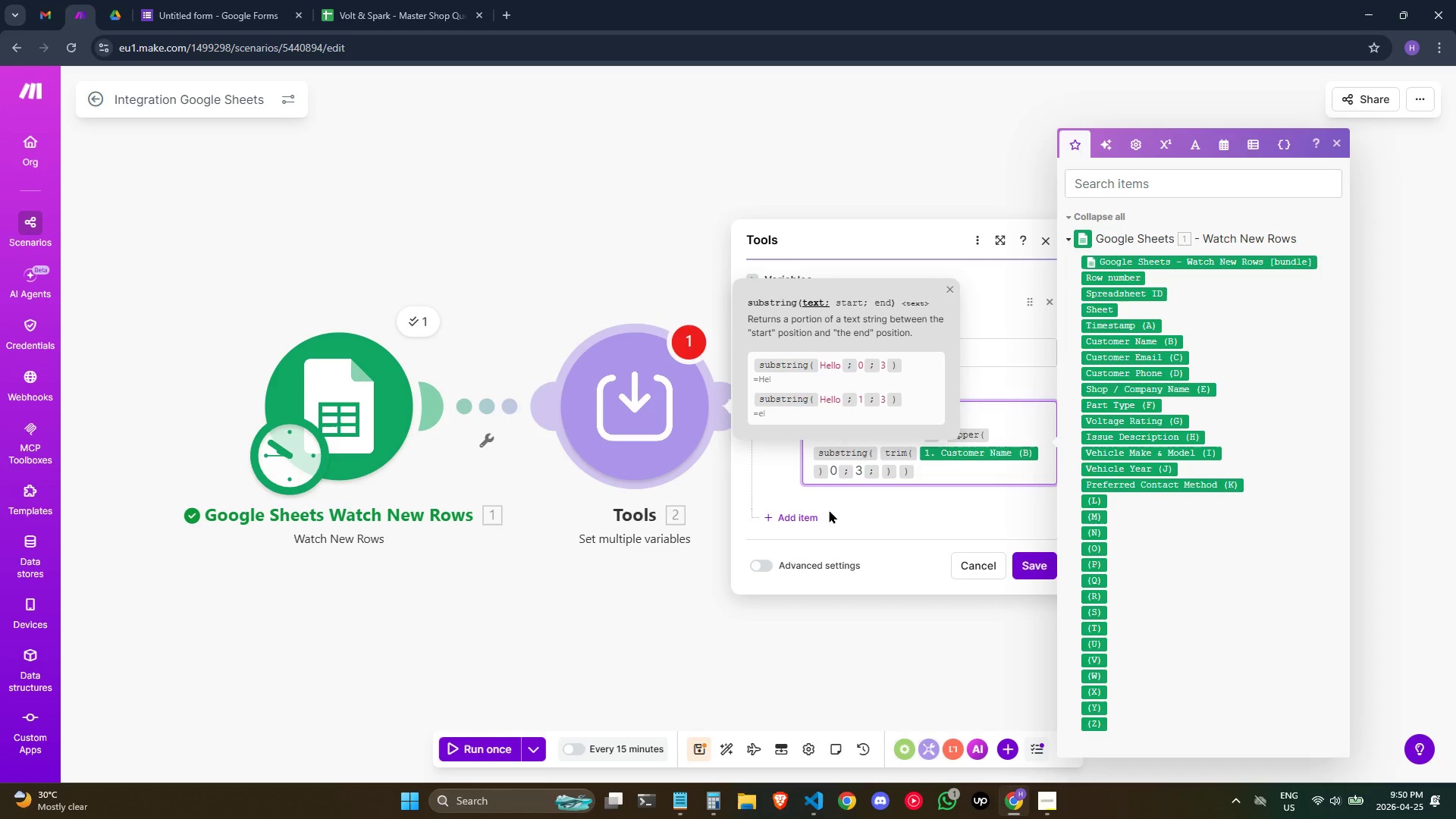 
wait(8.06)
 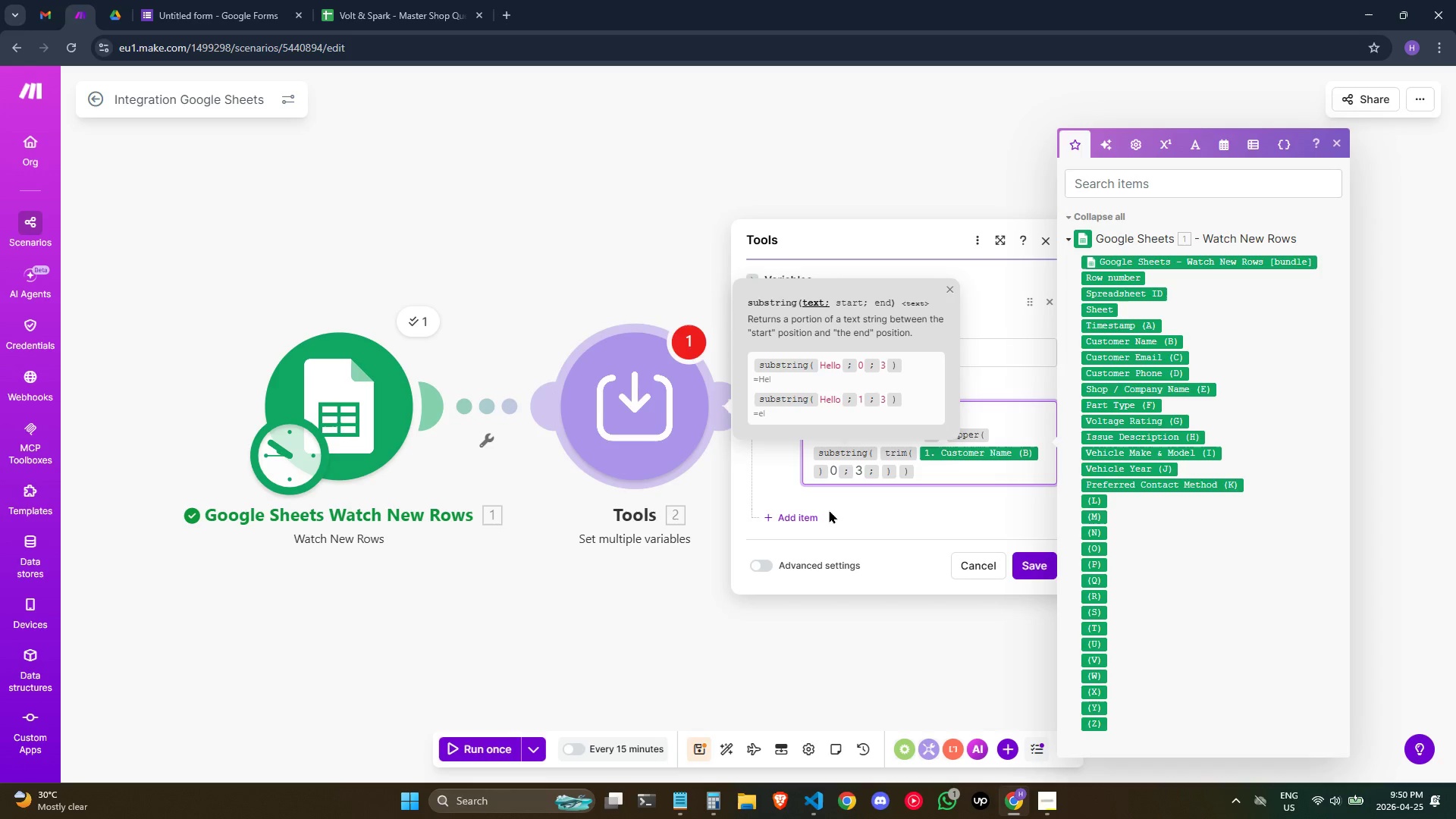 
left_click([833, 472])
 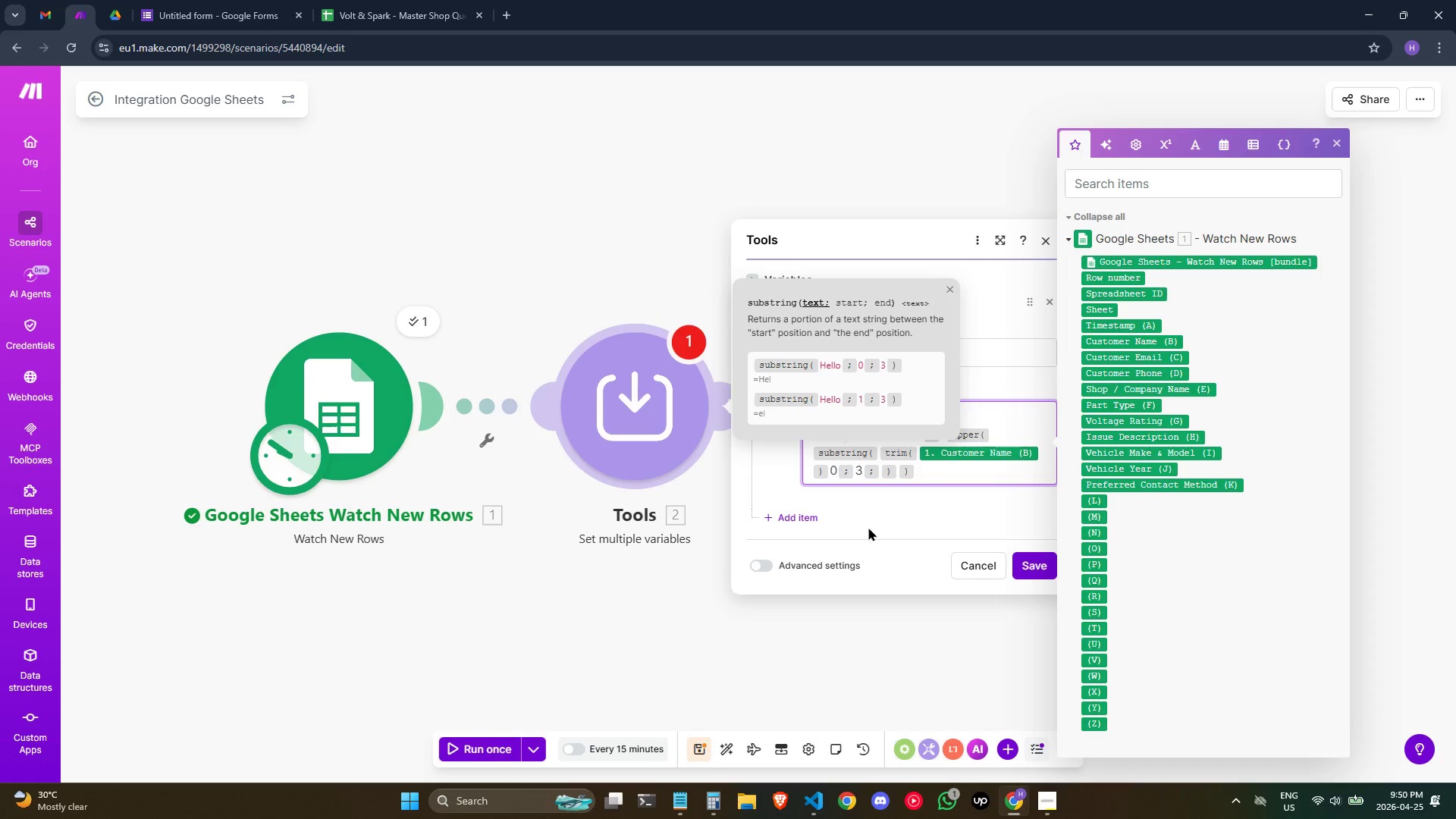 
key(ArrowRight)
 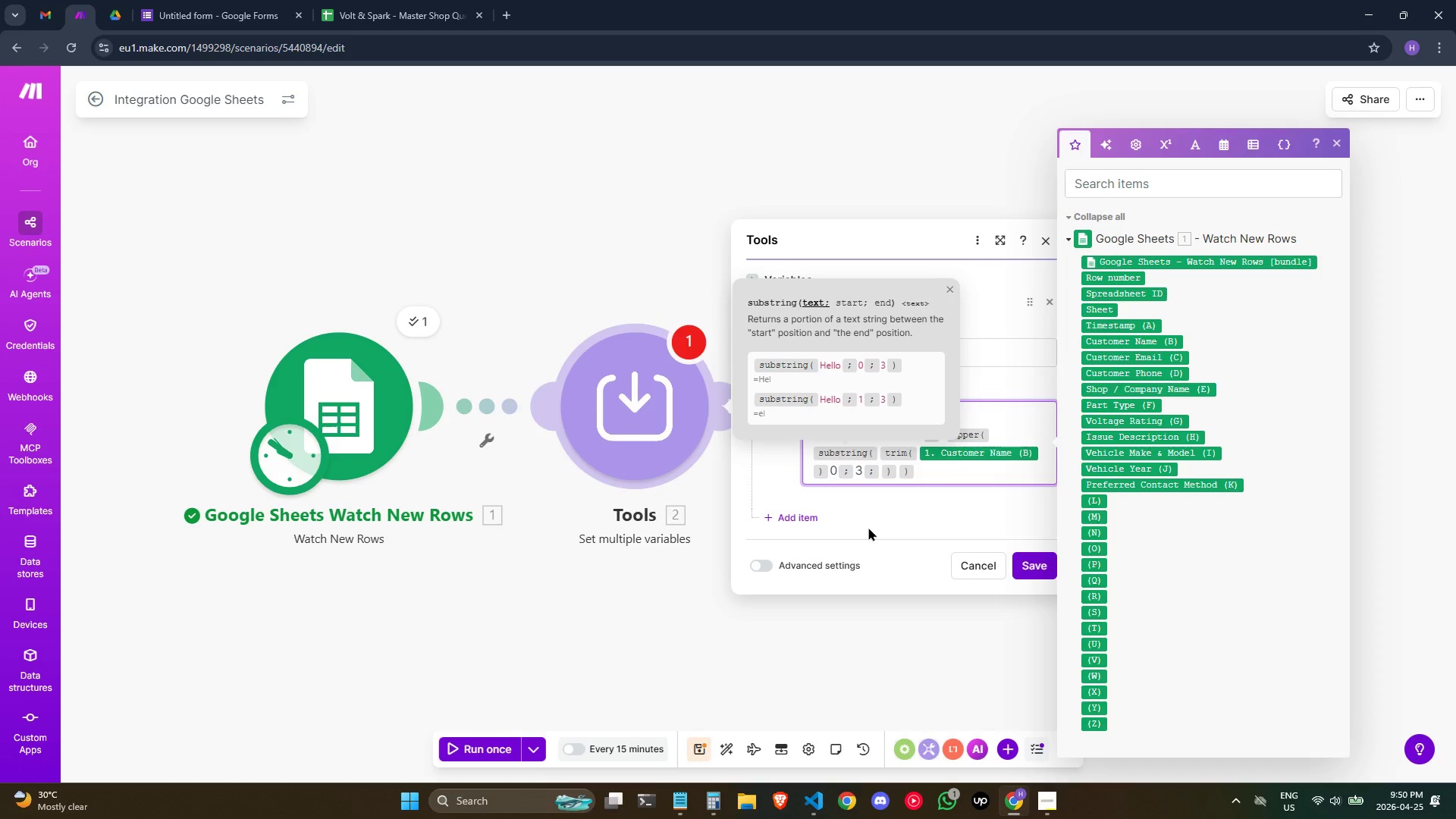 
key(Backspace)
 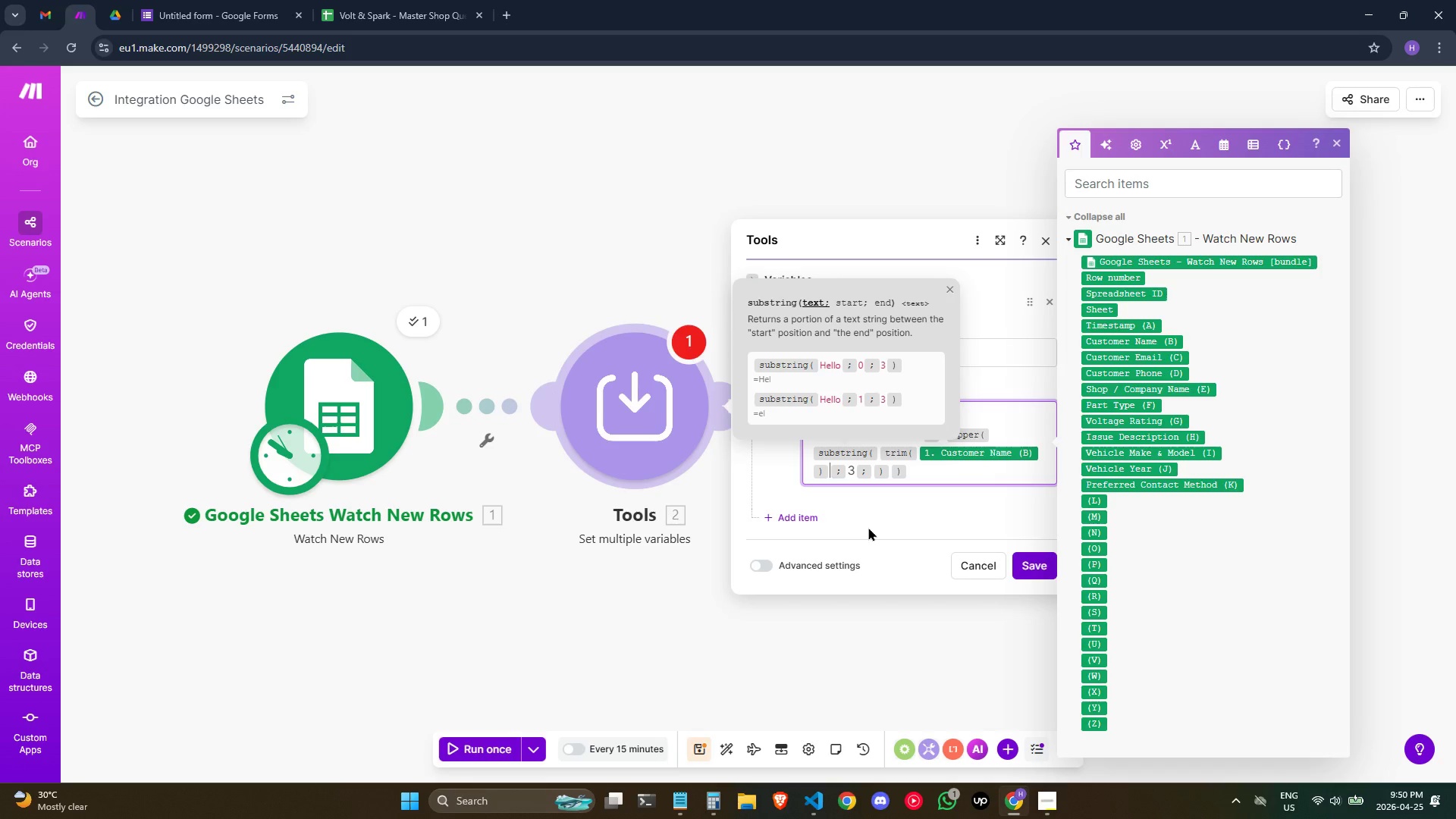 
key(ArrowRight)
 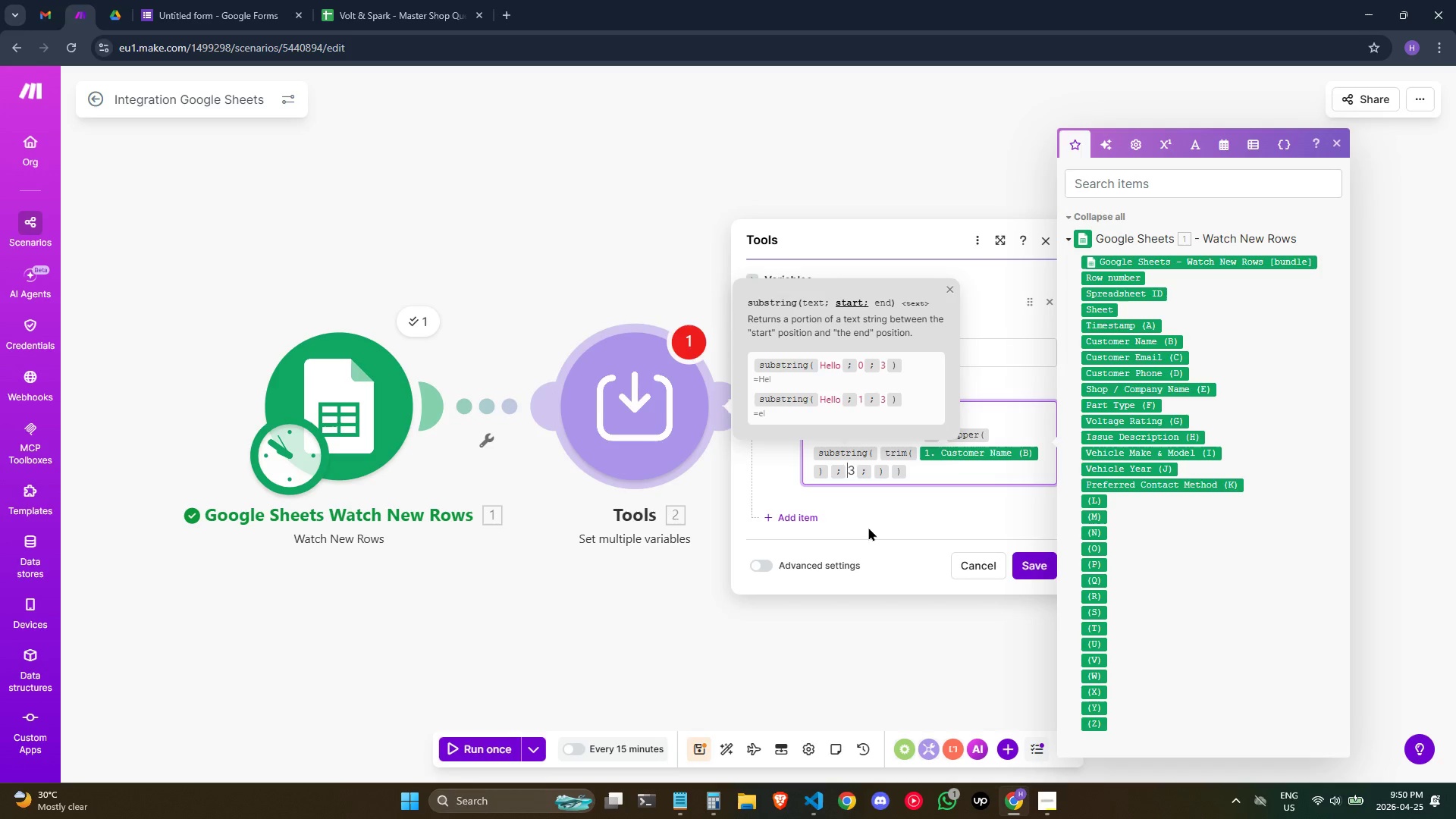 
key(ArrowRight)
 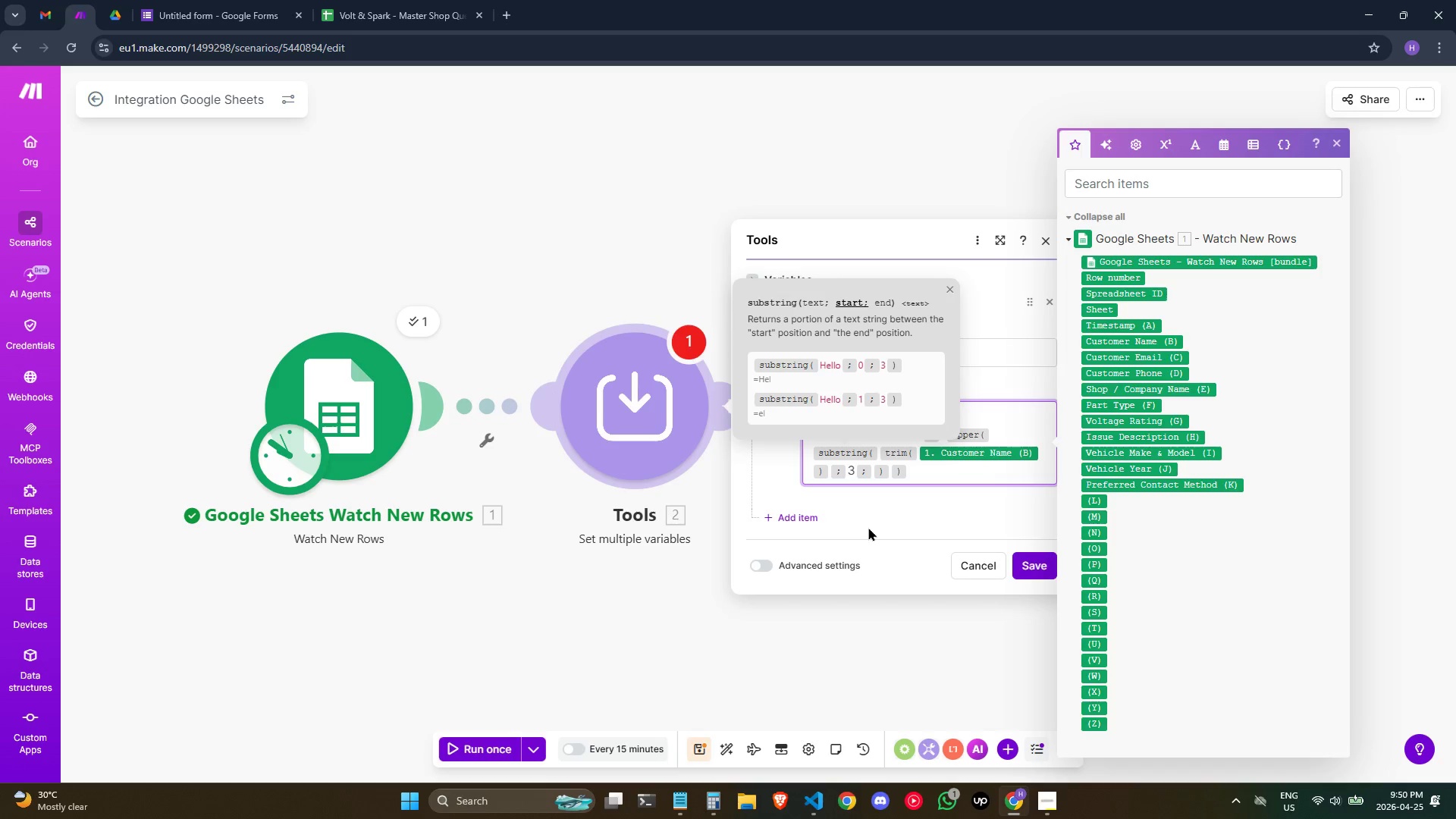 
key(Backspace)
 